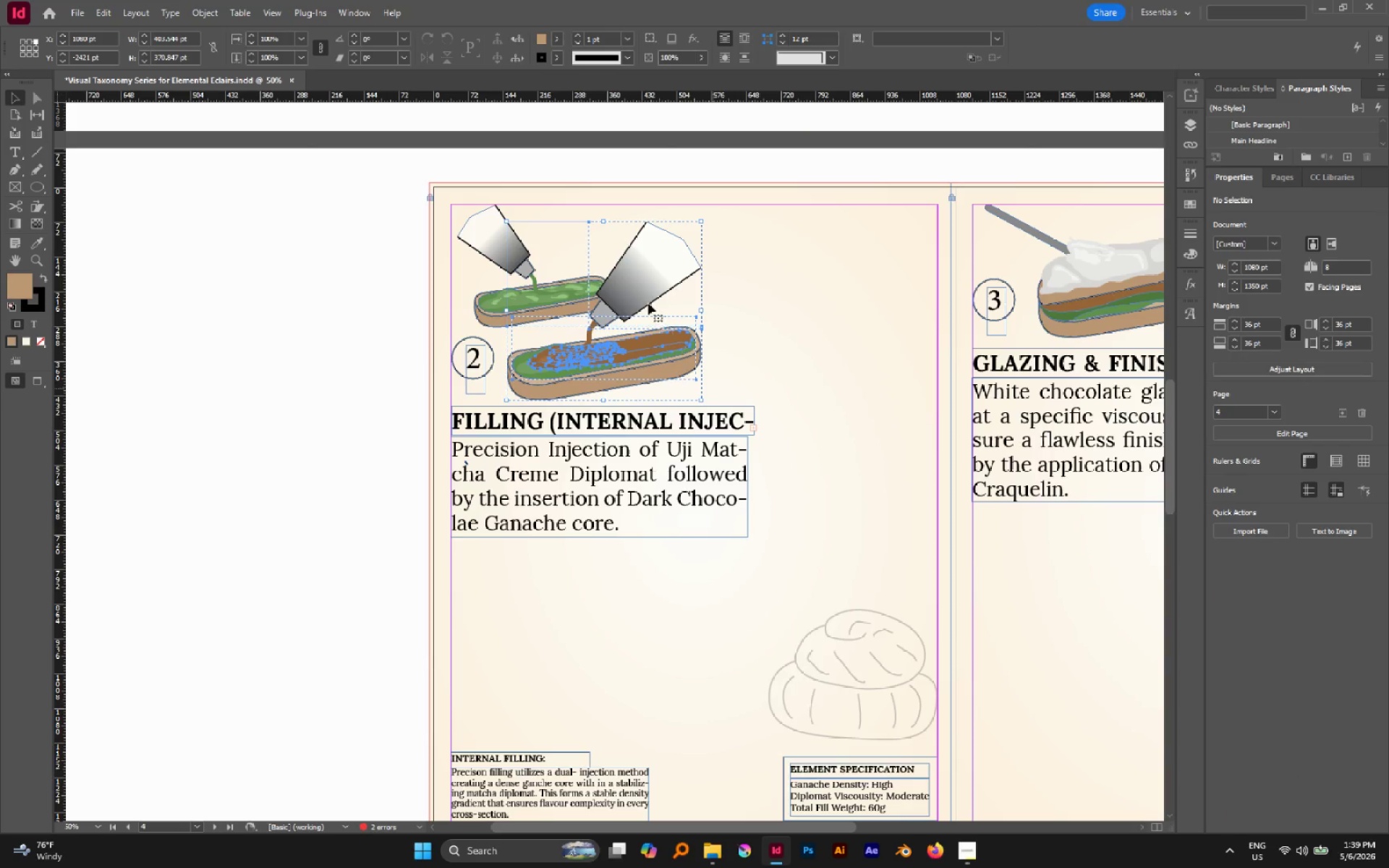 
hold_key(key=ShiftLeft, duration=0.73)
left_click([648, 285])
 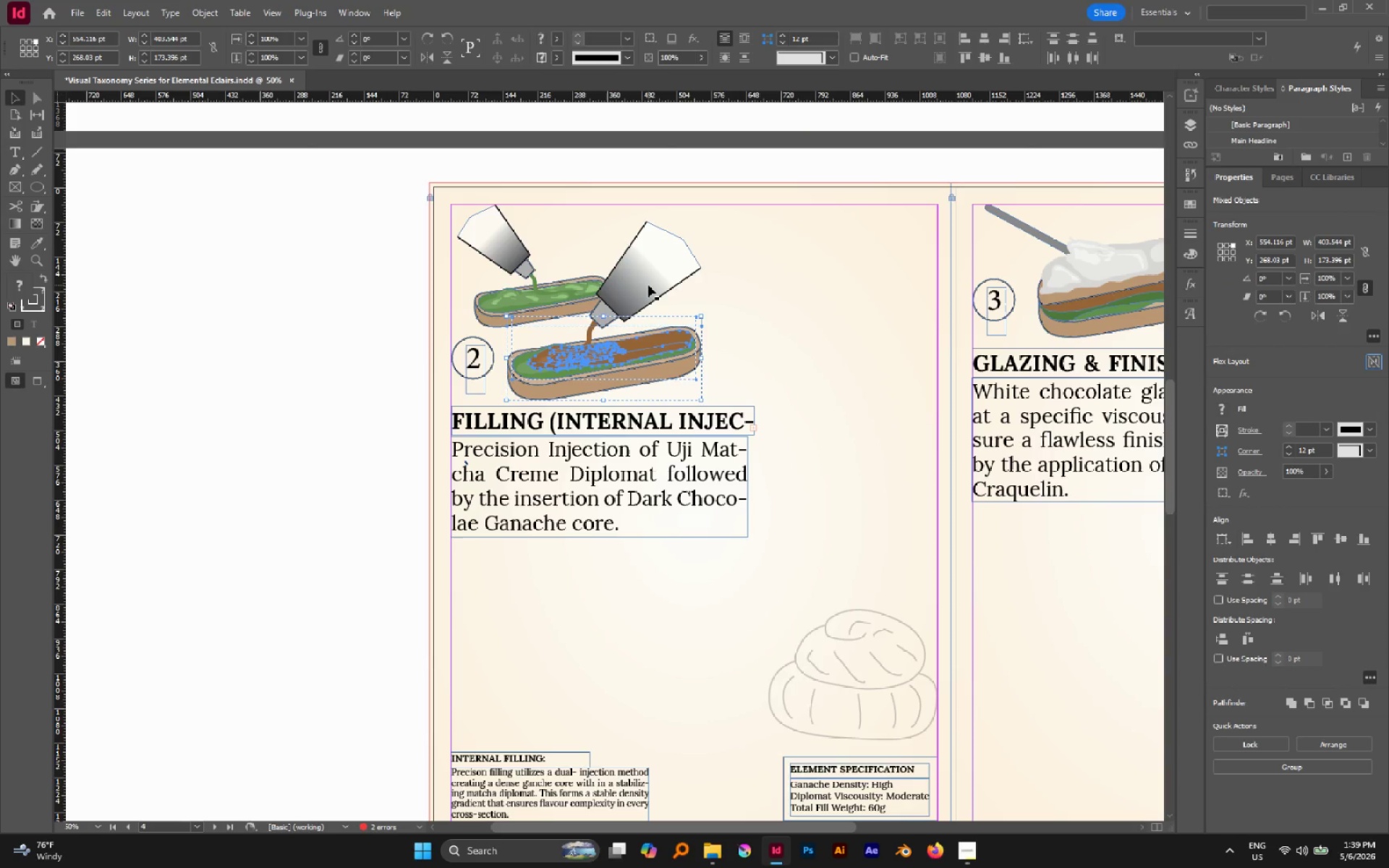 
hold_key(key=ShiftLeft, duration=0.61)
left_click([649, 285])
 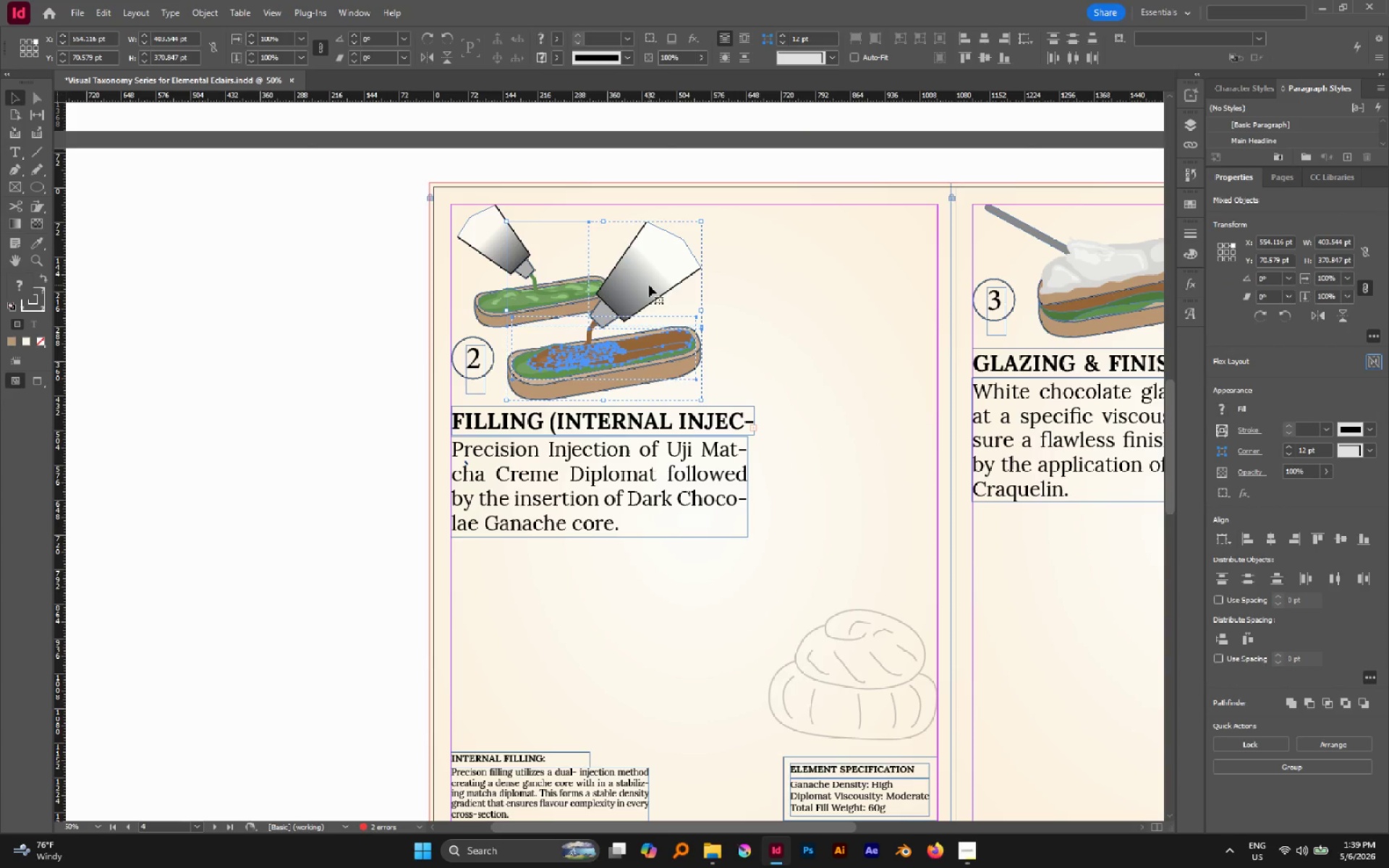 
left_click_drag(start_coordinate=[650, 286], to_coordinate=[745, 294])
 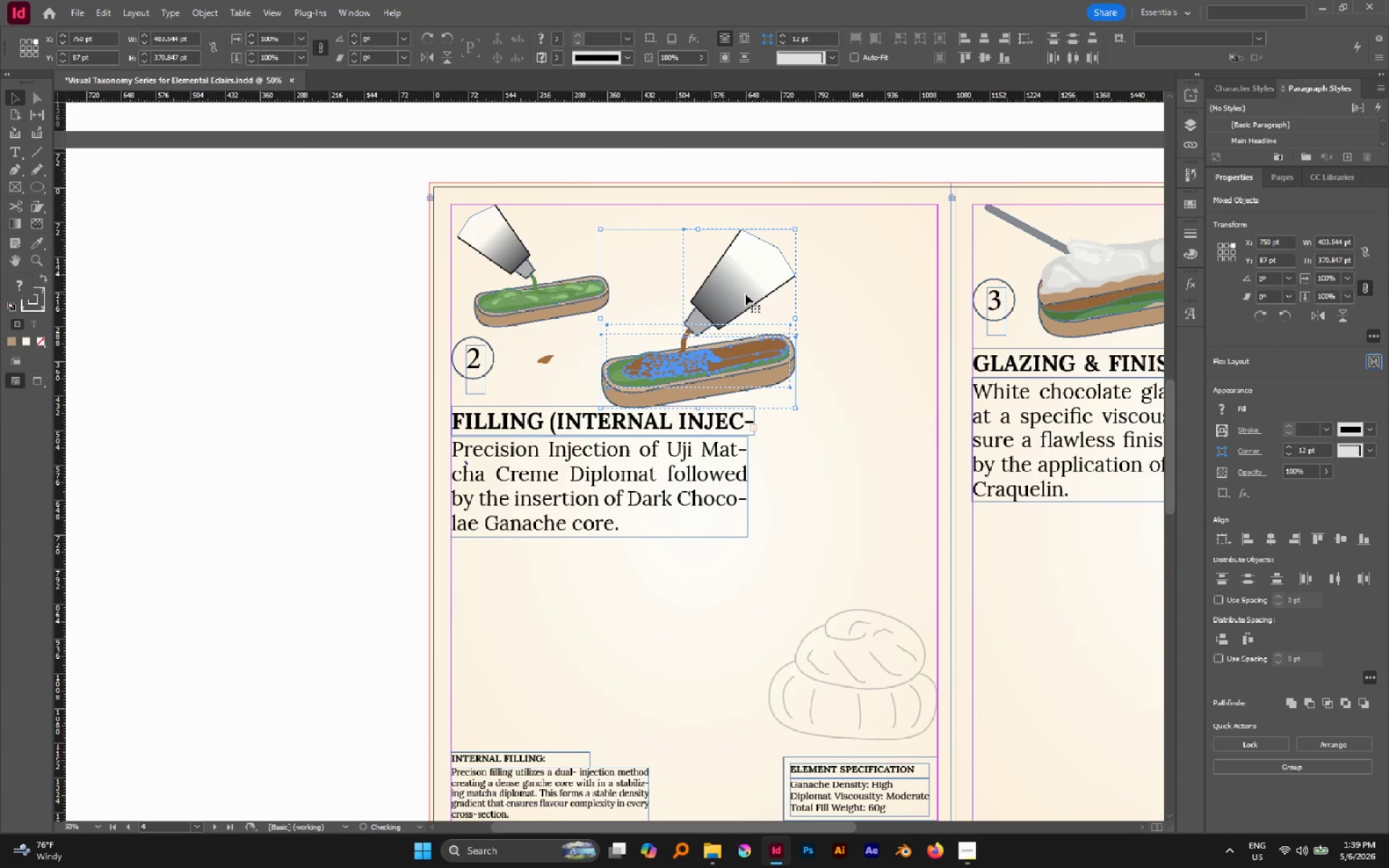 
key(Control+Z)
 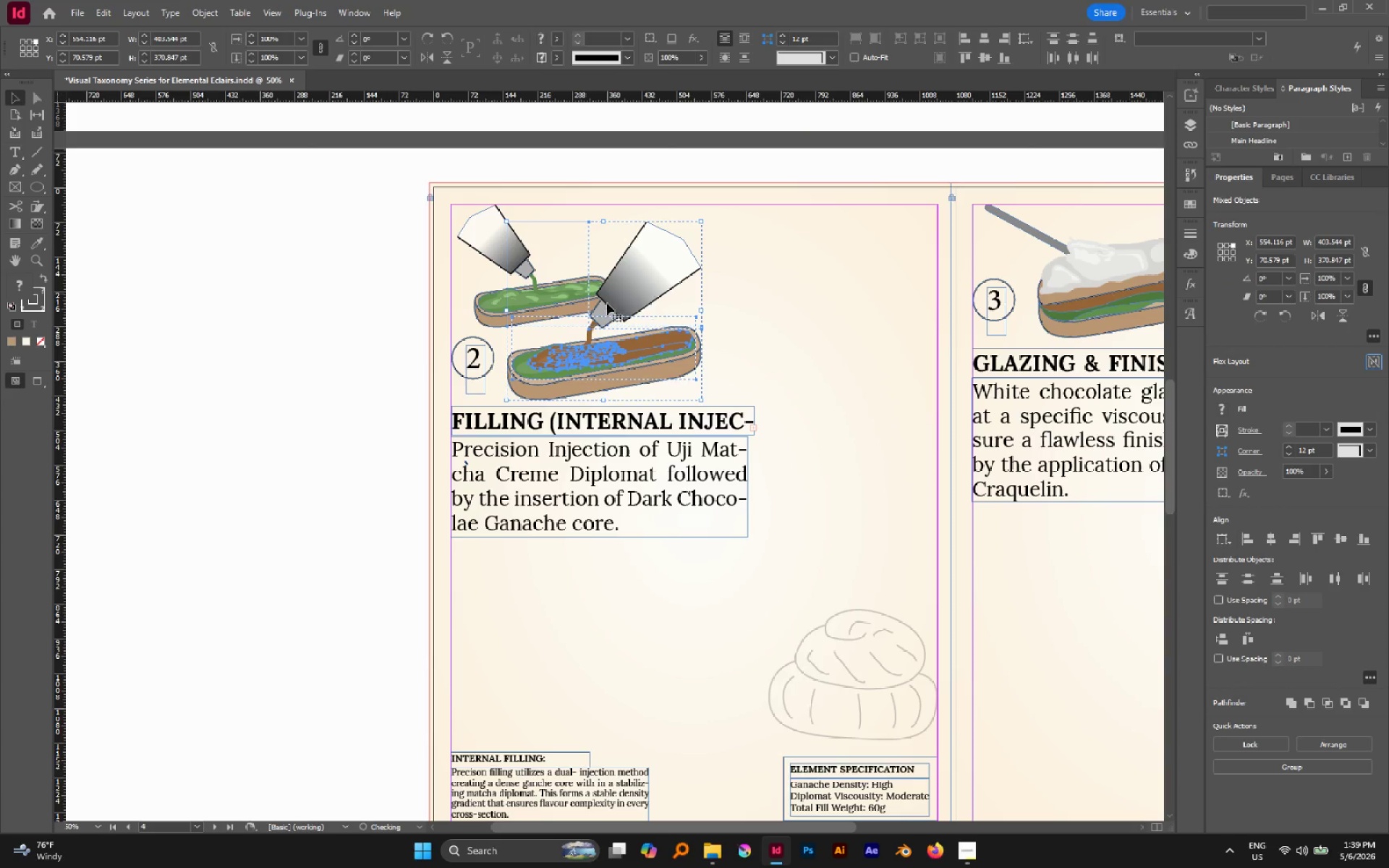 
key(Shift+ShiftLeft)
 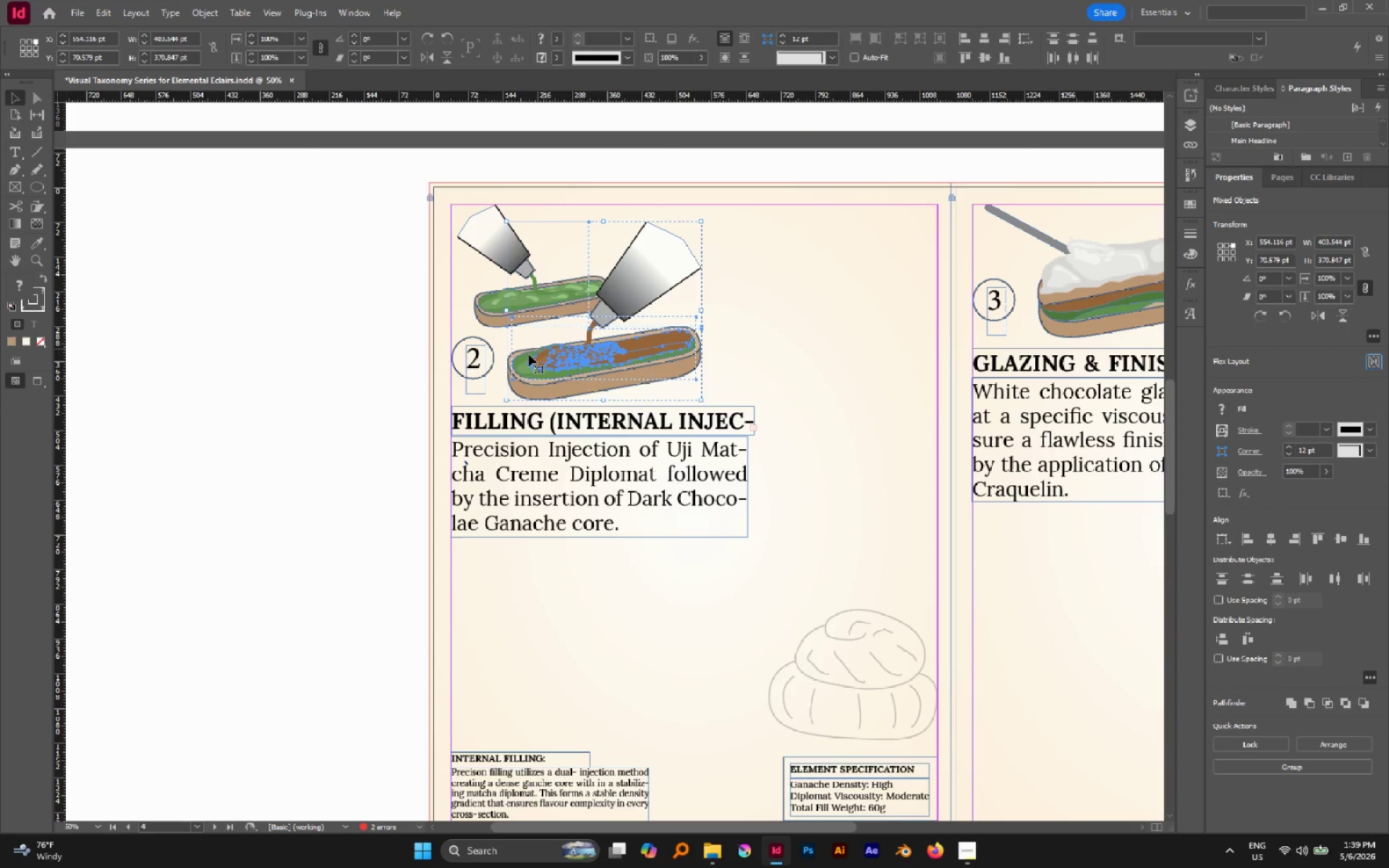 
hold_key(key=AltLeft, duration=1.14)
 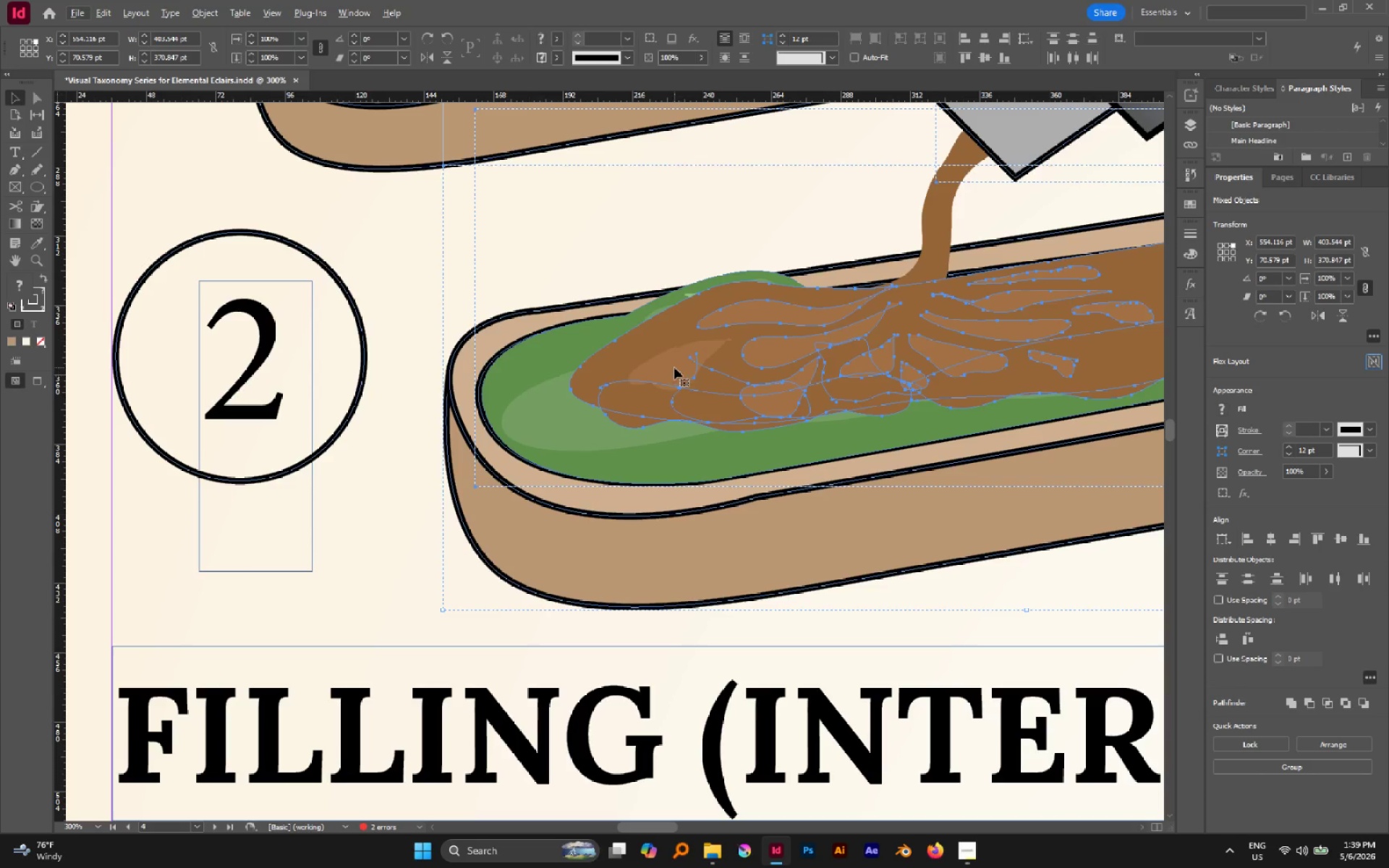 
hold_key(key=ShiftLeft, duration=0.78)
 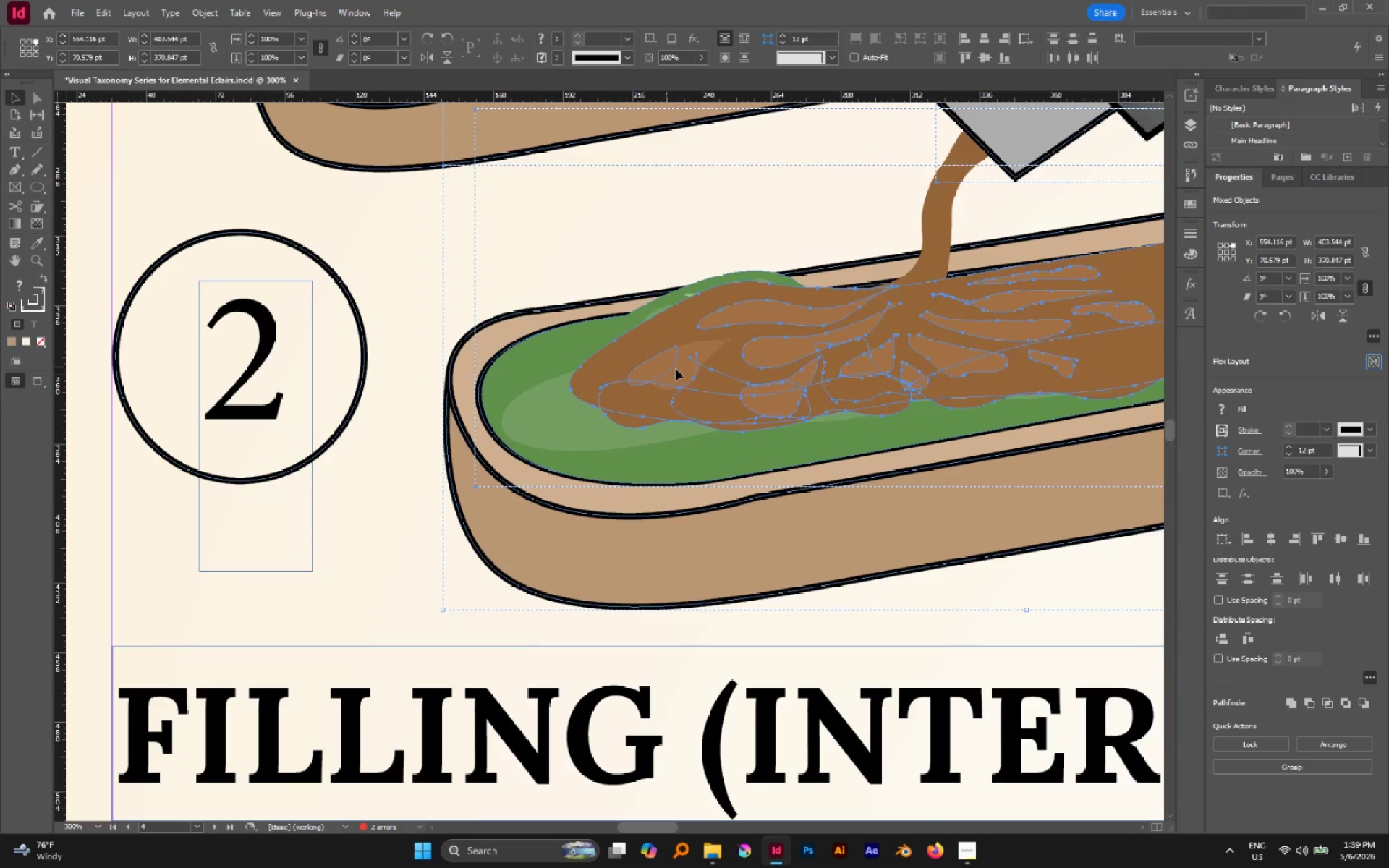 
scroll: coordinate [519, 357], scroll_direction: up, amount: 5.0
 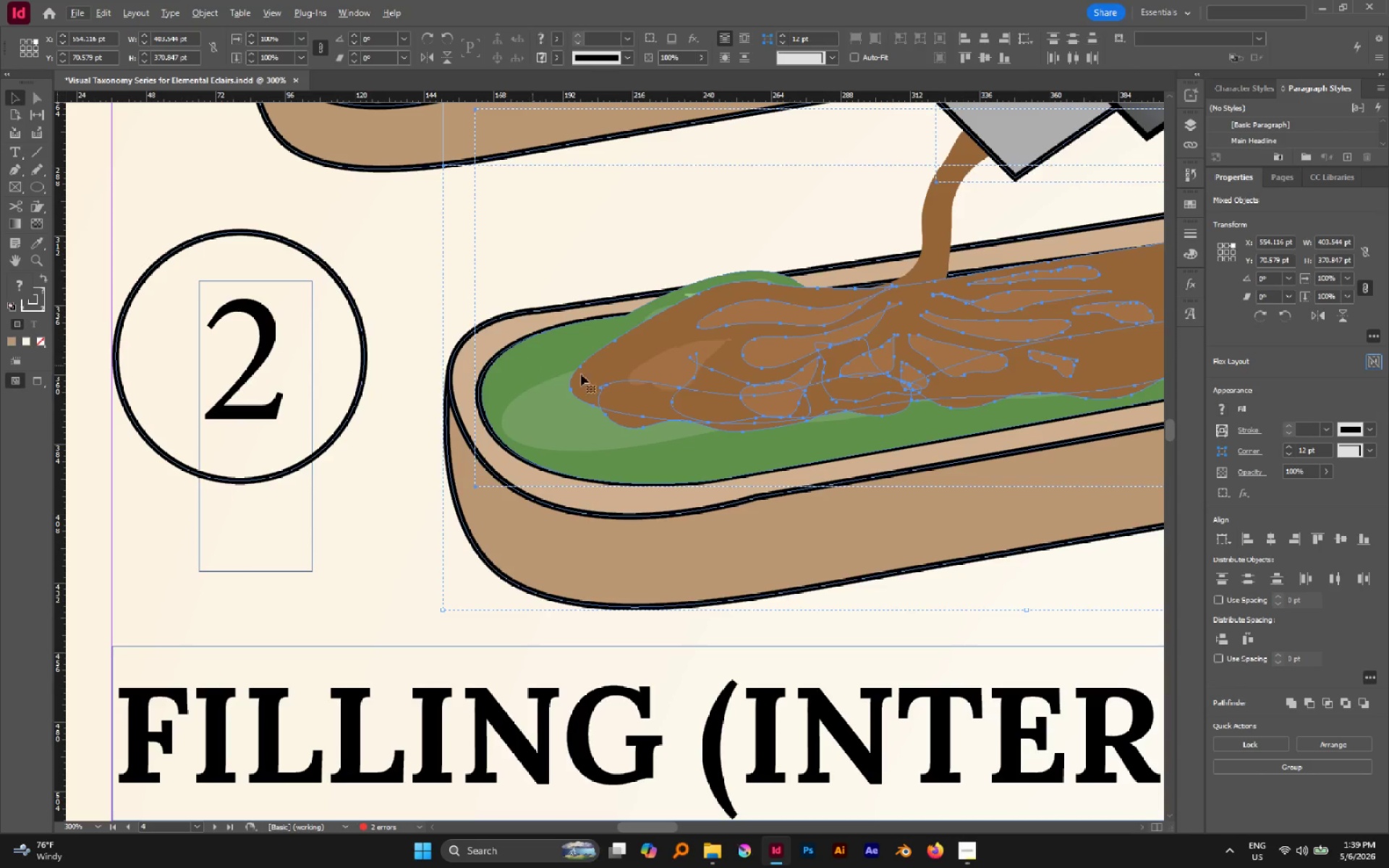 
left_click_drag(start_coordinate=[666, 367], to_coordinate=[789, 379])
 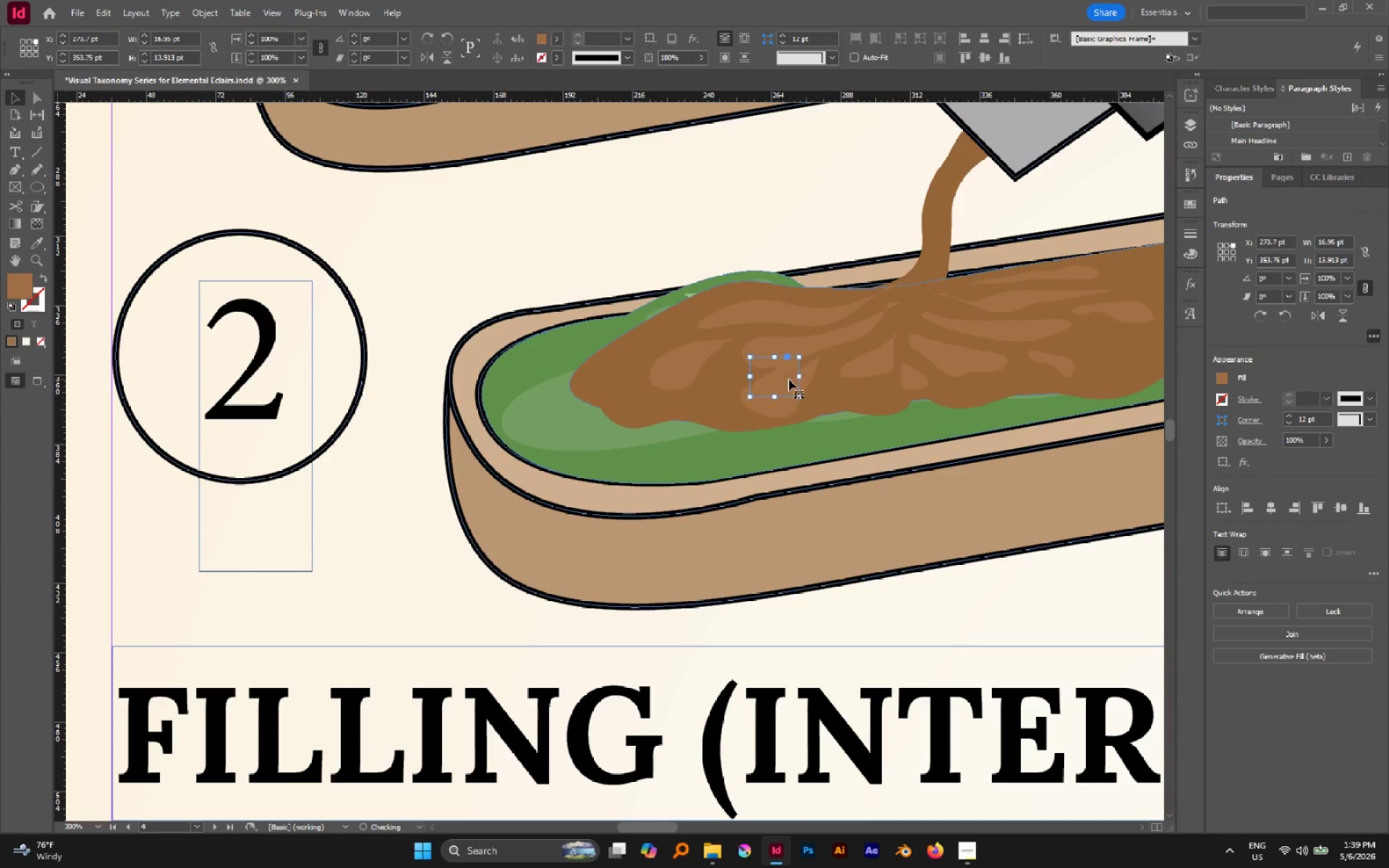 
key(Control+Z)
 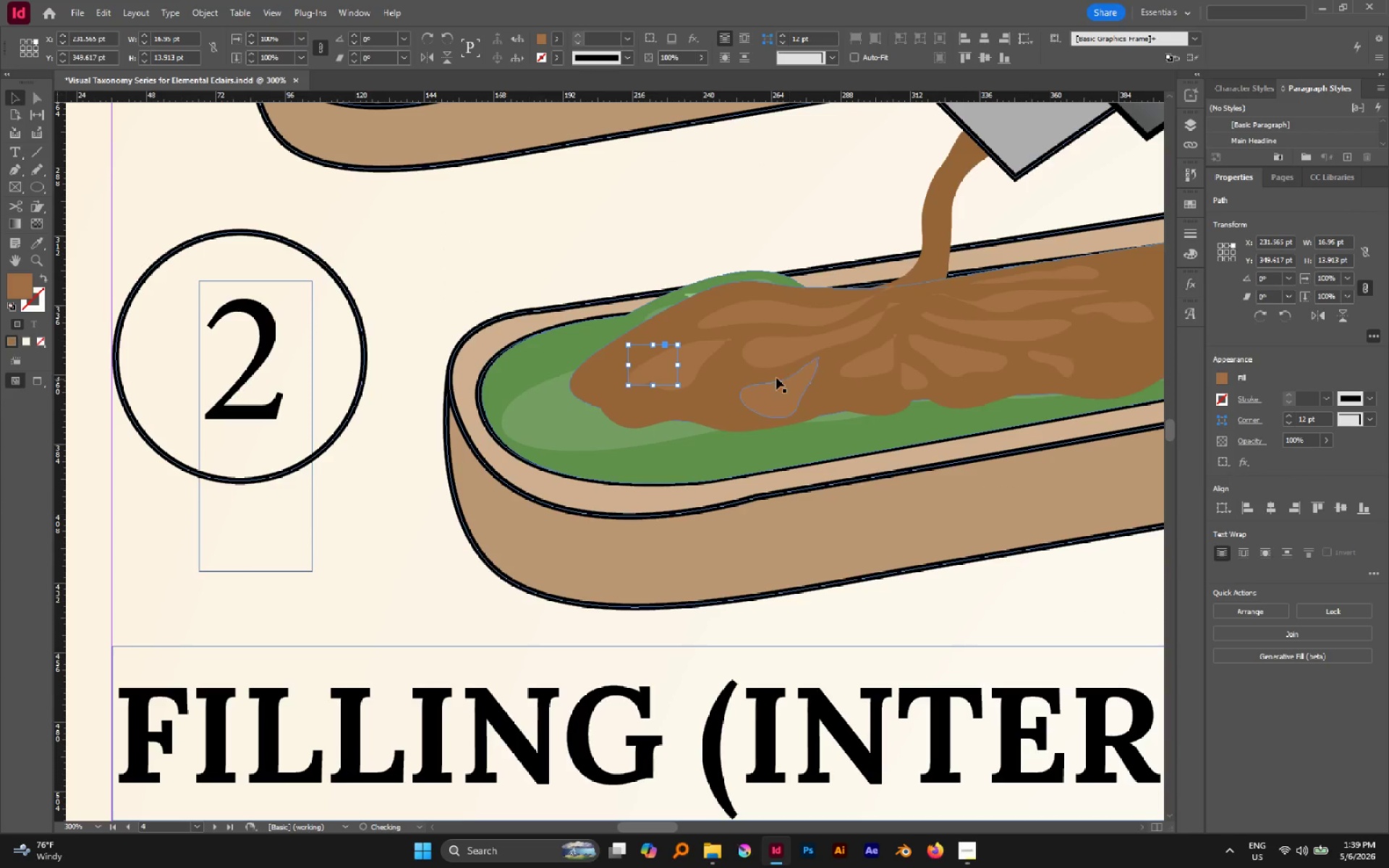 
hold_key(key=AltLeft, duration=0.45)
scroll: coordinate [715, 365], scroll_direction: down, amount: 1.0
 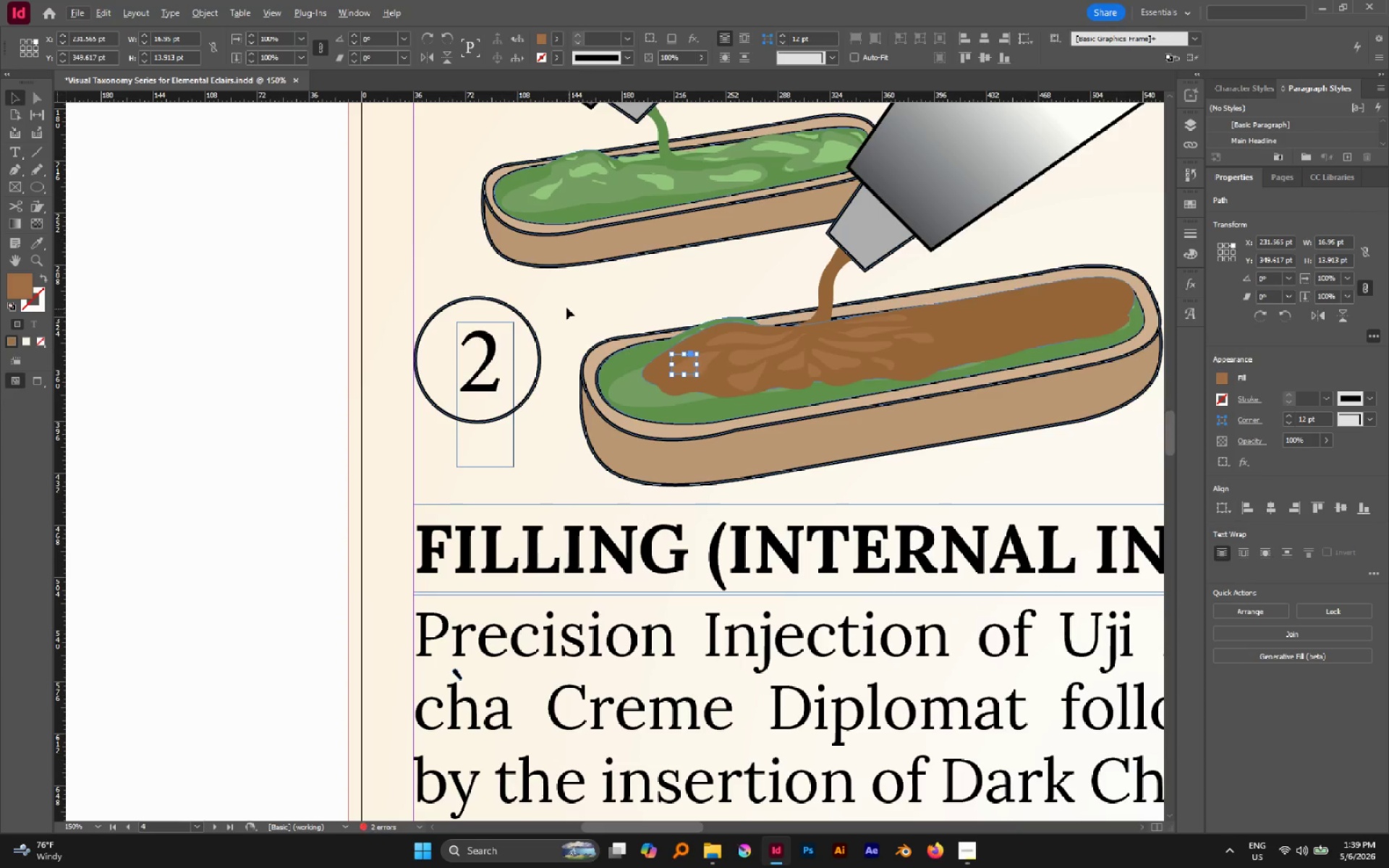 
left_click_drag(start_coordinate=[564, 305], to_coordinate=[1125, 433])
 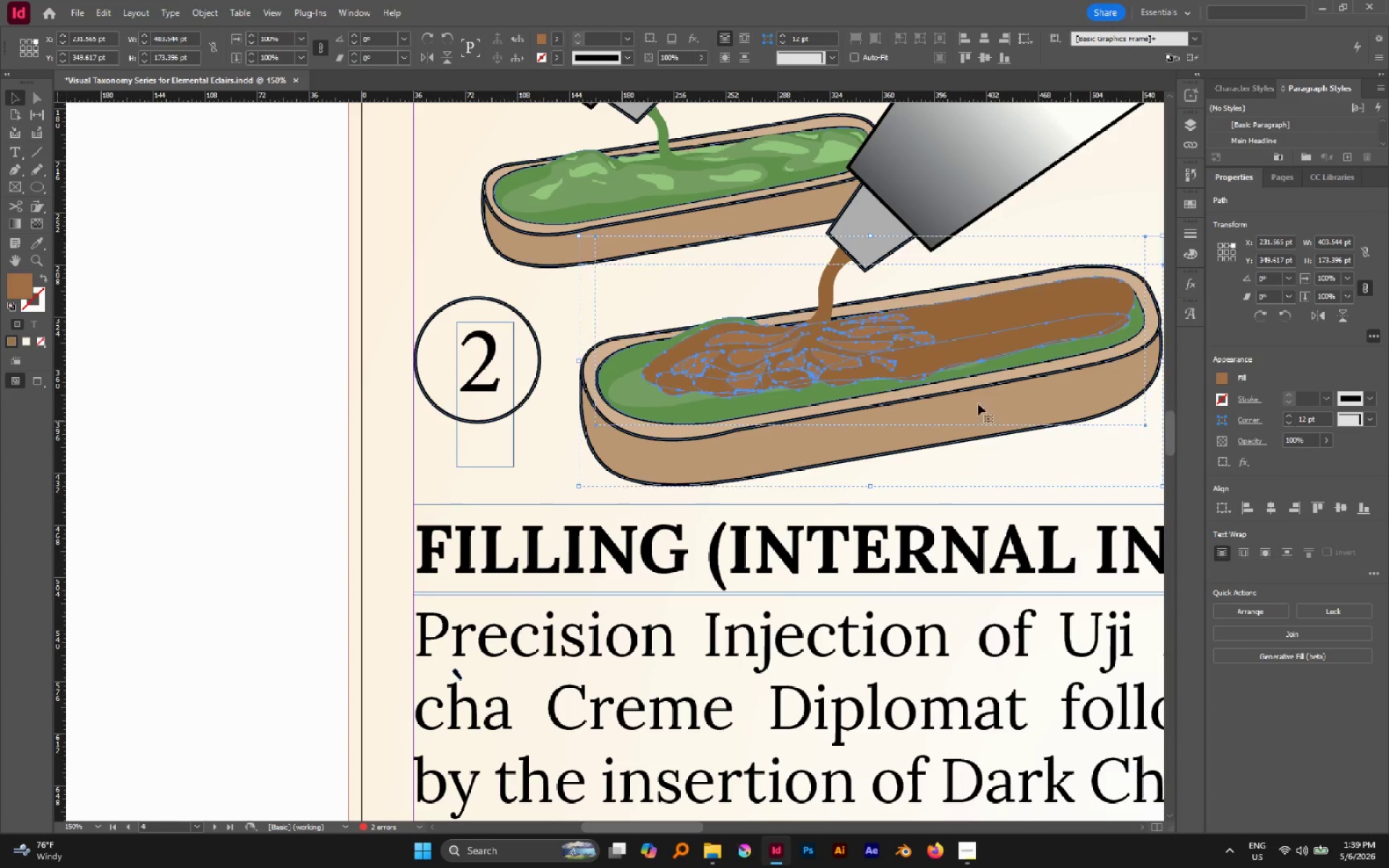 
hold_key(key=AltLeft, duration=0.45)
scroll: coordinate [725, 350], scroll_direction: down, amount: 4.0
 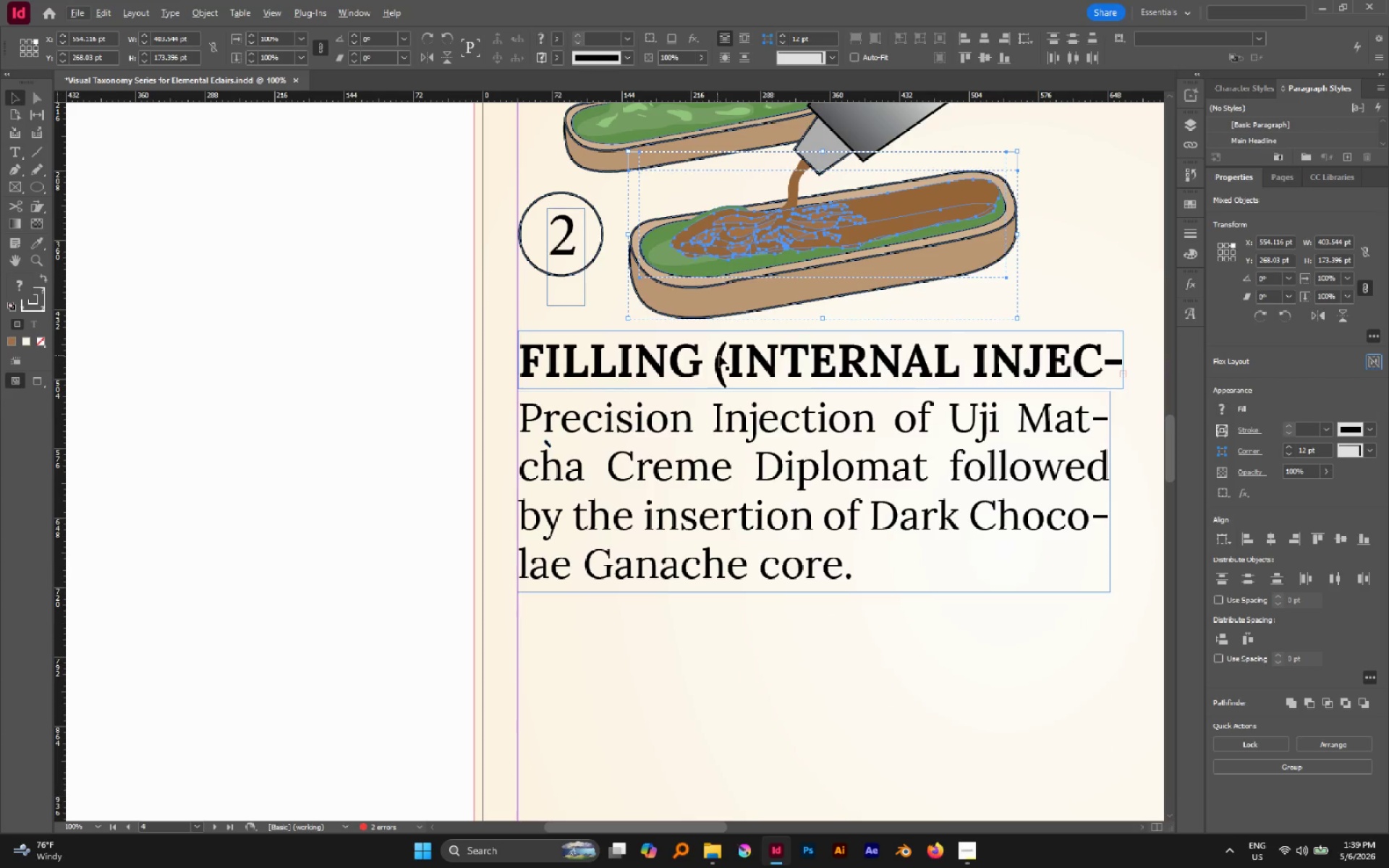 
scroll: coordinate [726, 352], scroll_direction: up, amount: 3.0
 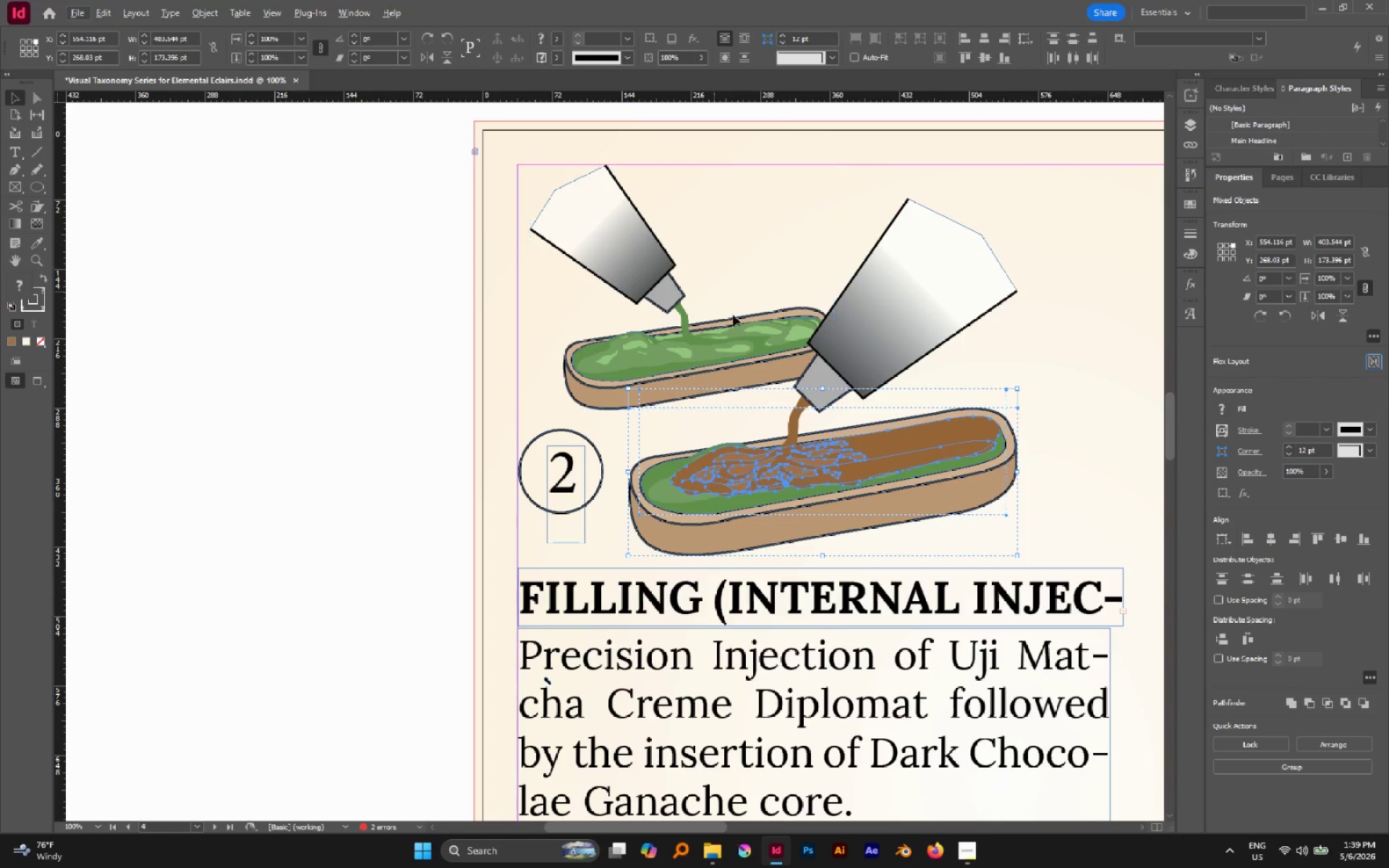 
left_click([1044, 375])
 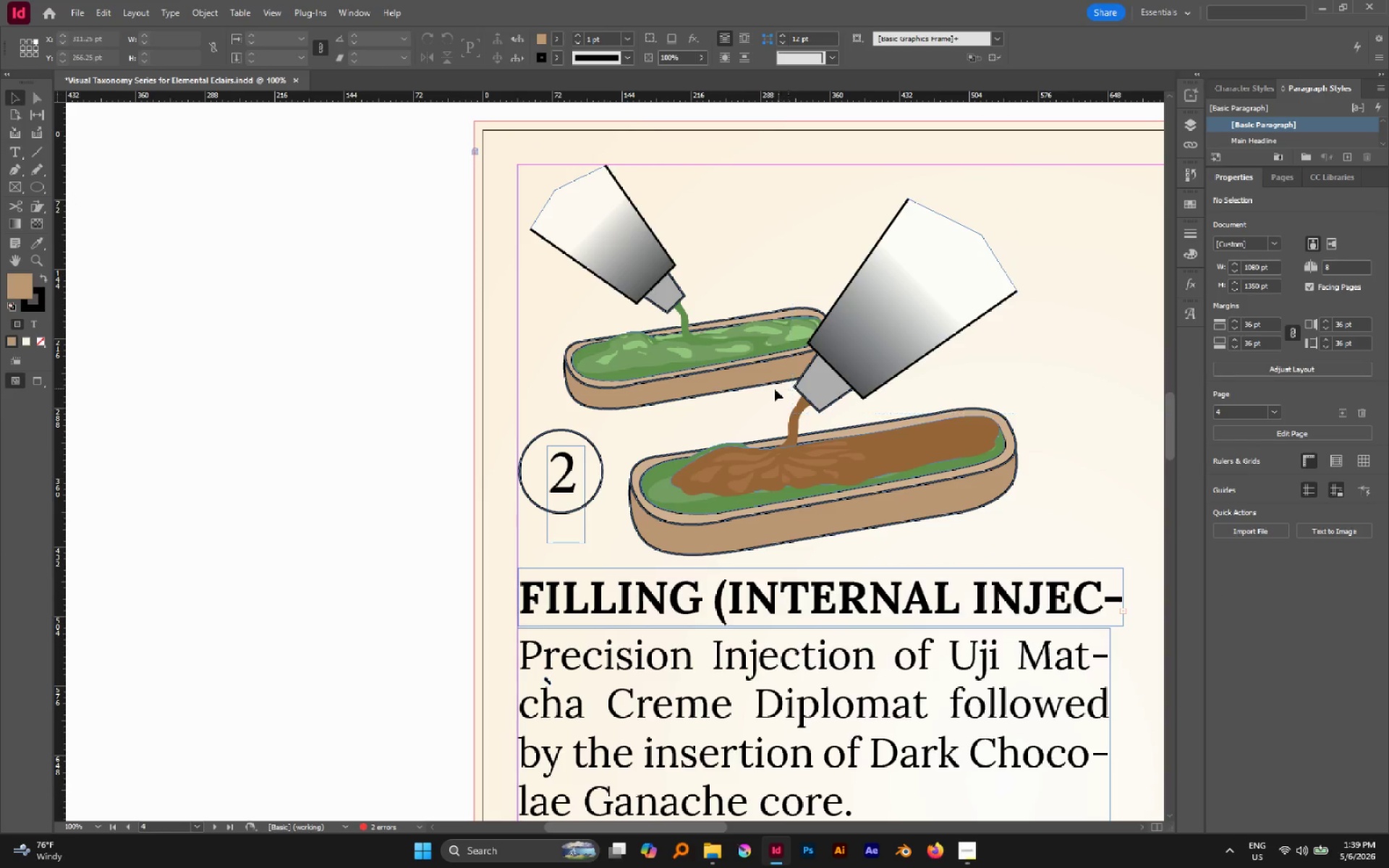 
left_click_drag(start_coordinate=[774, 389], to_coordinate=[1035, 524])
 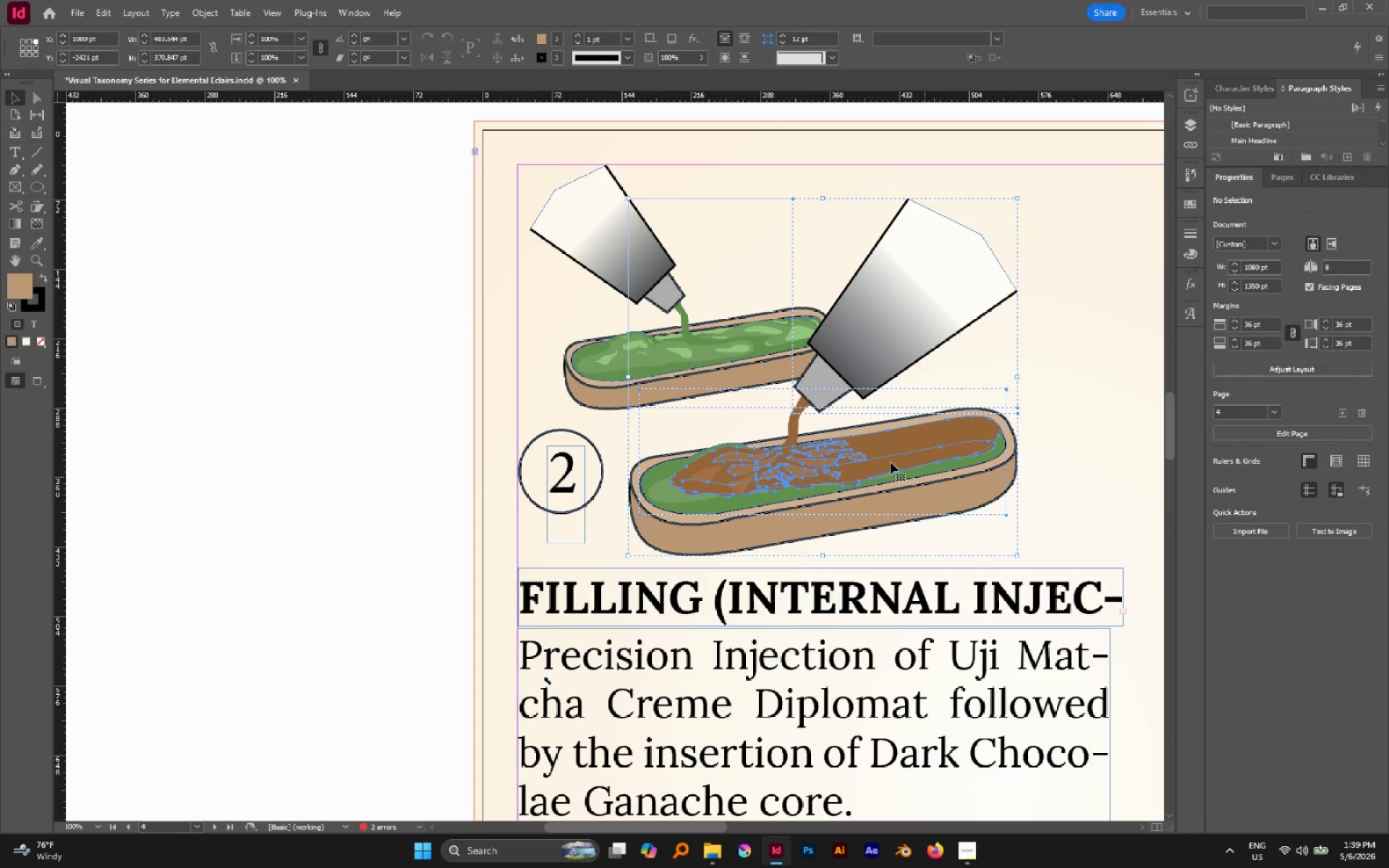 
left_click_drag(start_coordinate=[891, 462], to_coordinate=[987, 470])
 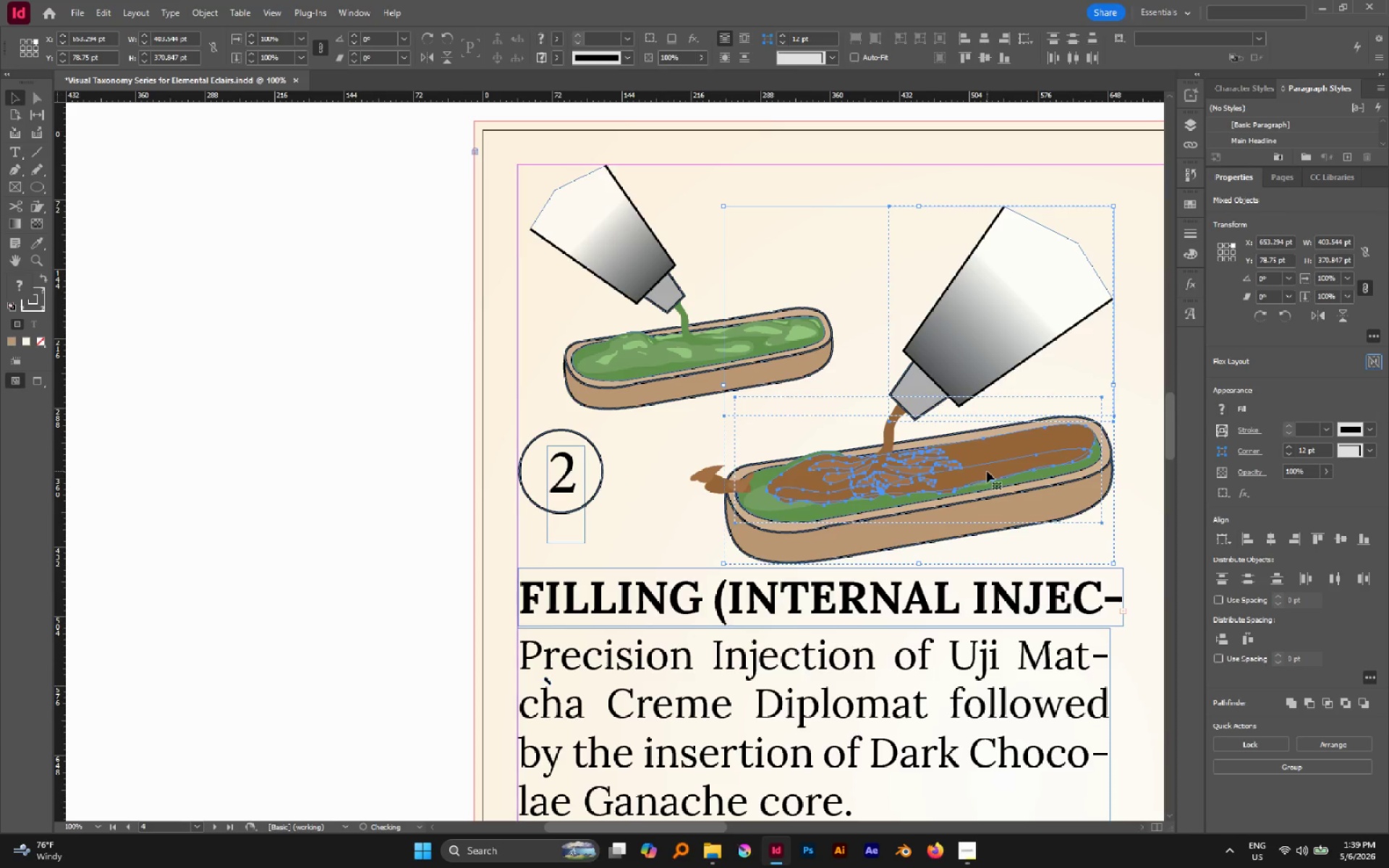 
key(Control+Z)
 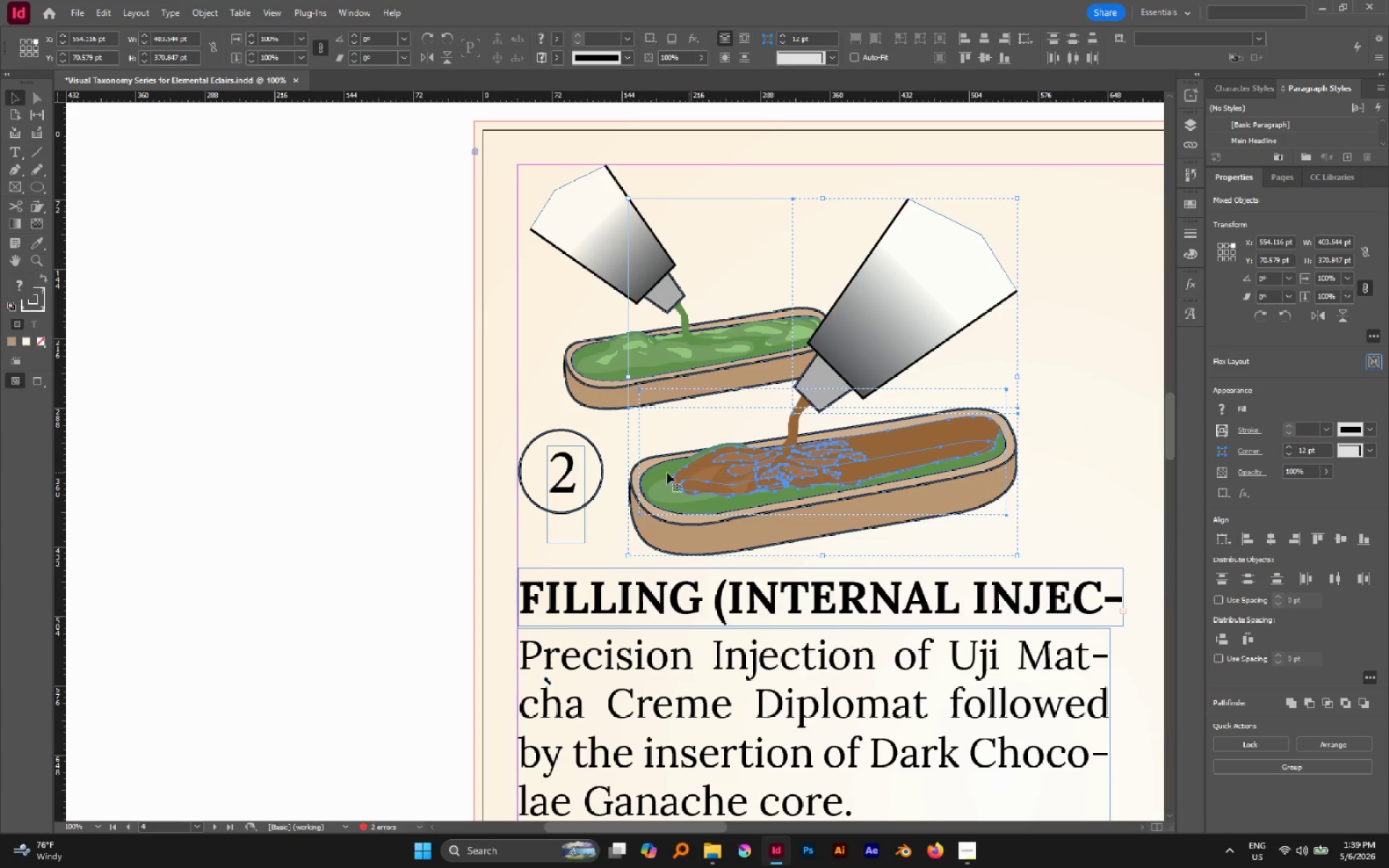 
hold_key(key=ShiftLeft, duration=4.91)
left_click_drag(start_coordinate=[658, 435], to_coordinate=[706, 495])
 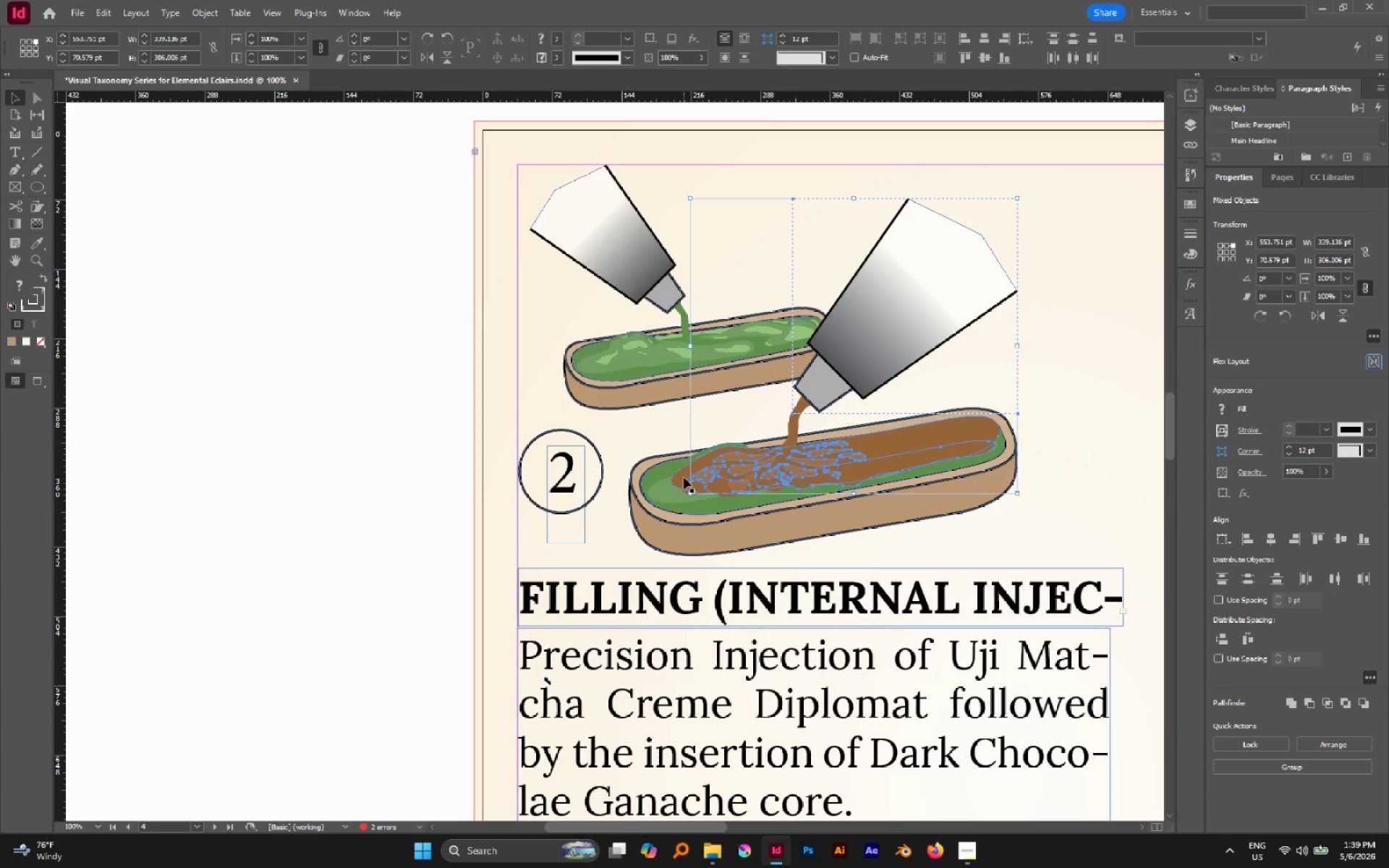 
left_click([683, 477])
 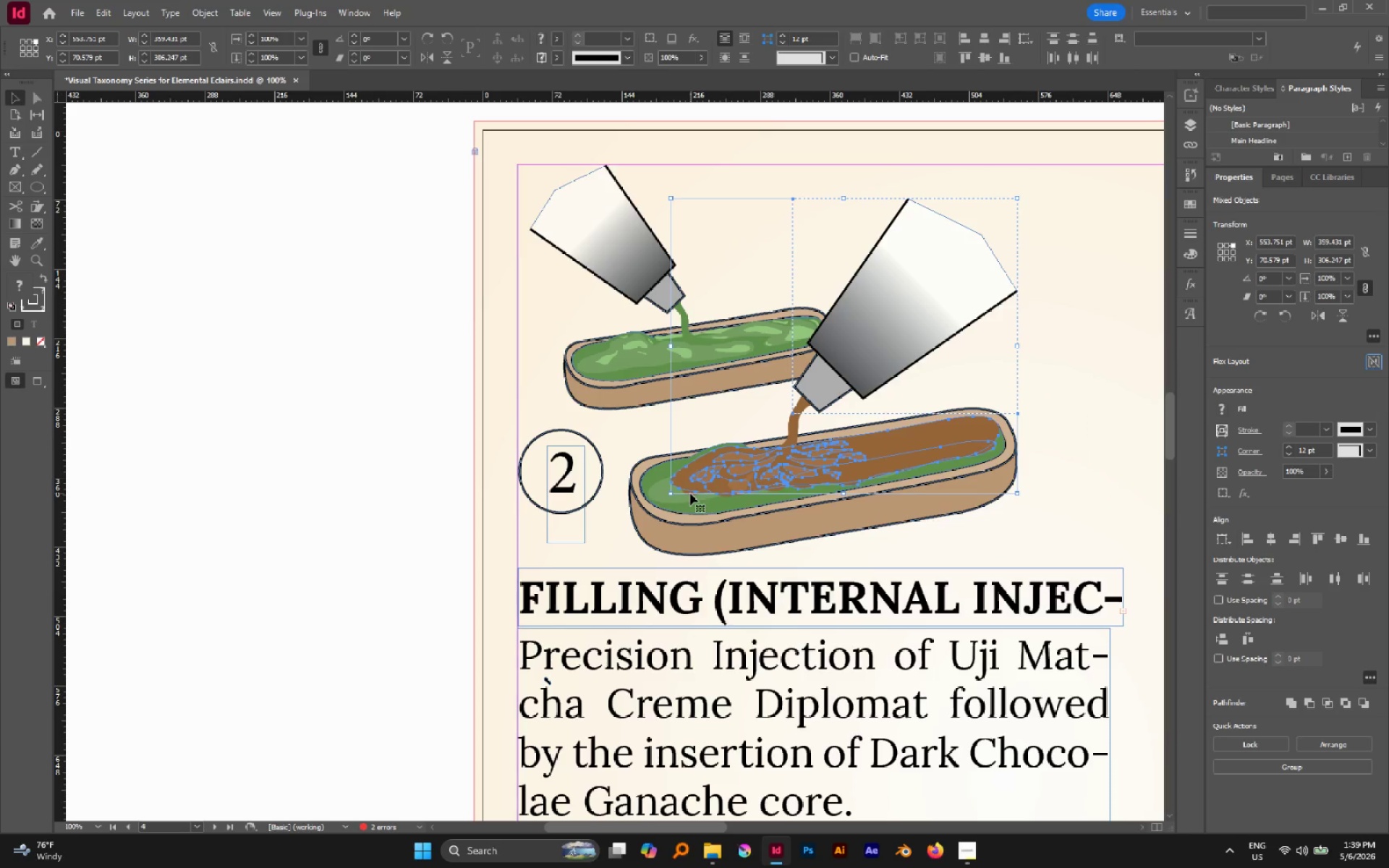 
left_click([690, 493])
 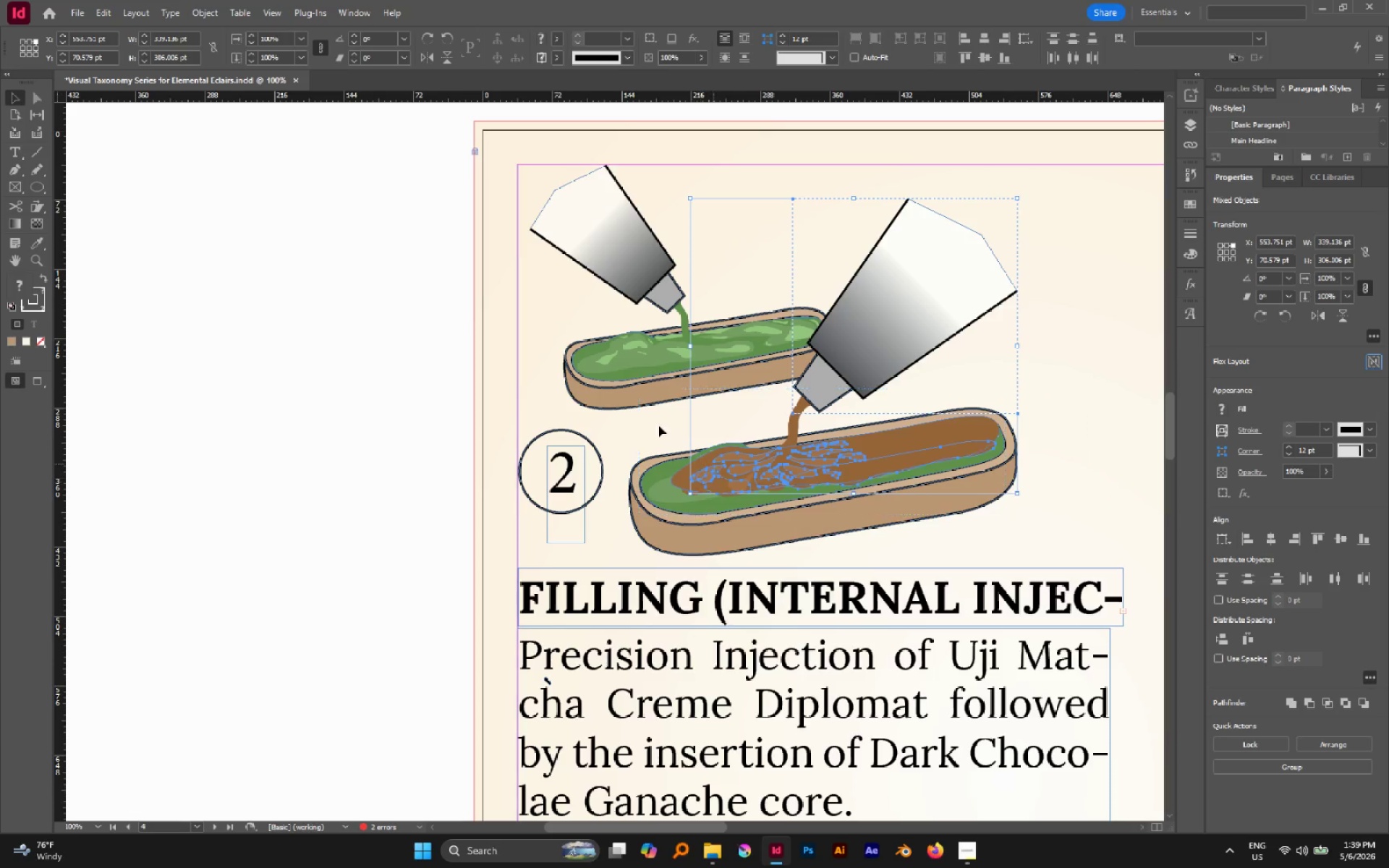 
left_click([633, 422])
 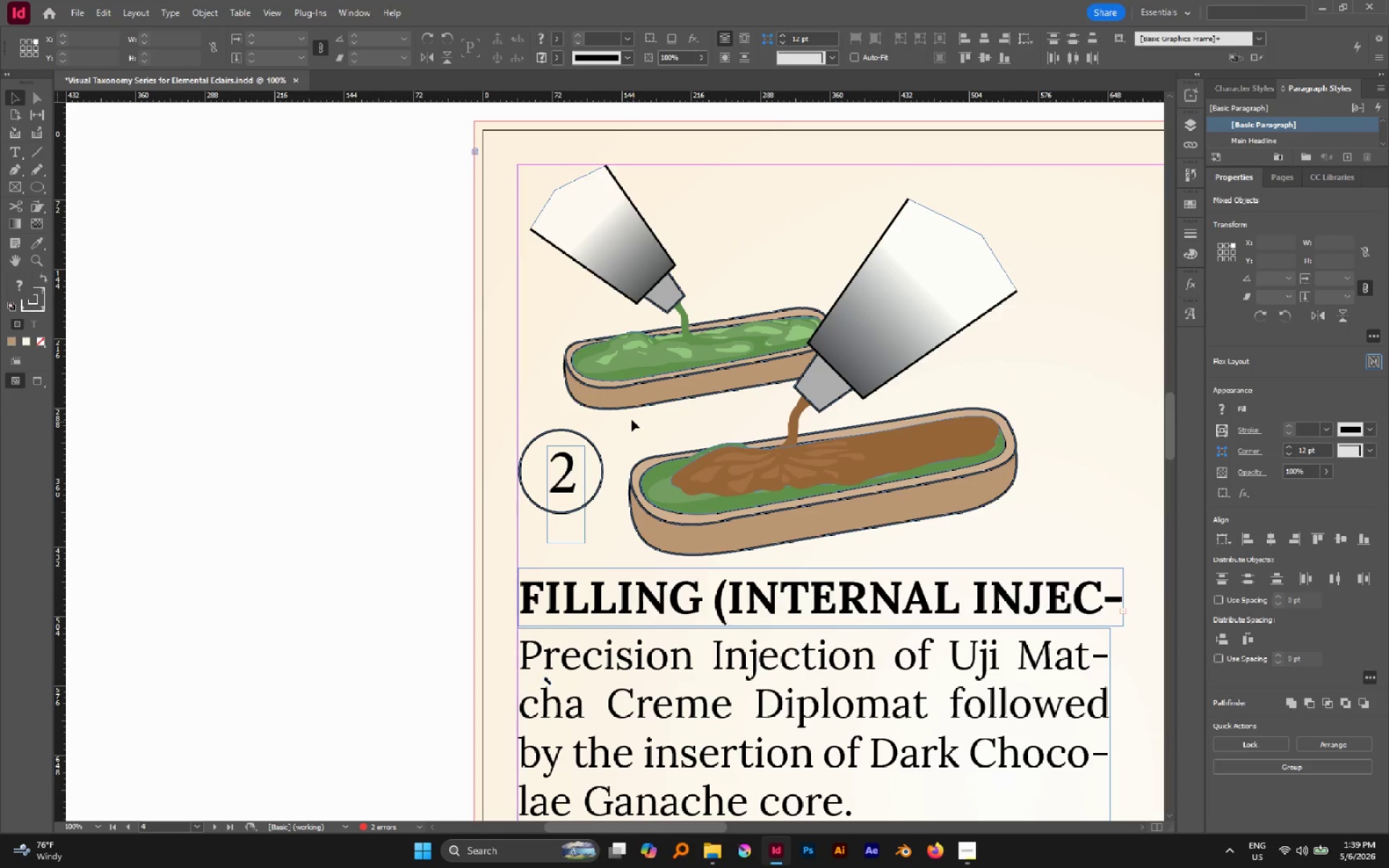 
left_click_drag(start_coordinate=[632, 420], to_coordinate=[1095, 546])
 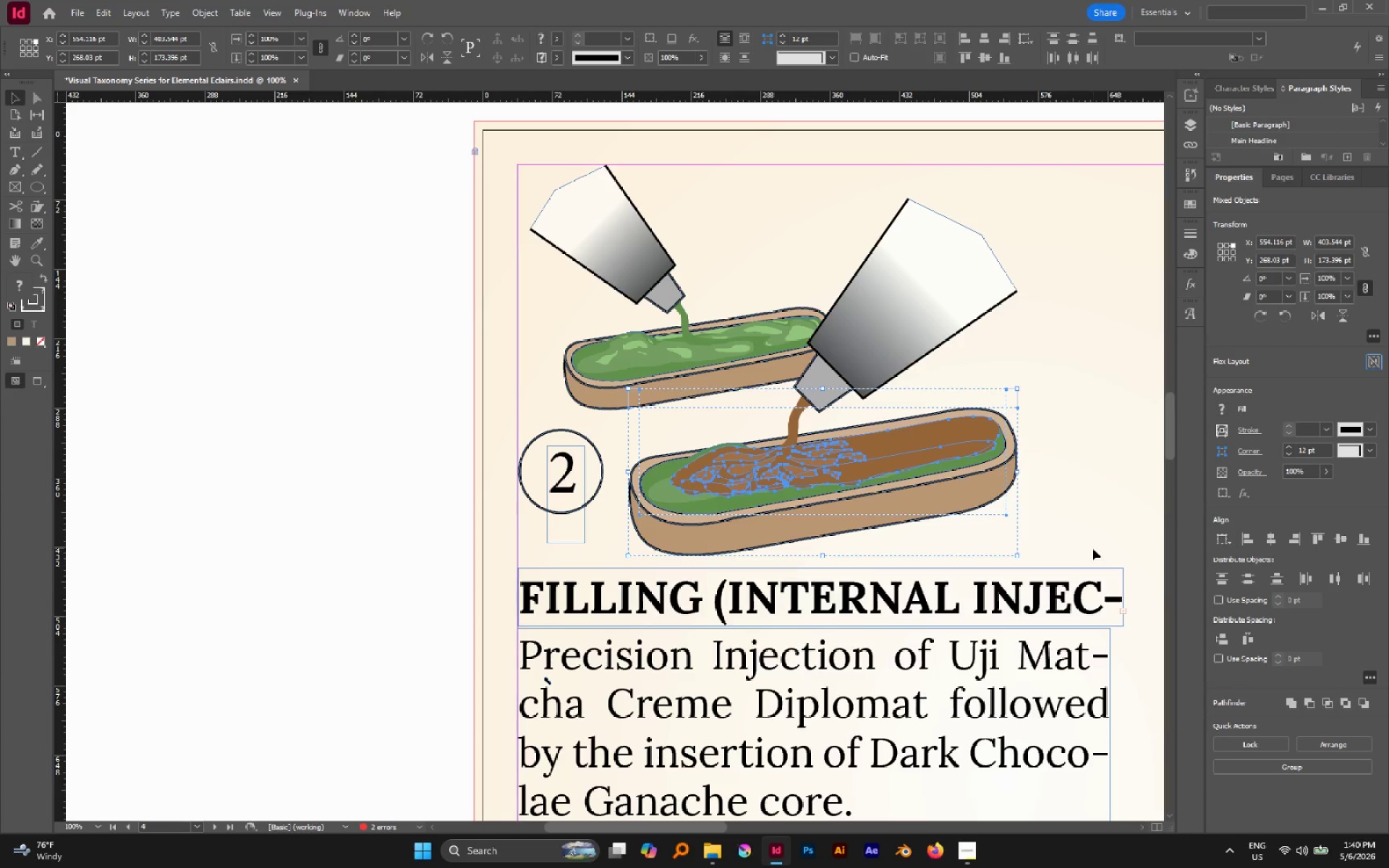 
key(Shift+ArrowRight)
 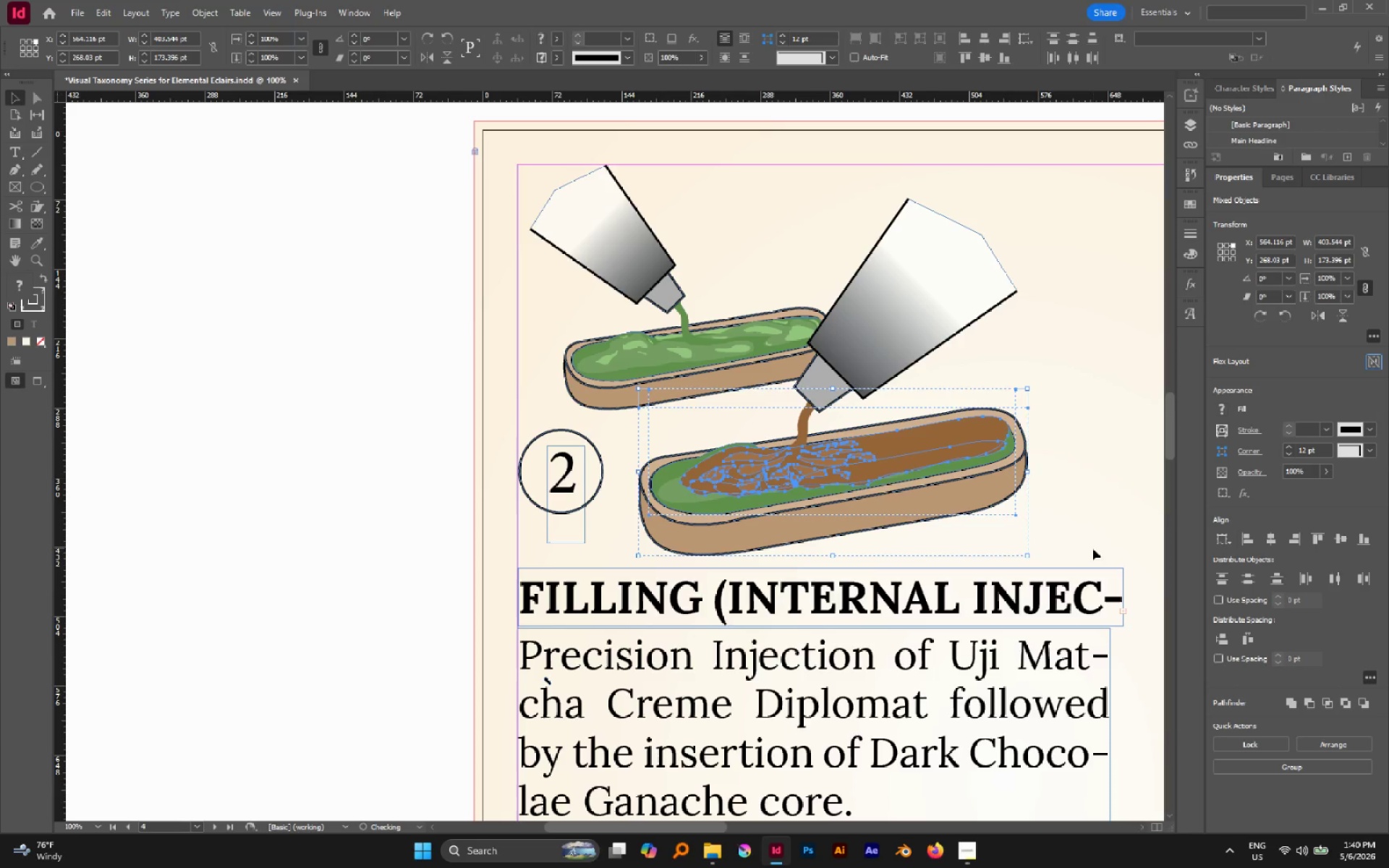 
key(Shift+ArrowRight)
 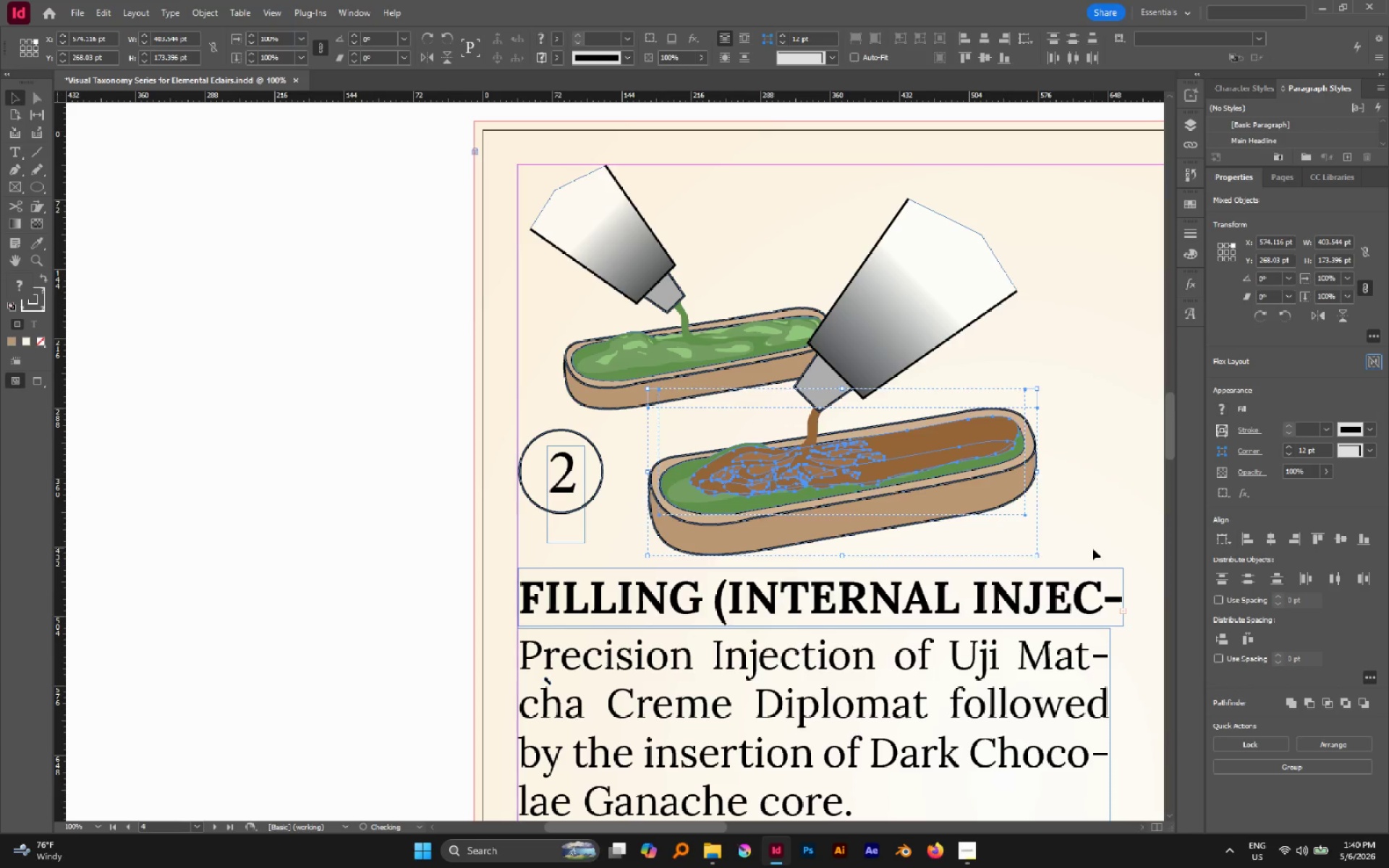 
key(Shift+ArrowRight)
 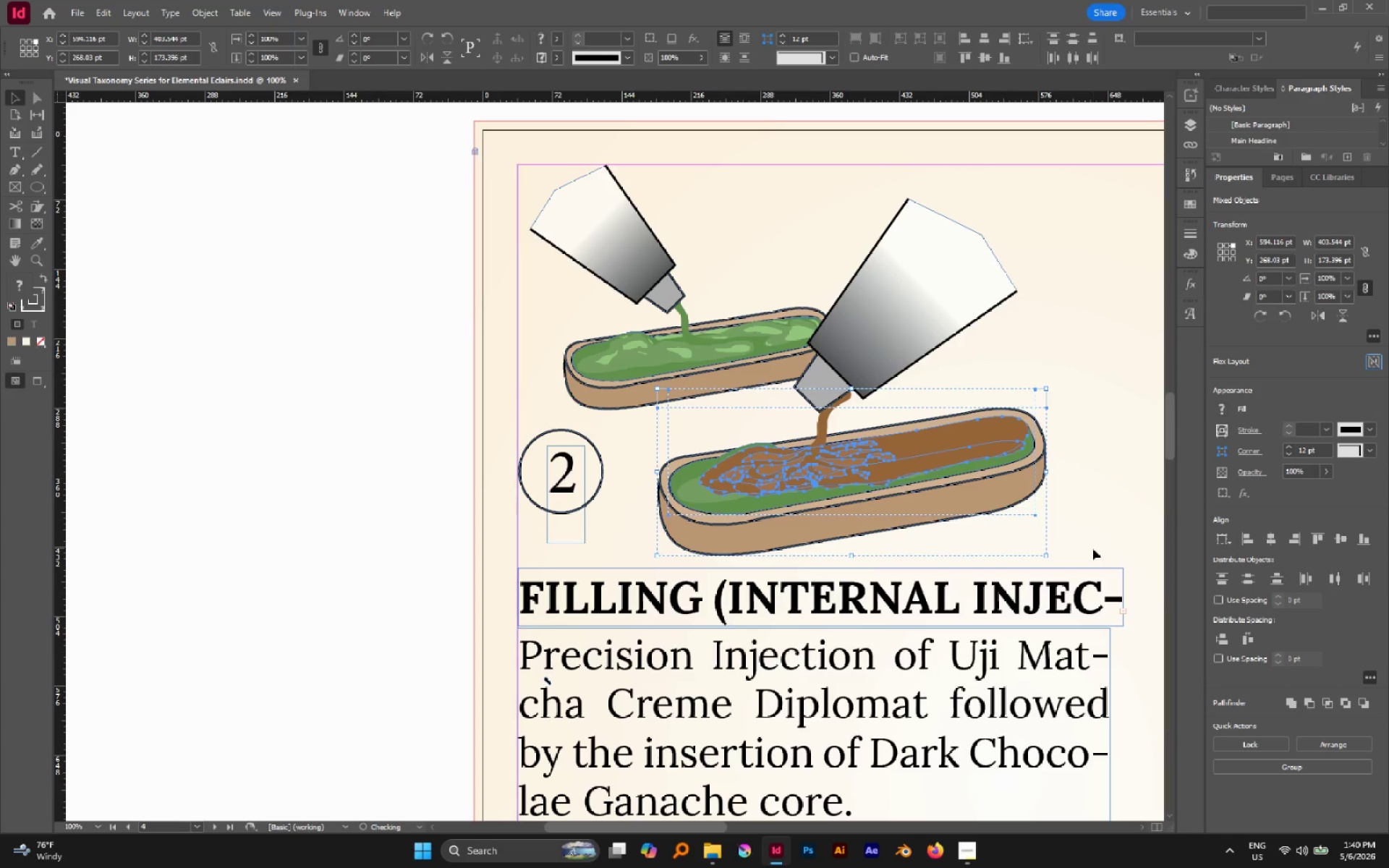 
key(Shift+ArrowRight)
 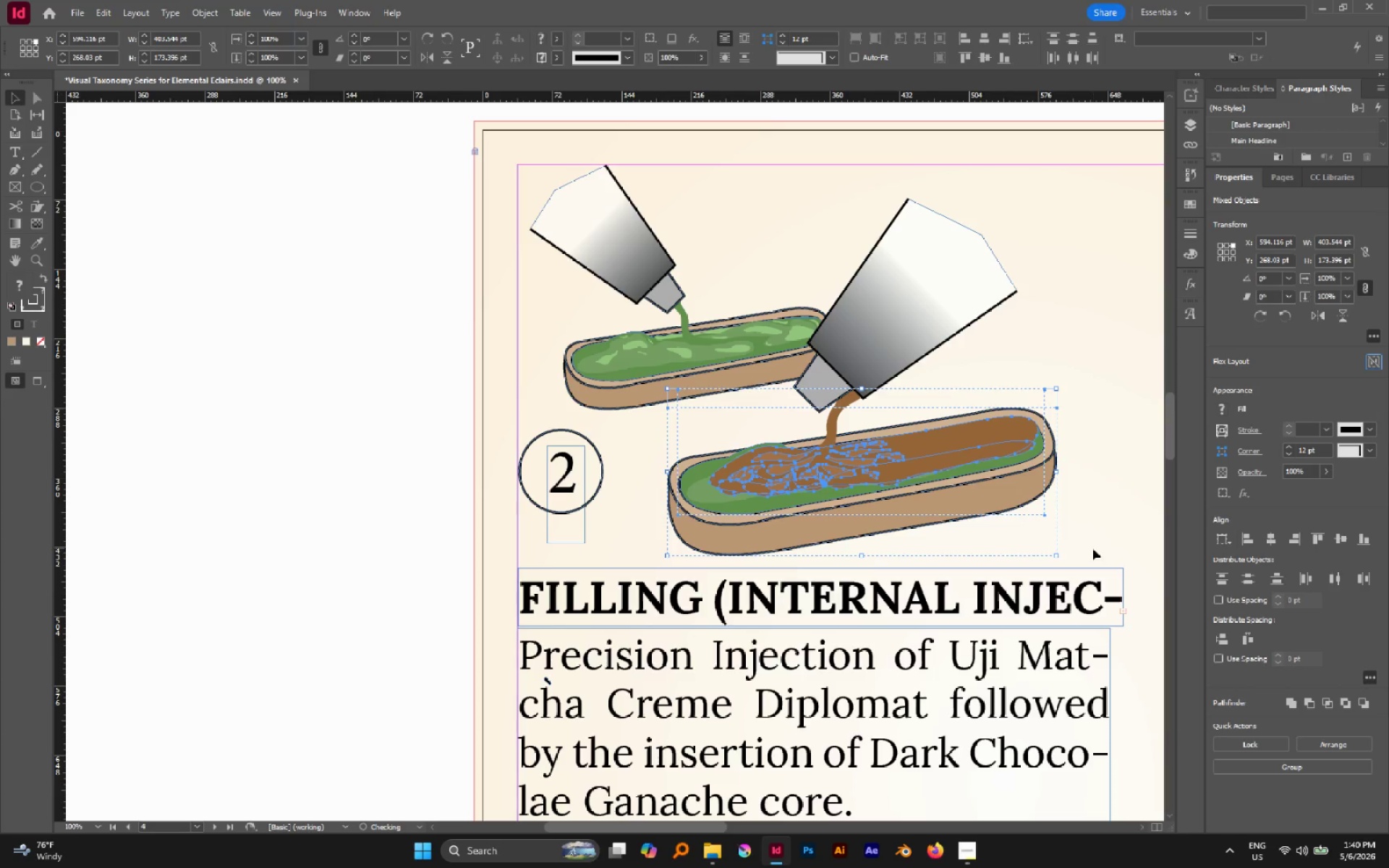 
key(Shift+ArrowRight)
 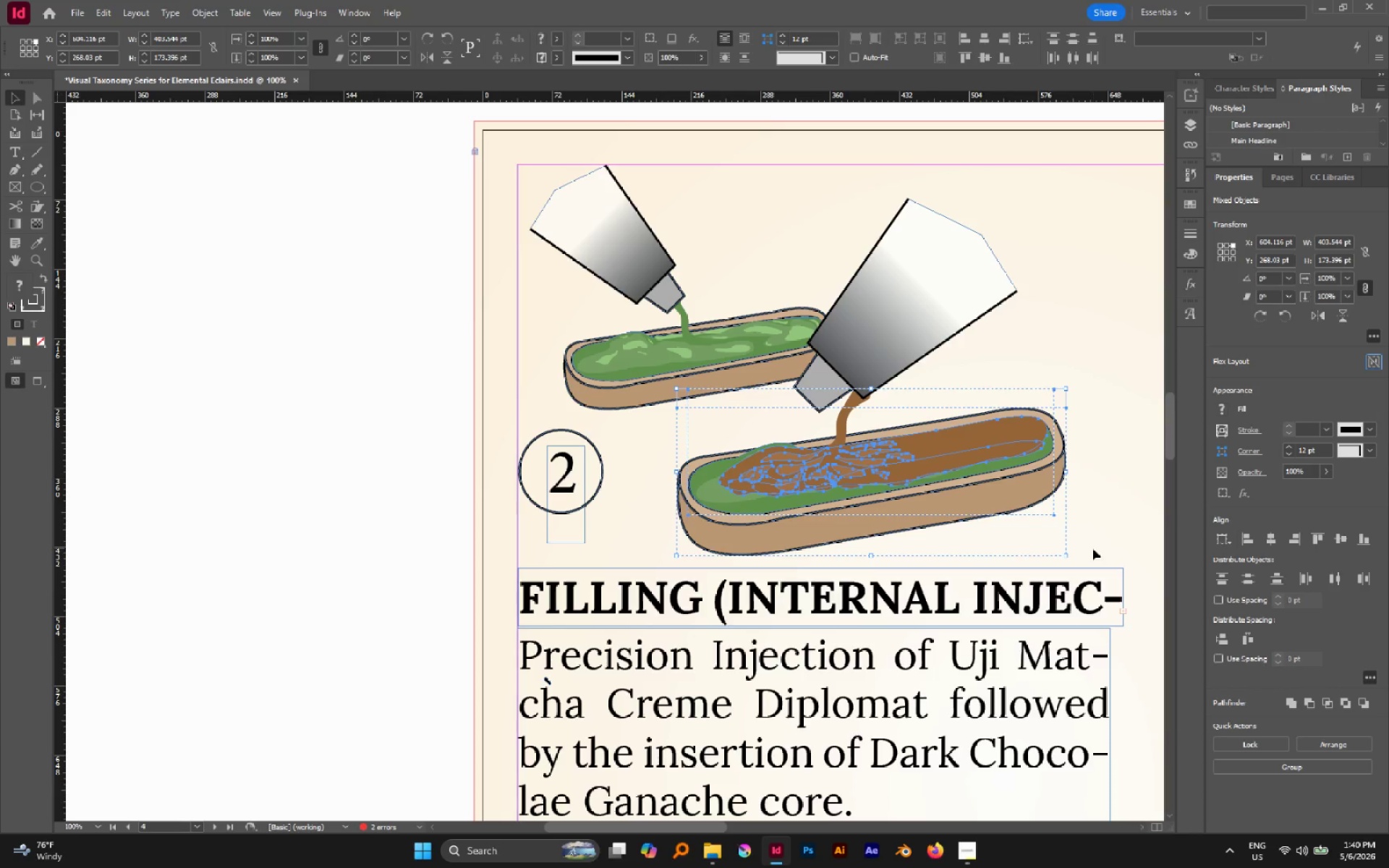 
key(Shift+ArrowLeft)
 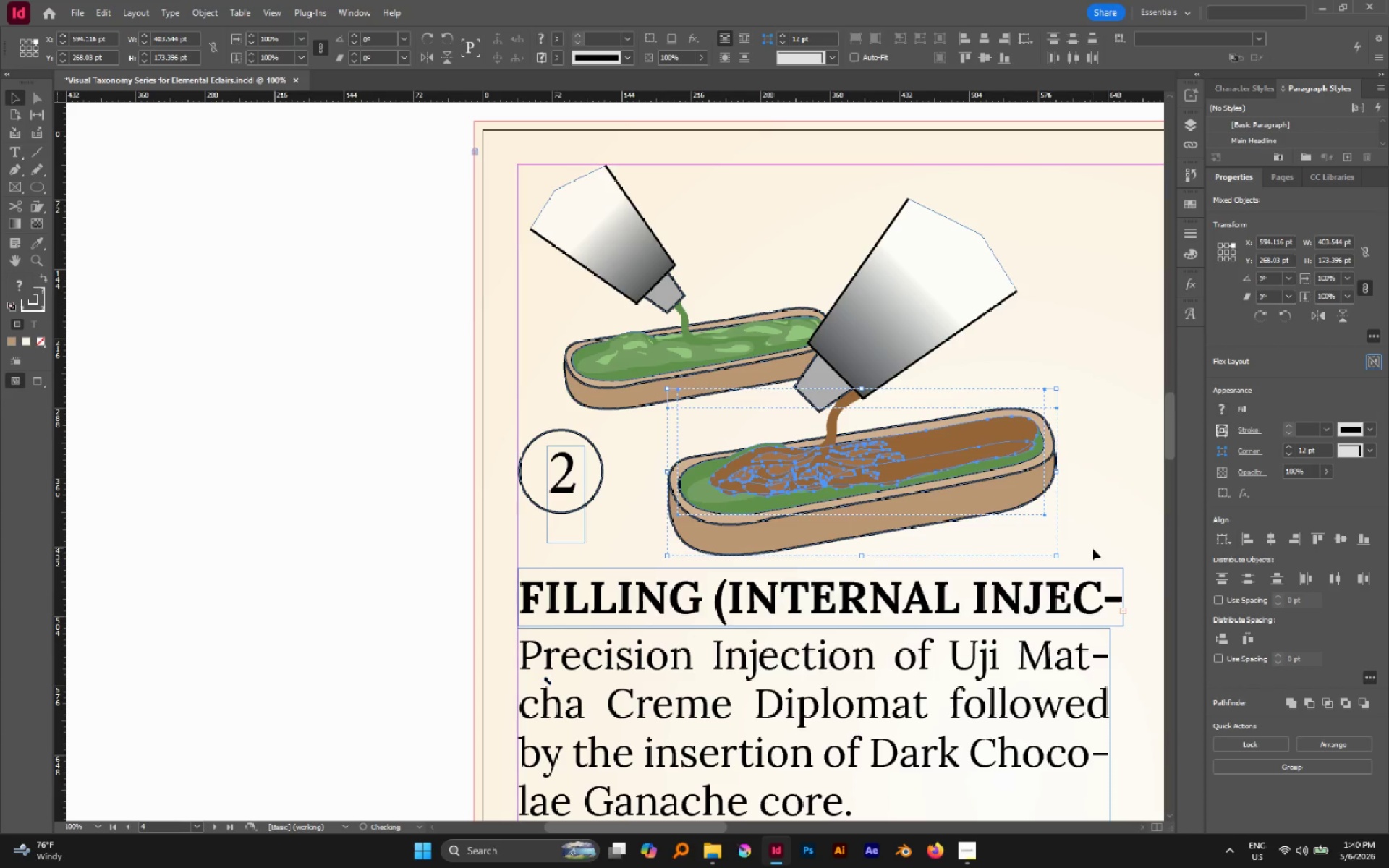 
key(Shift+ArrowLeft)
 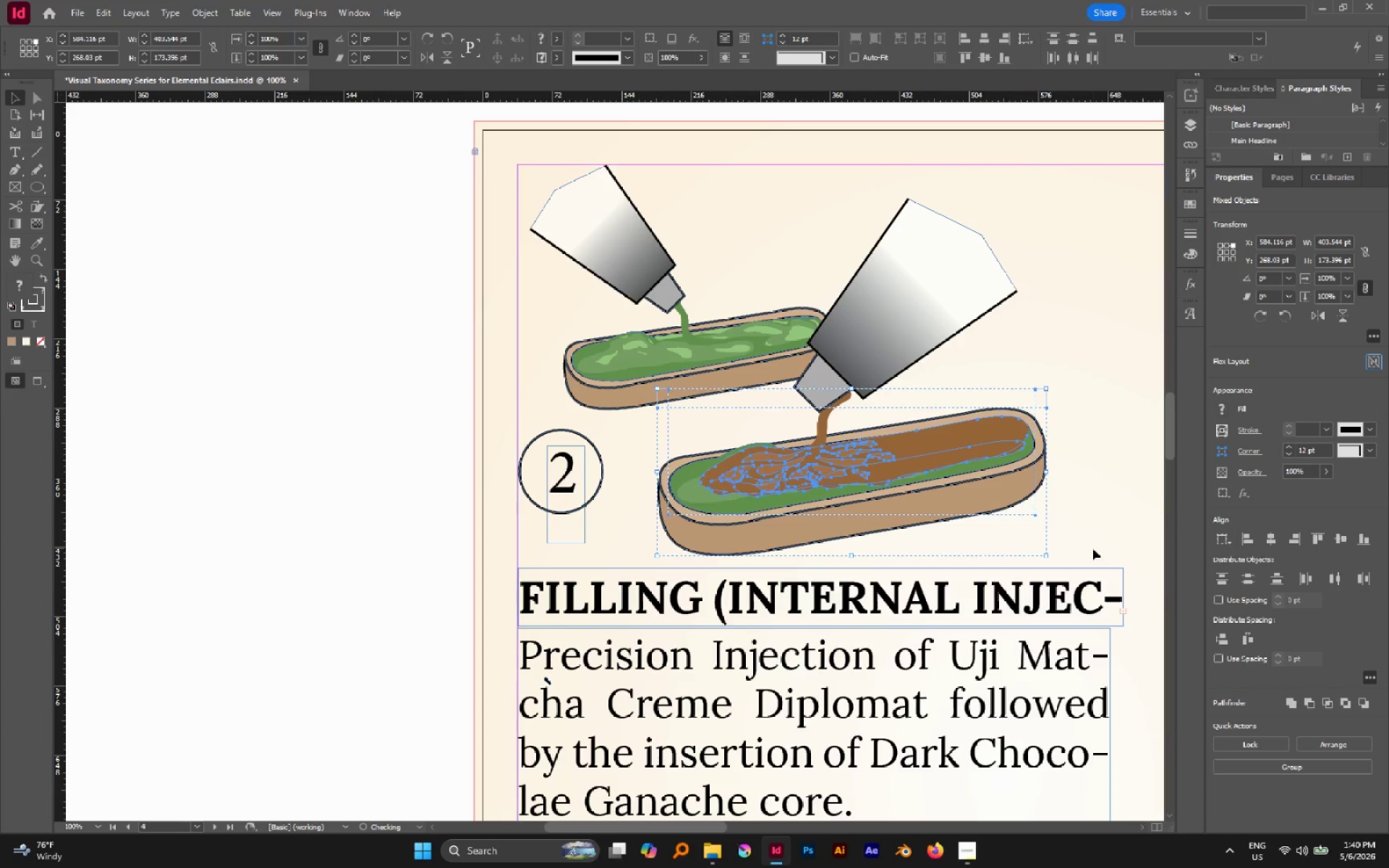 
key(Shift+ArrowLeft)
 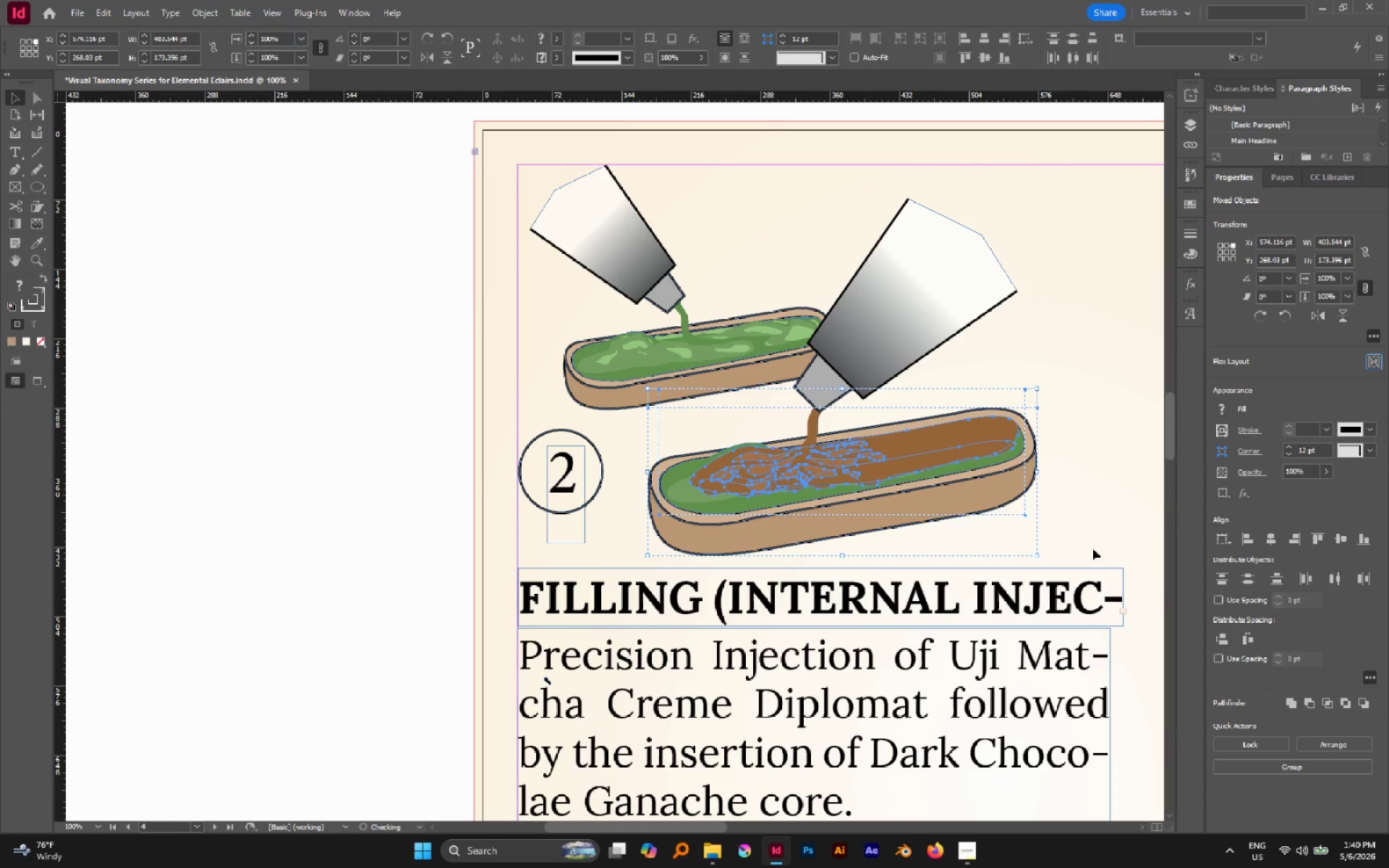 
key(Shift+ArrowLeft)
 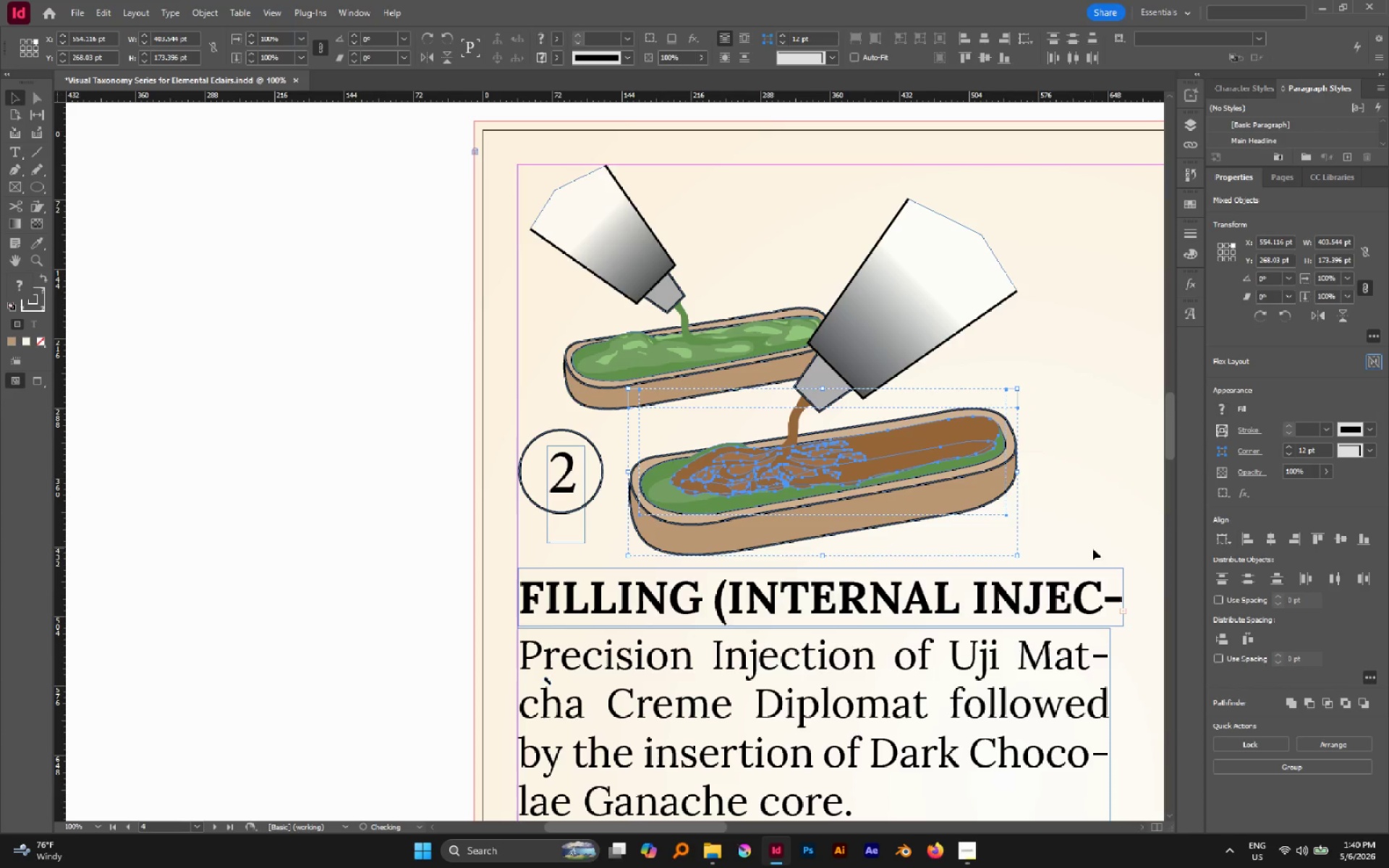 
key(Shift+ArrowLeft)
 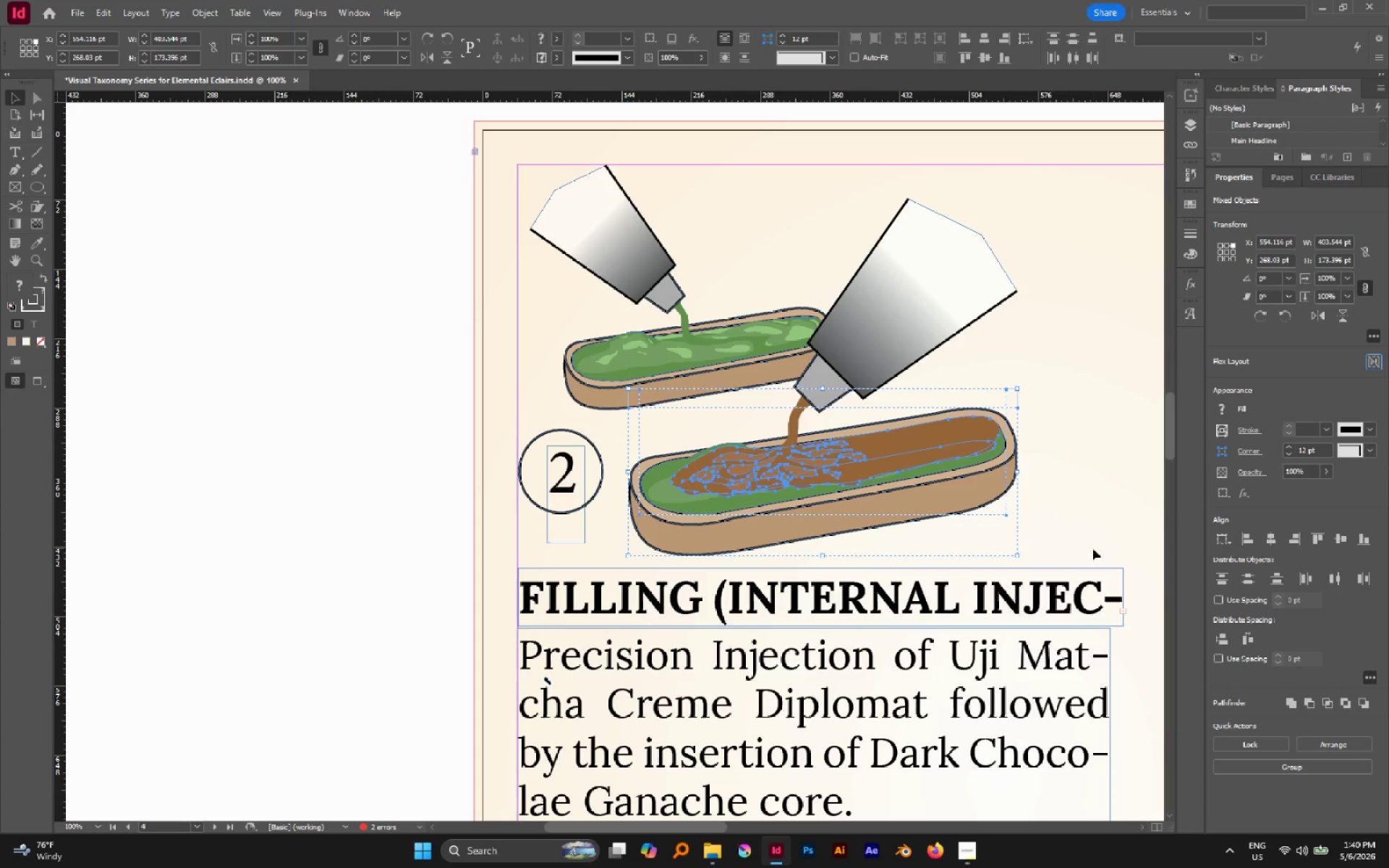 
hold_key(key=ShiftLeft, duration=0.81)
left_click([889, 241])
 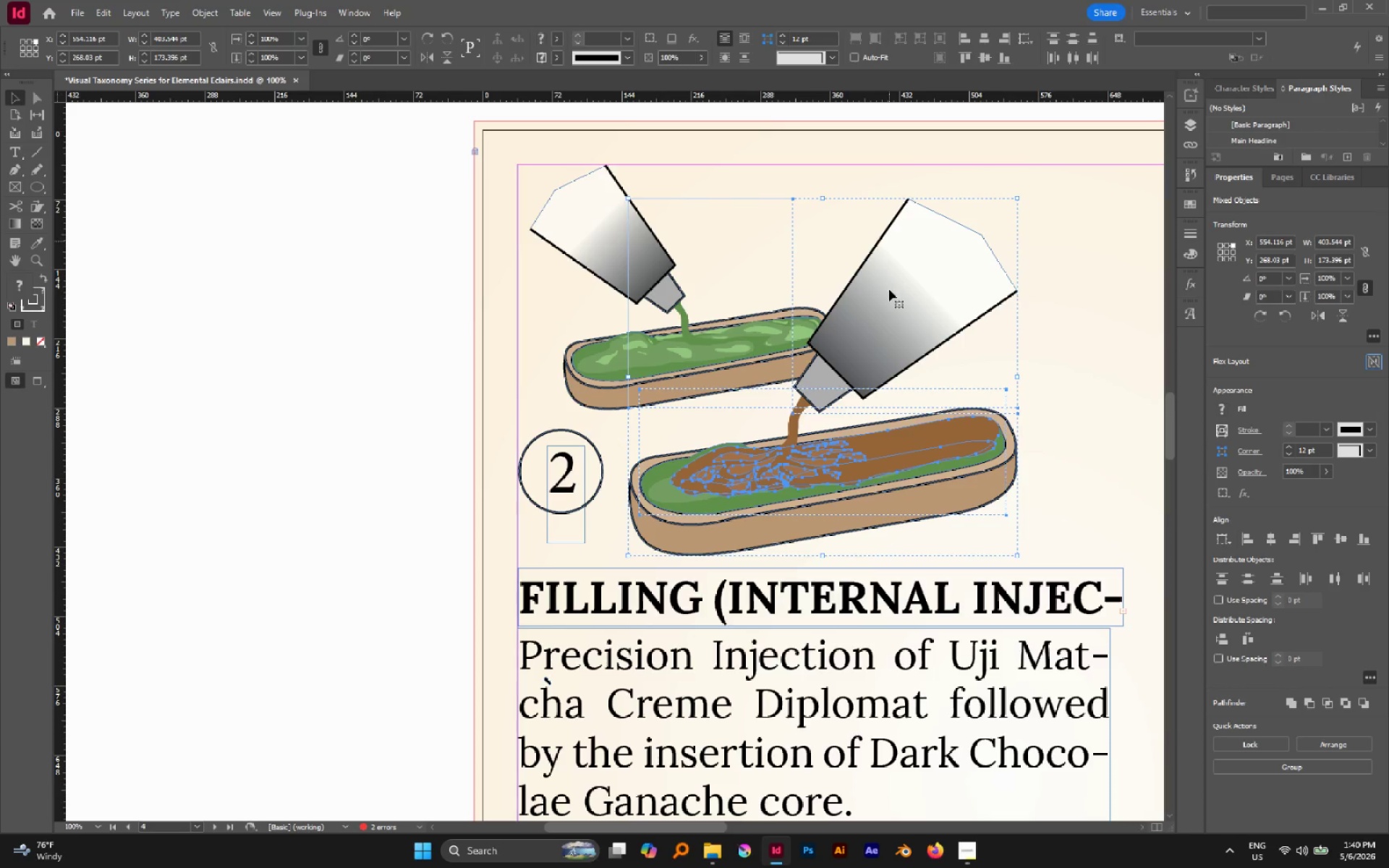 
left_click_drag(start_coordinate=[891, 294], to_coordinate=[1026, 291])
 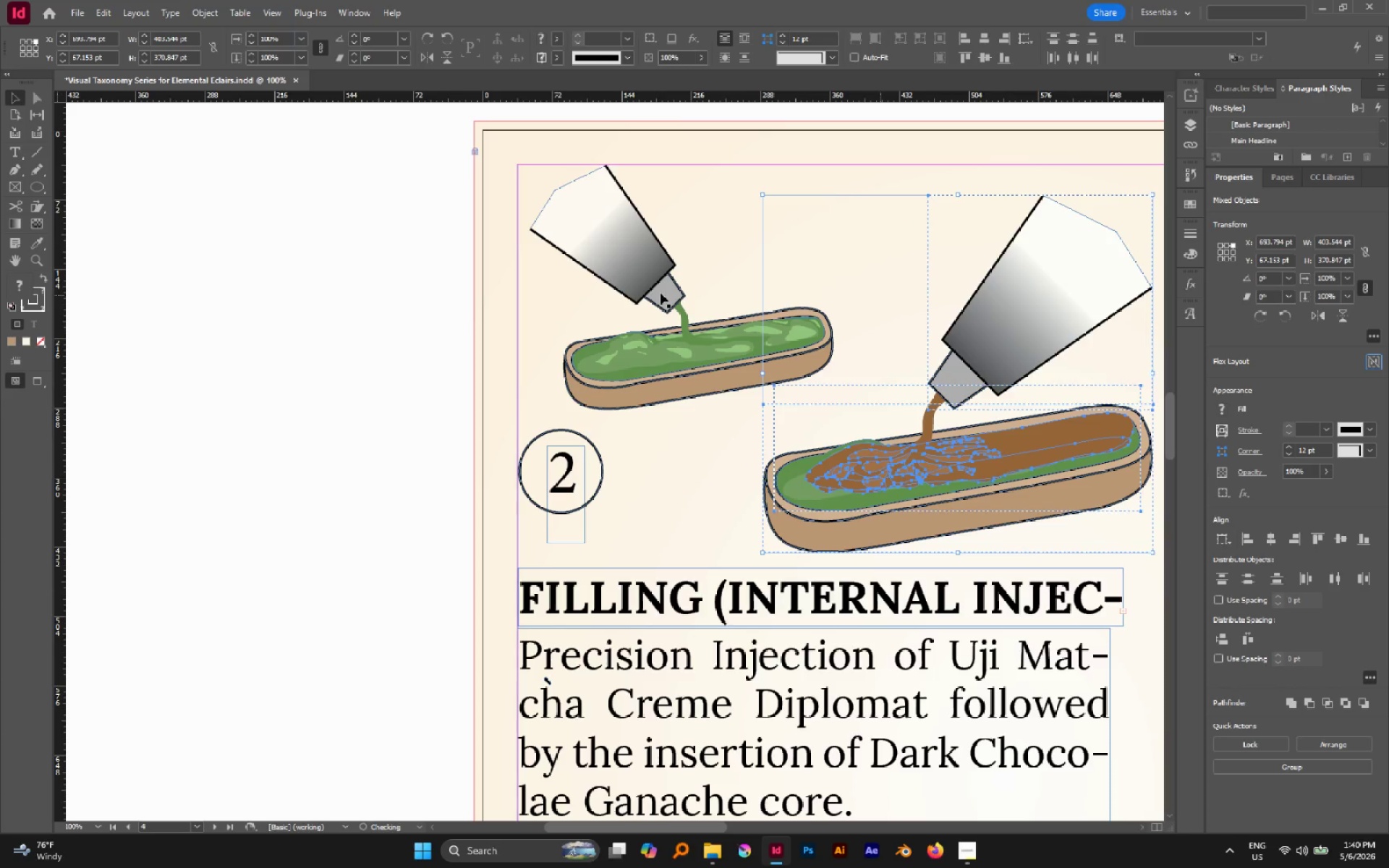 
hold_key(key=AltLeft, duration=0.52)
scroll: coordinate [561, 292], scroll_direction: down, amount: 1.0
 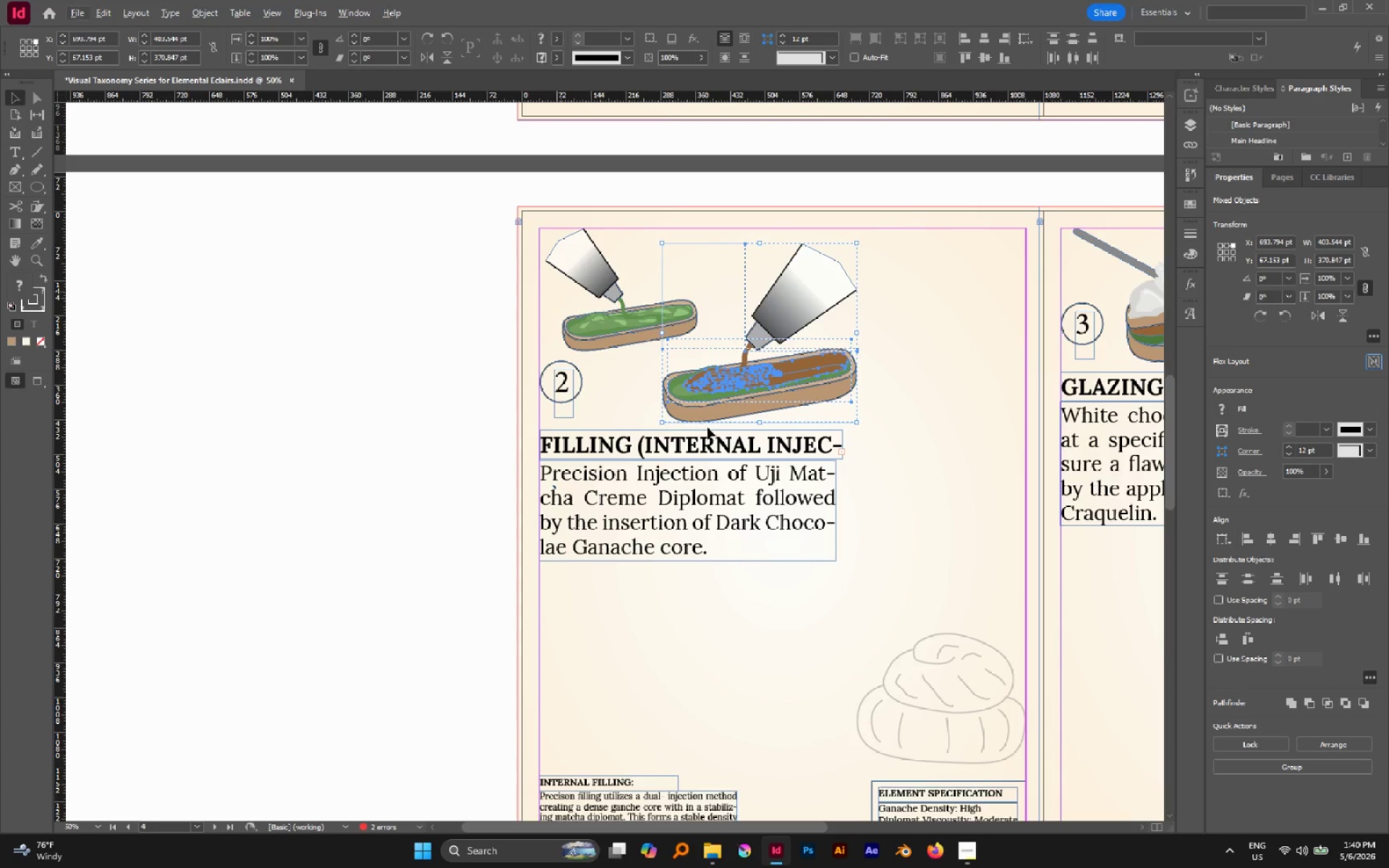 
key(Control+G)
 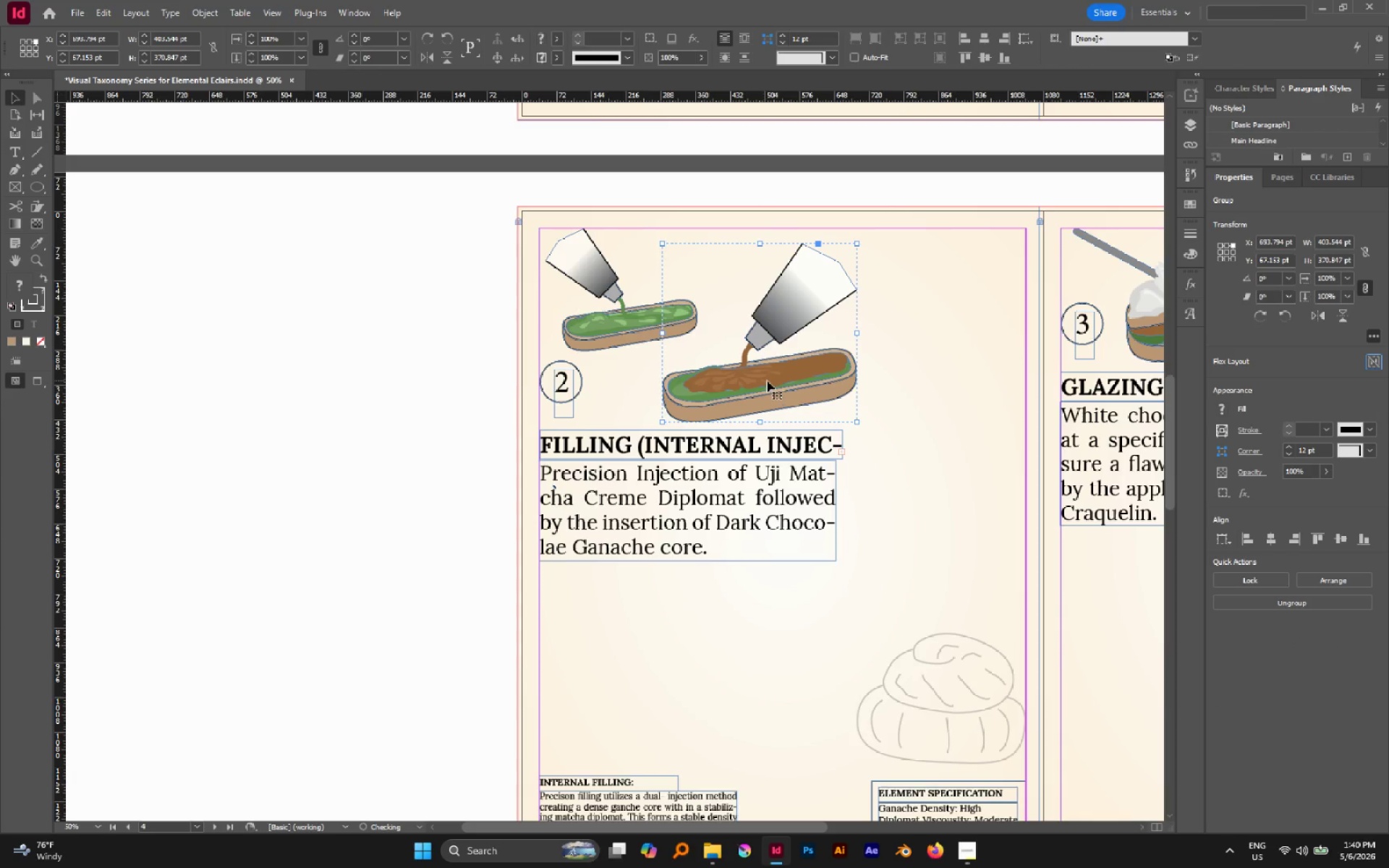 
left_click_drag(start_coordinate=[767, 380], to_coordinate=[802, 644])
 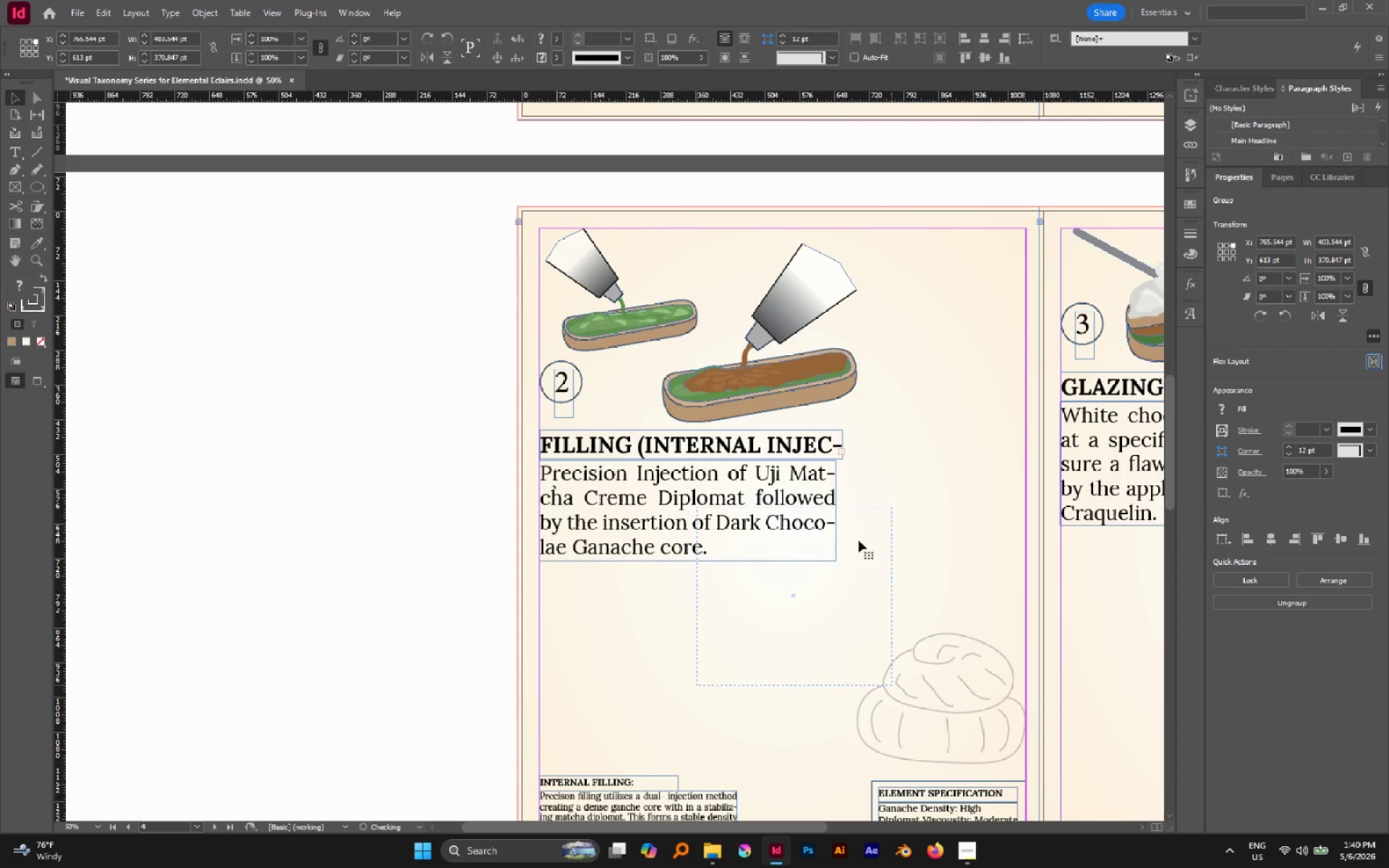 
key(Shift+ShiftLeft)
 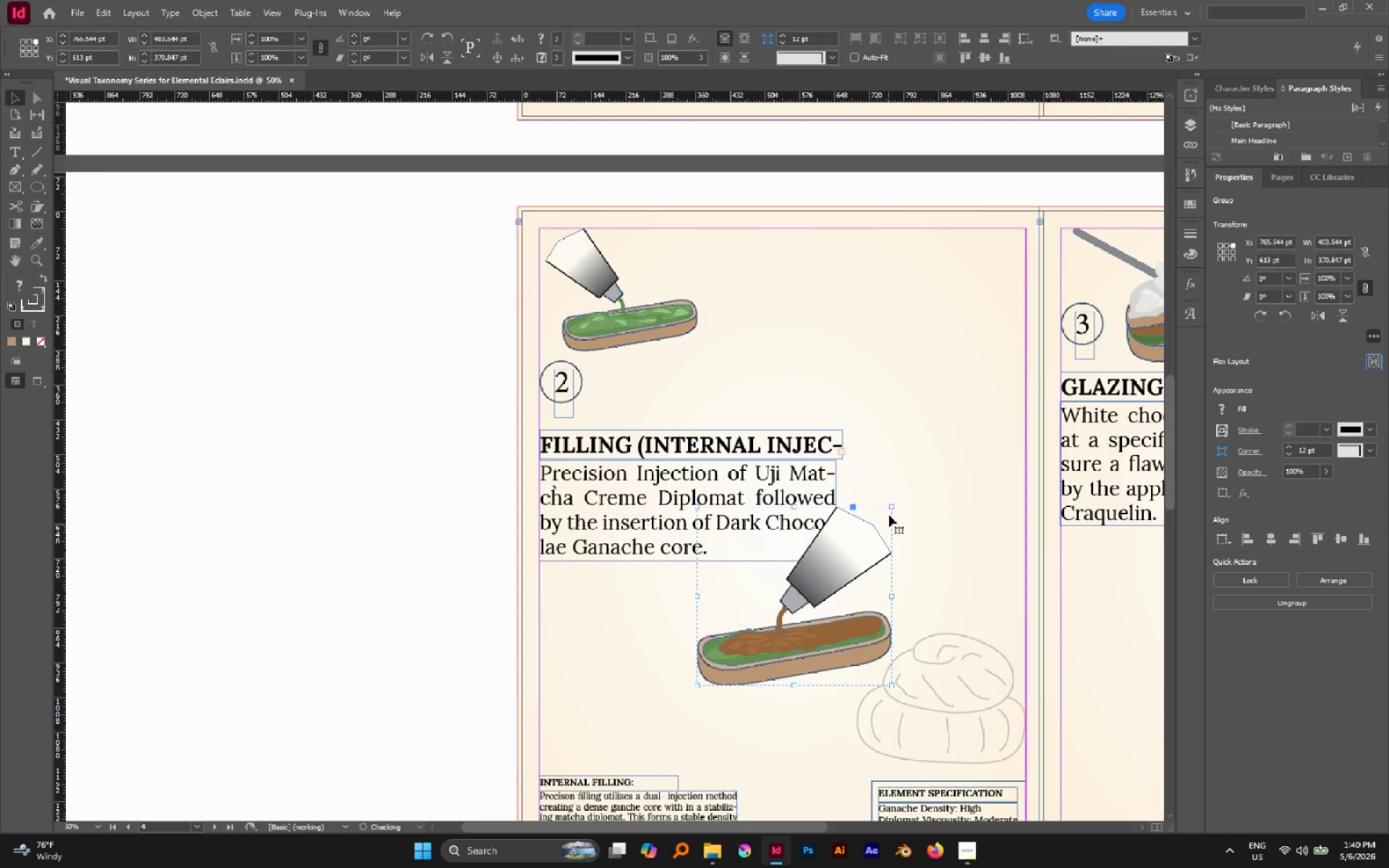 
hold_key(key=ShiftLeft, duration=1.36)
left_click_drag(start_coordinate=[891, 505], to_coordinate=[940, 457])
 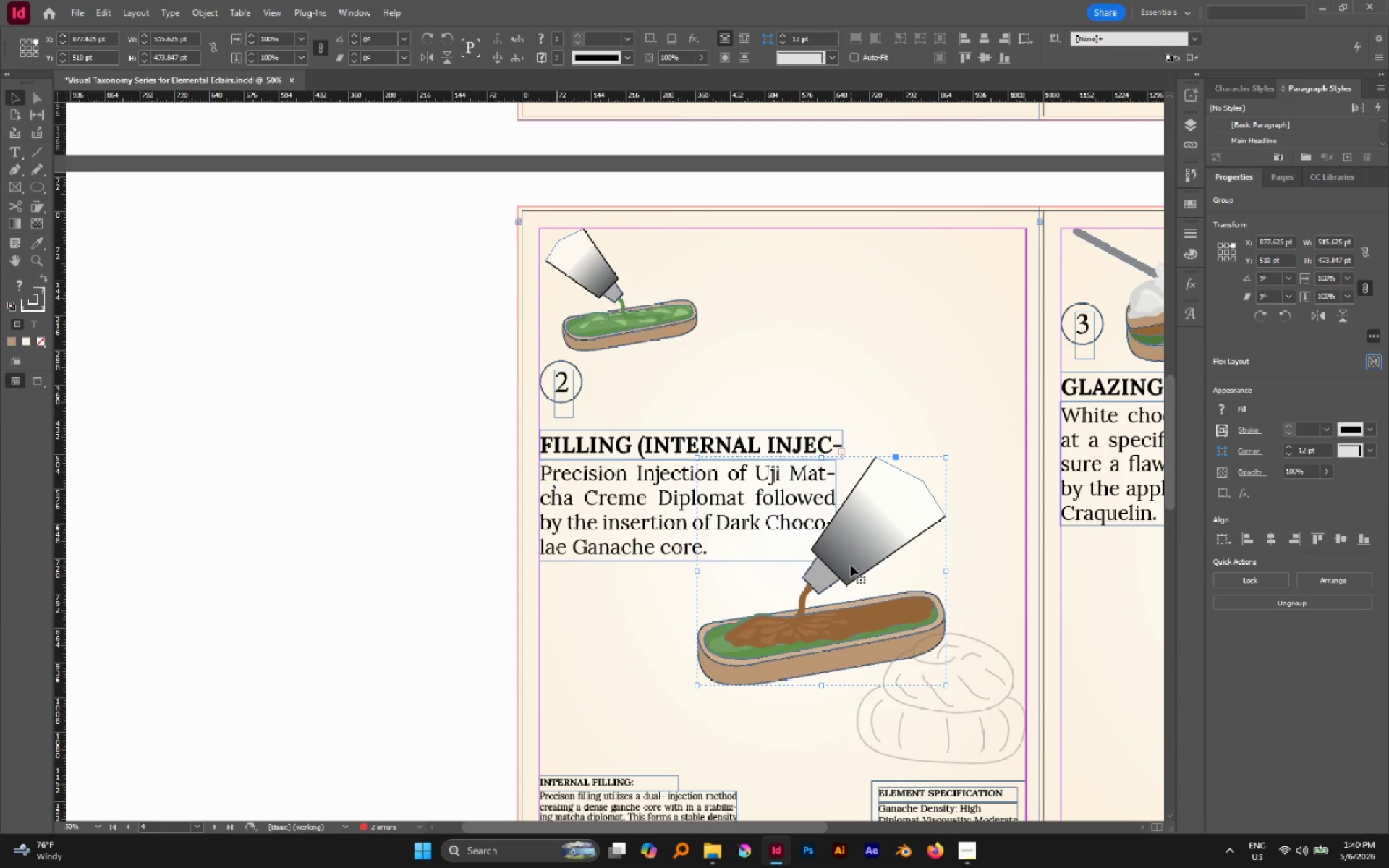 
left_click_drag(start_coordinate=[857, 554], to_coordinate=[899, 505])
 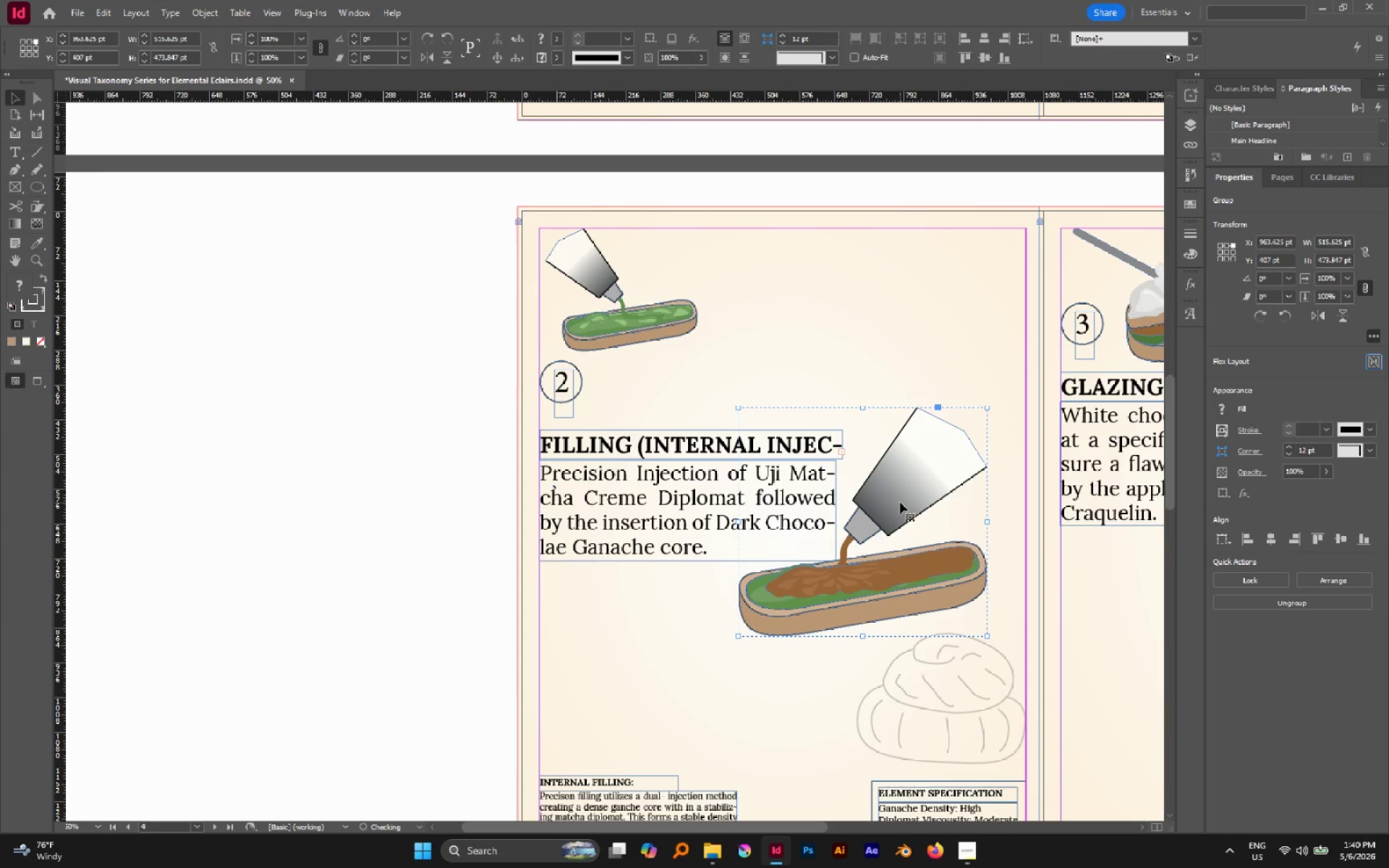 
left_click_drag(start_coordinate=[900, 502], to_coordinate=[900, 485])
 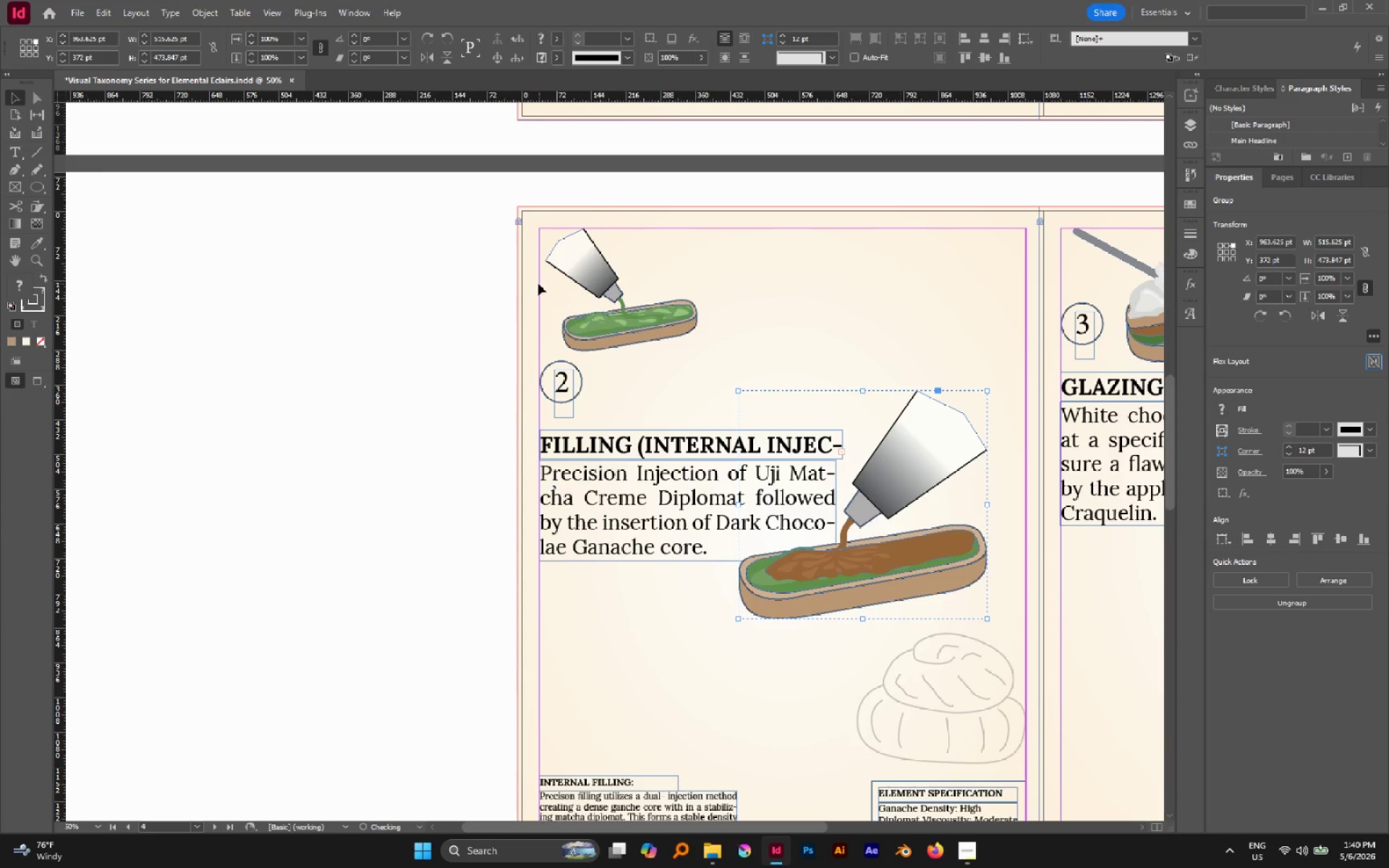 
left_click([611, 297])
 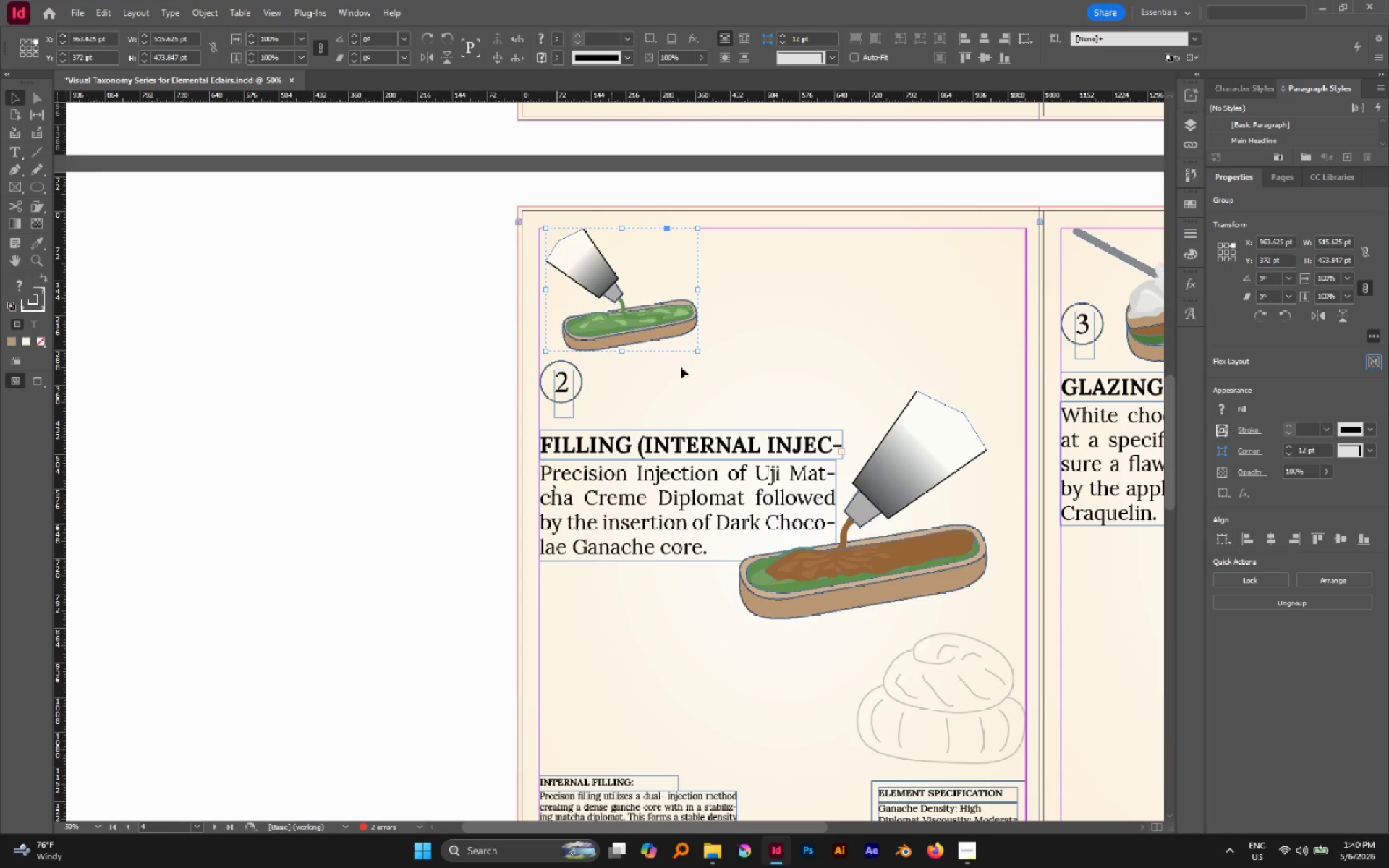 
left_click_drag(start_coordinate=[684, 376], to_coordinate=[598, 261])
 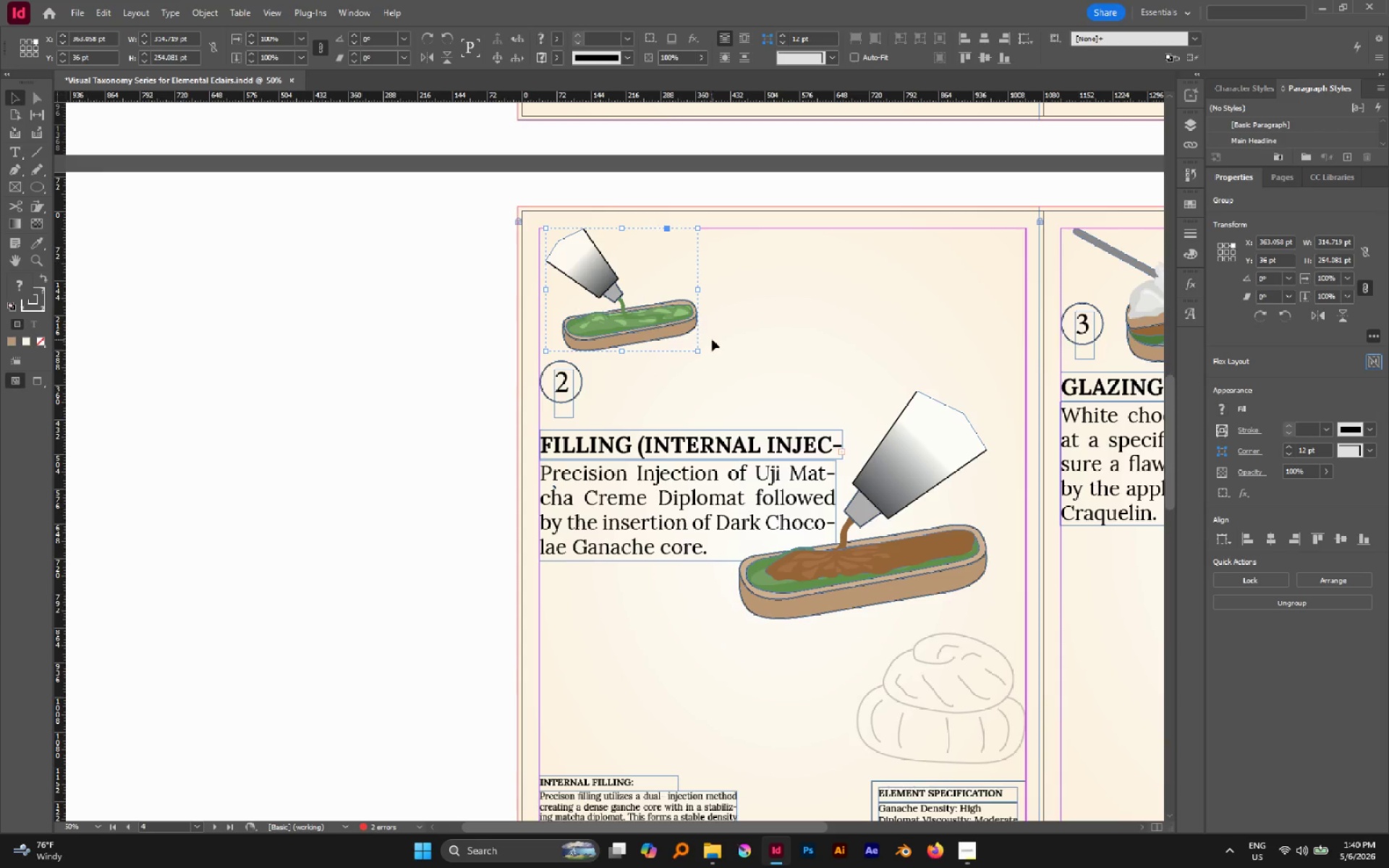 
hold_key(key=ShiftLeft, duration=2.53)
left_click_drag(start_coordinate=[698, 351], to_coordinate=[724, 374])
 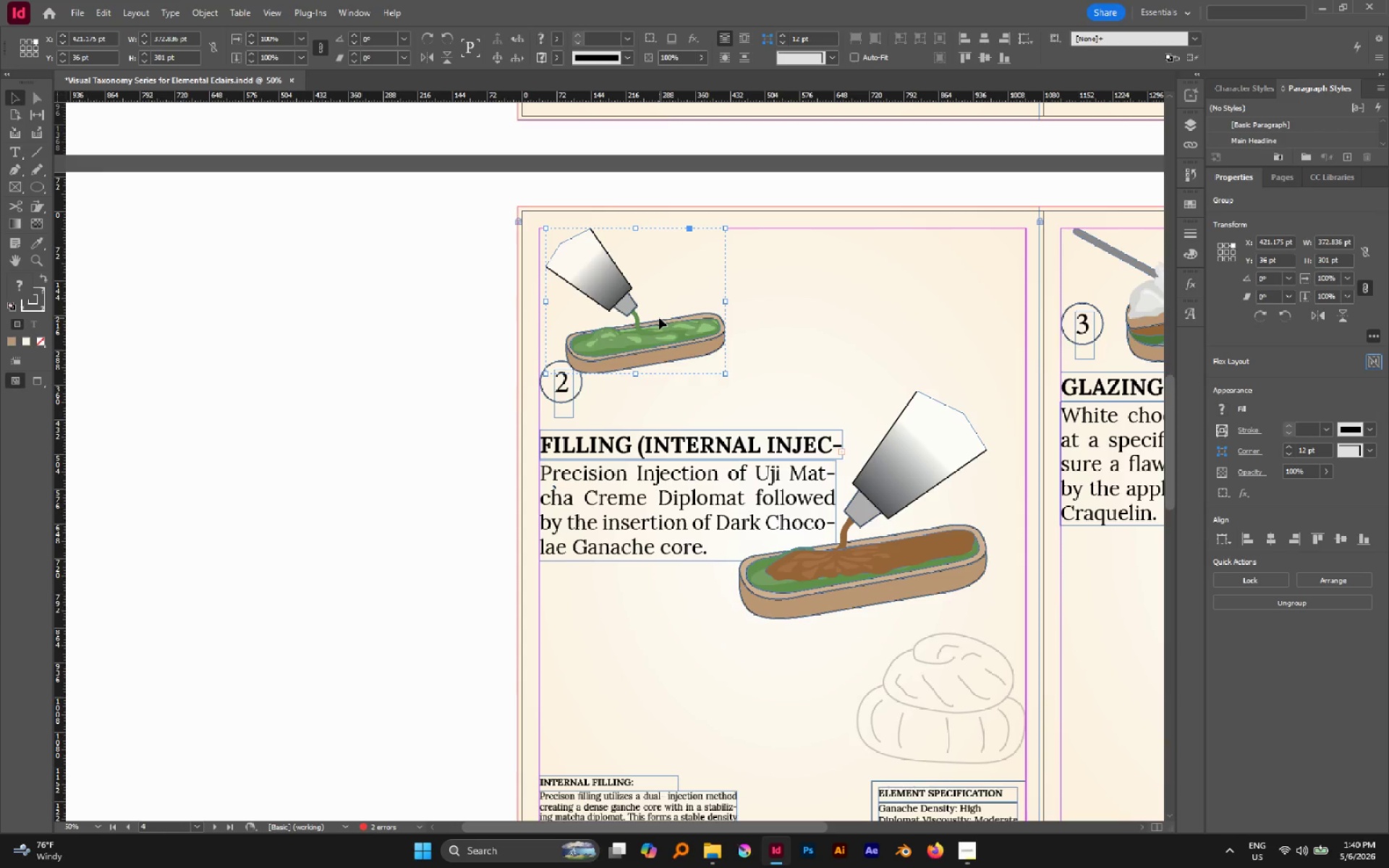 
left_click_drag(start_coordinate=[659, 318], to_coordinate=[666, 645])
 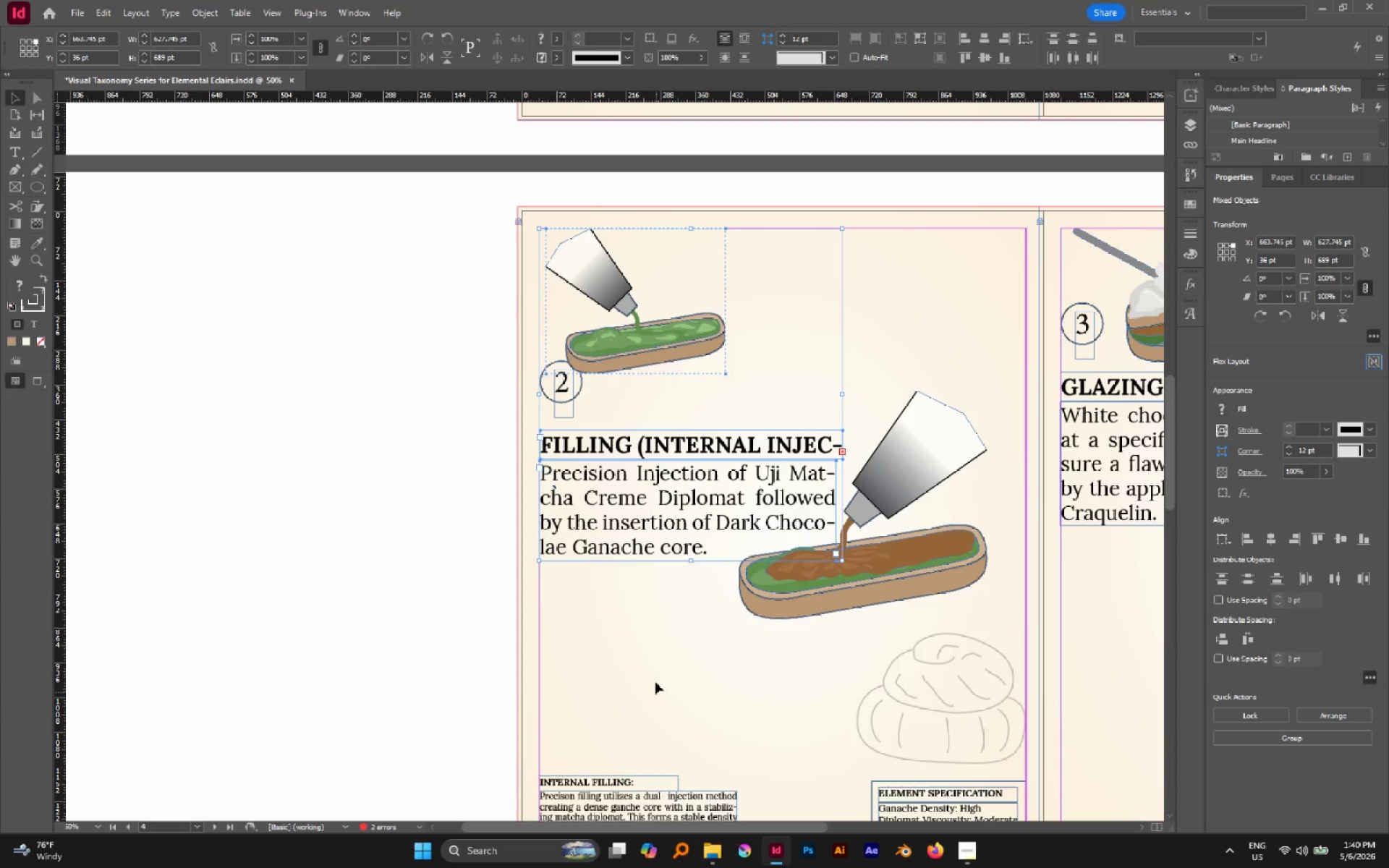 
left_click([660, 573])
 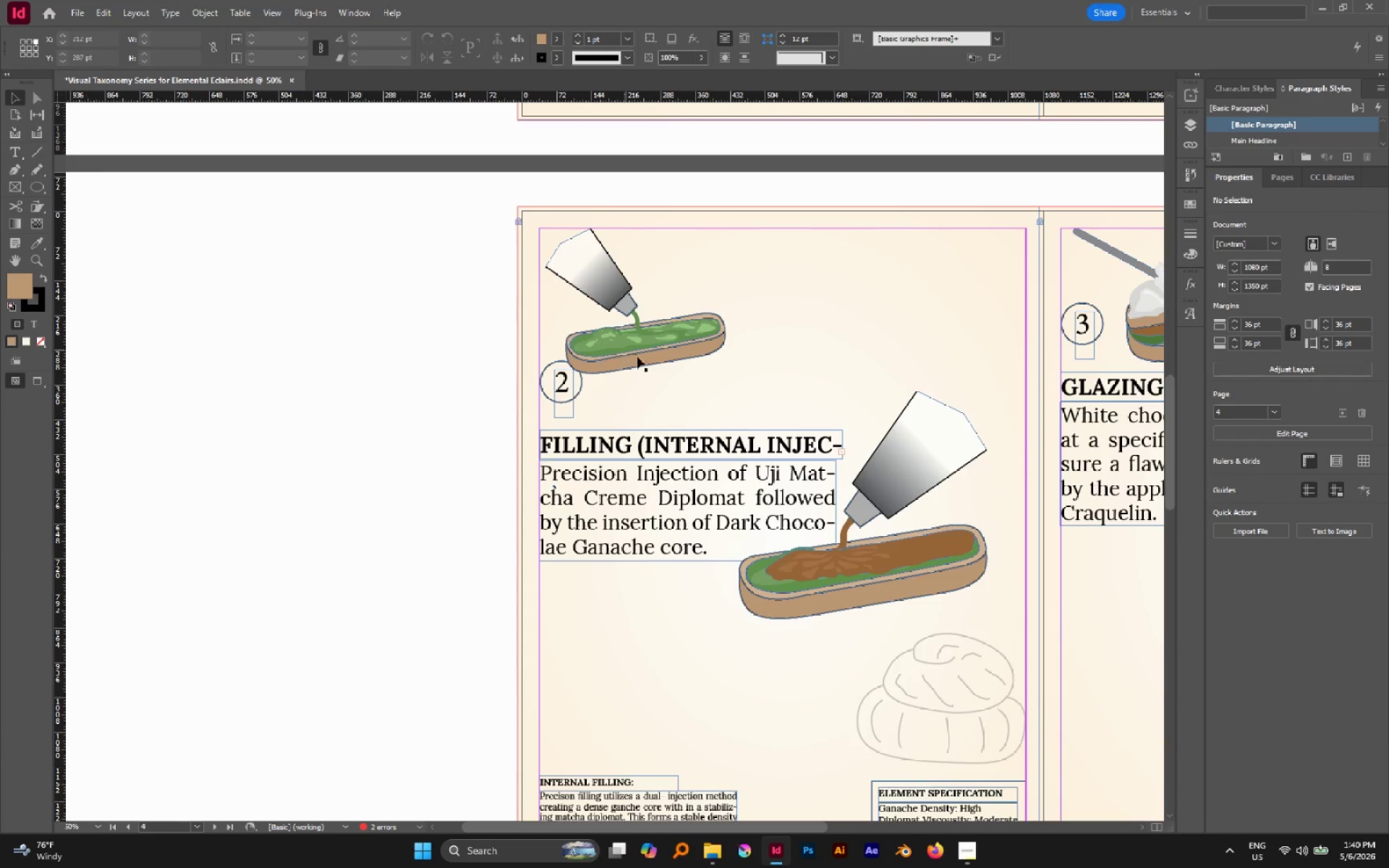 
left_click([640, 332])
 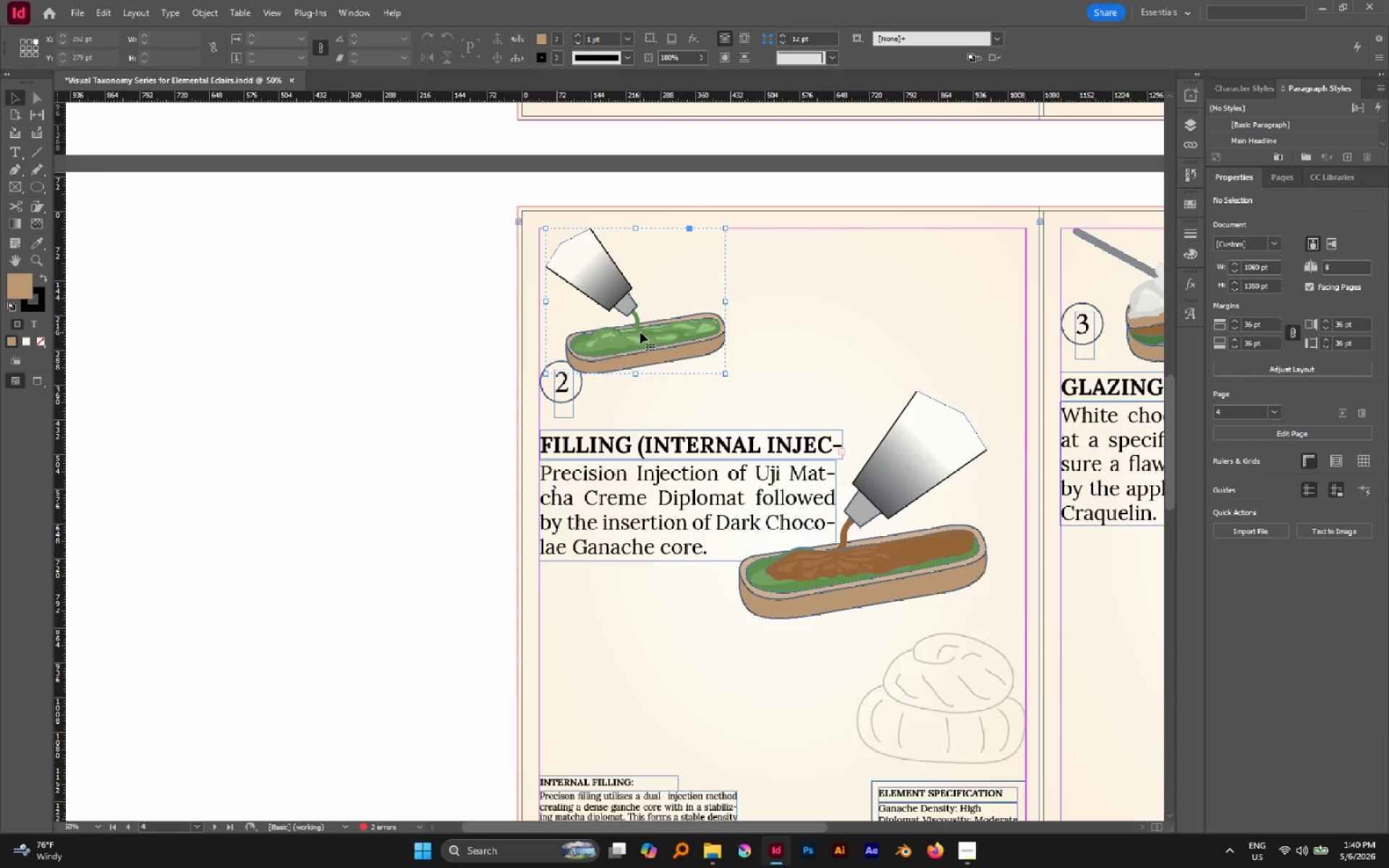 
left_click_drag(start_coordinate=[642, 333], to_coordinate=[696, 367])
 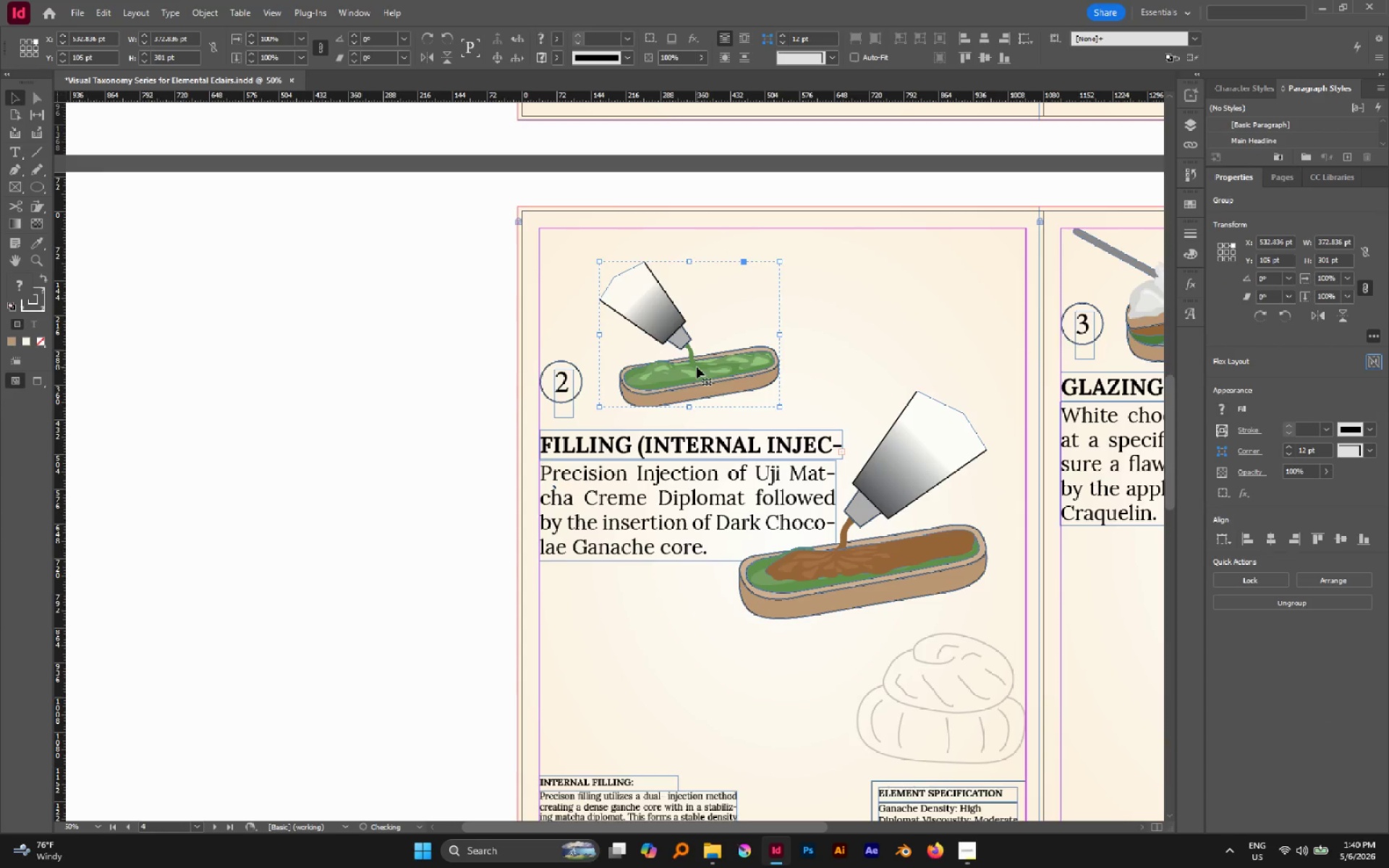 
left_click_drag(start_coordinate=[697, 367], to_coordinate=[672, 651])
 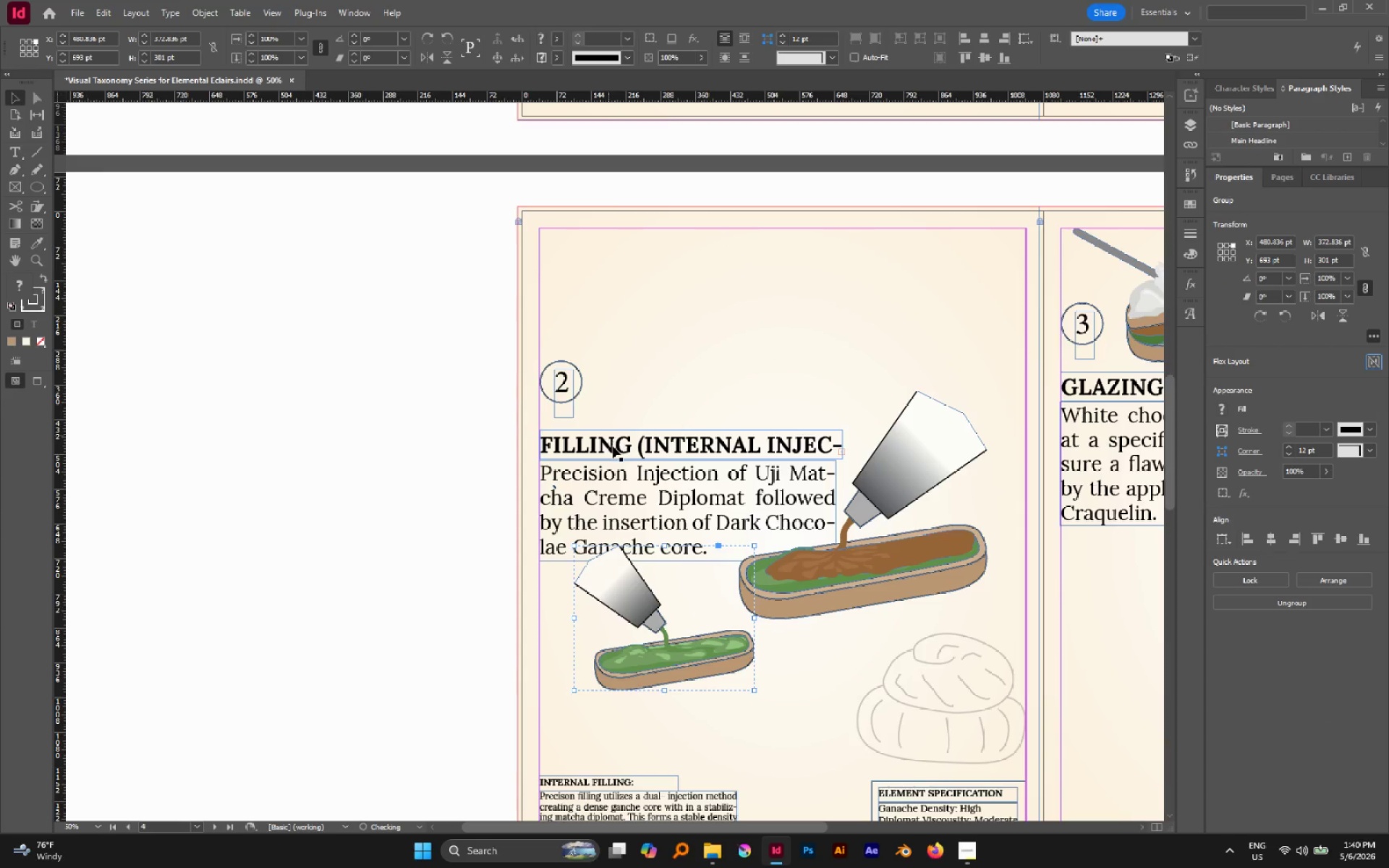 
left_click([613, 446])
 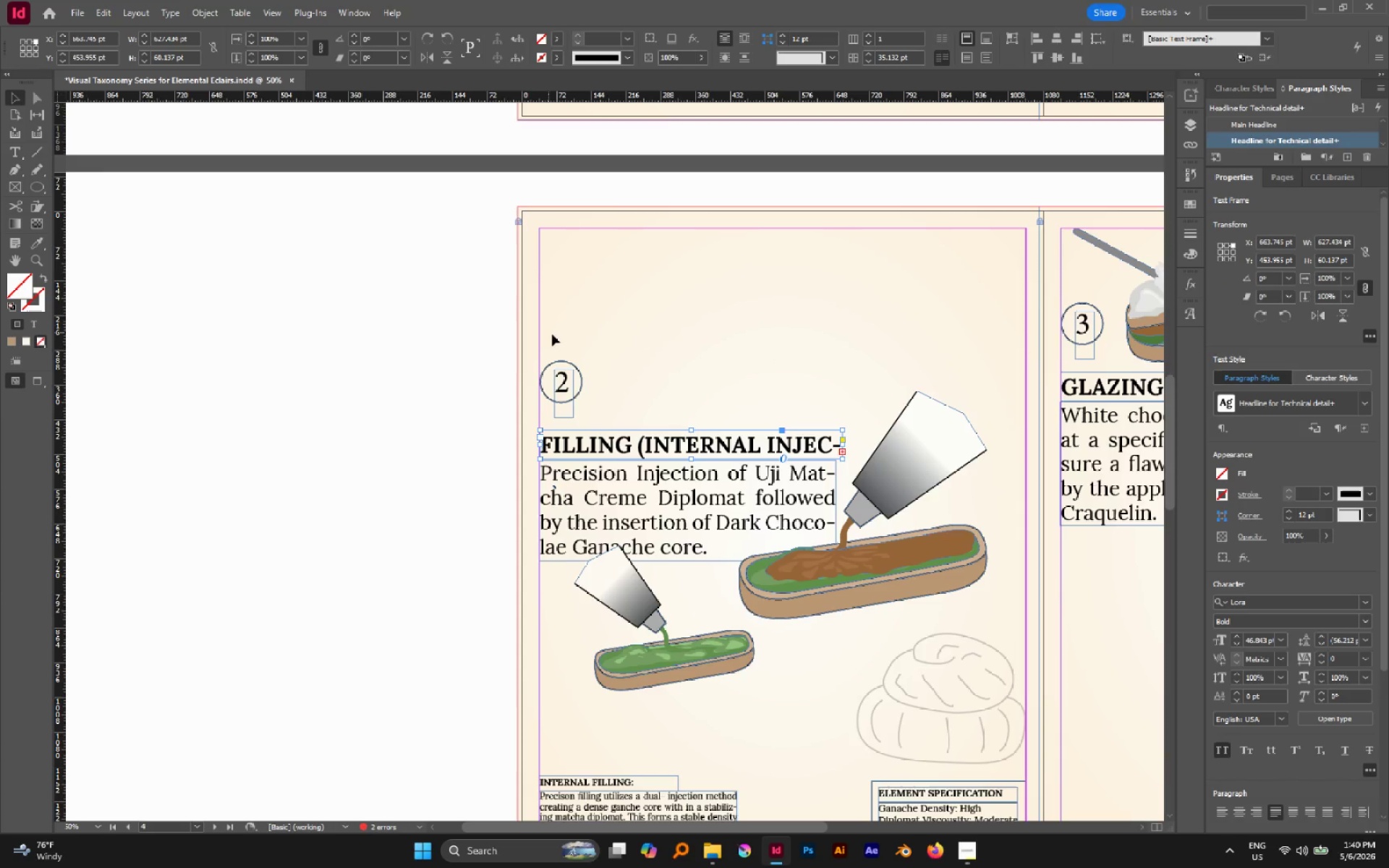 
left_click_drag(start_coordinate=[572, 343], to_coordinate=[643, 496])
 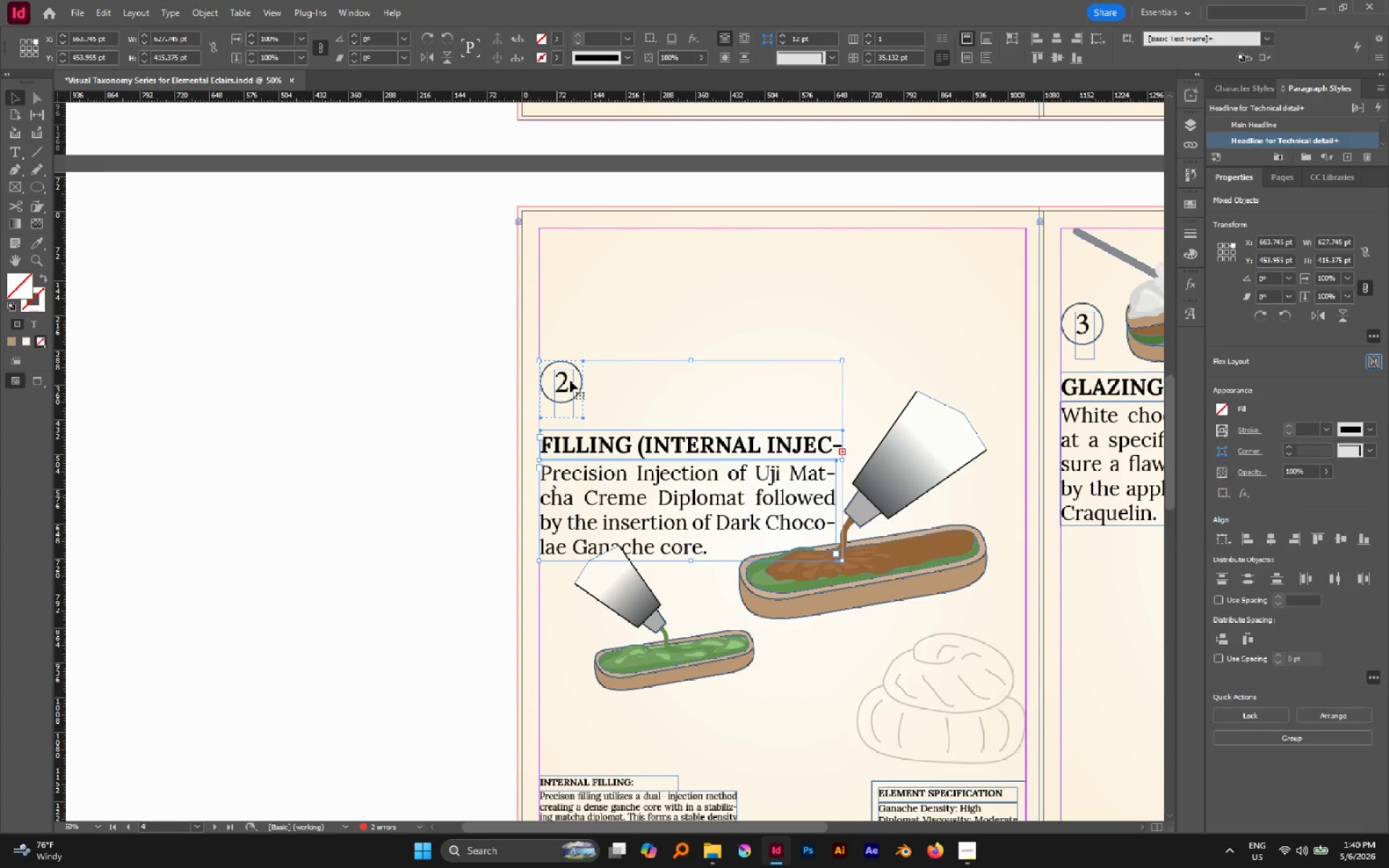 
left_click_drag(start_coordinate=[570, 380], to_coordinate=[572, 248])
 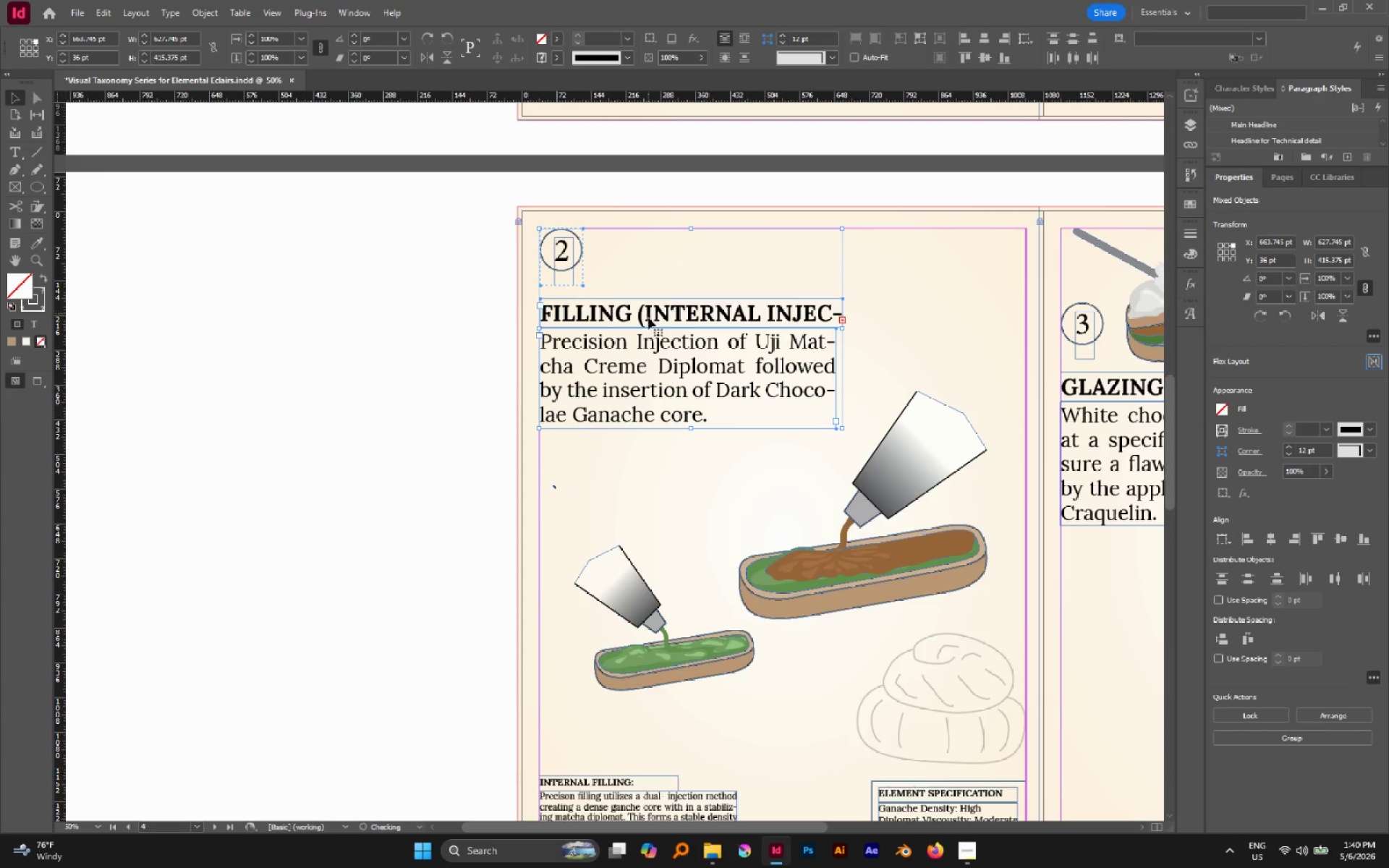 
hold_key(key=ShiftLeft, duration=1.16)
 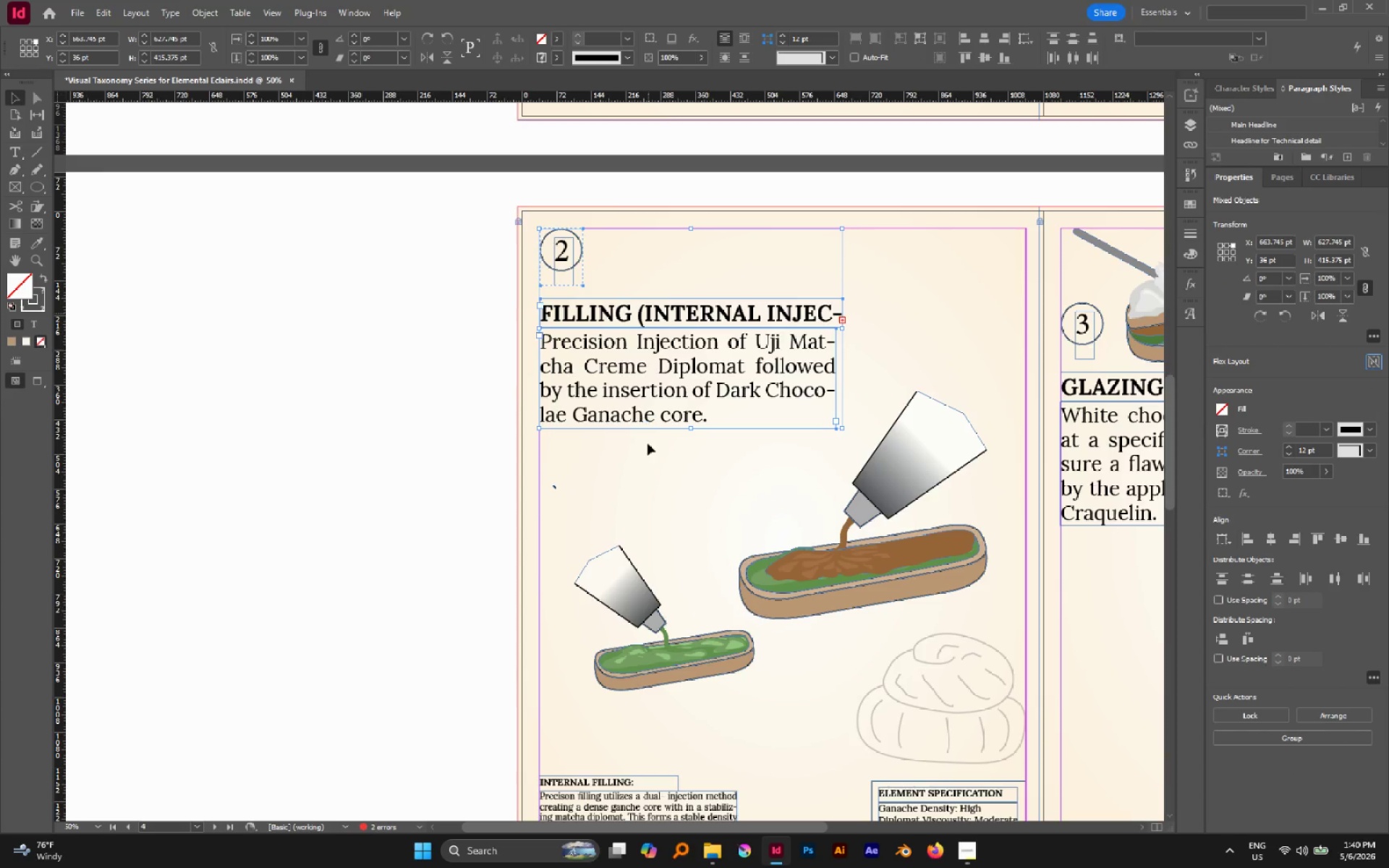 
left_click([650, 459])
 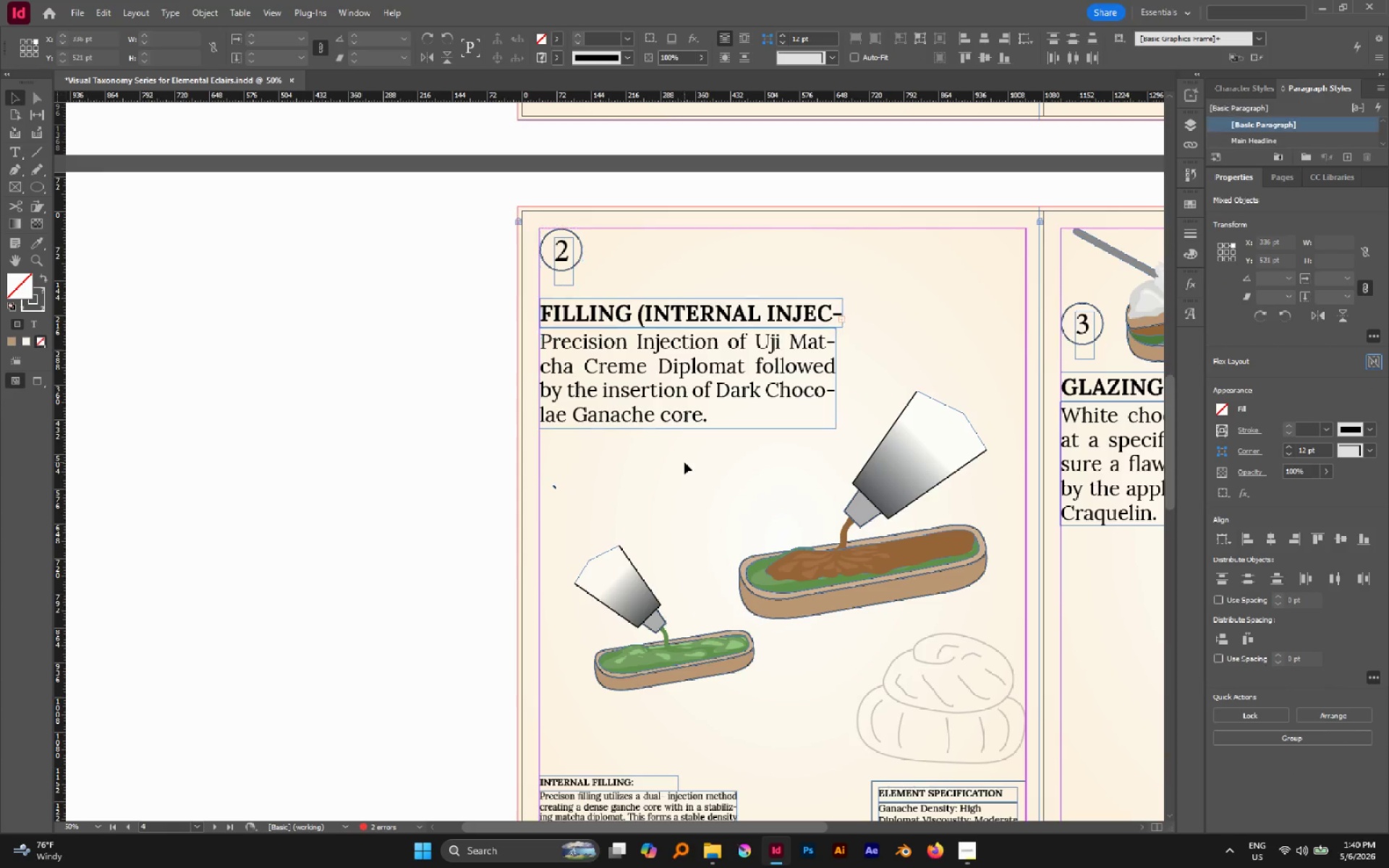 
left_click_drag(start_coordinate=[684, 462], to_coordinate=[686, 266])
 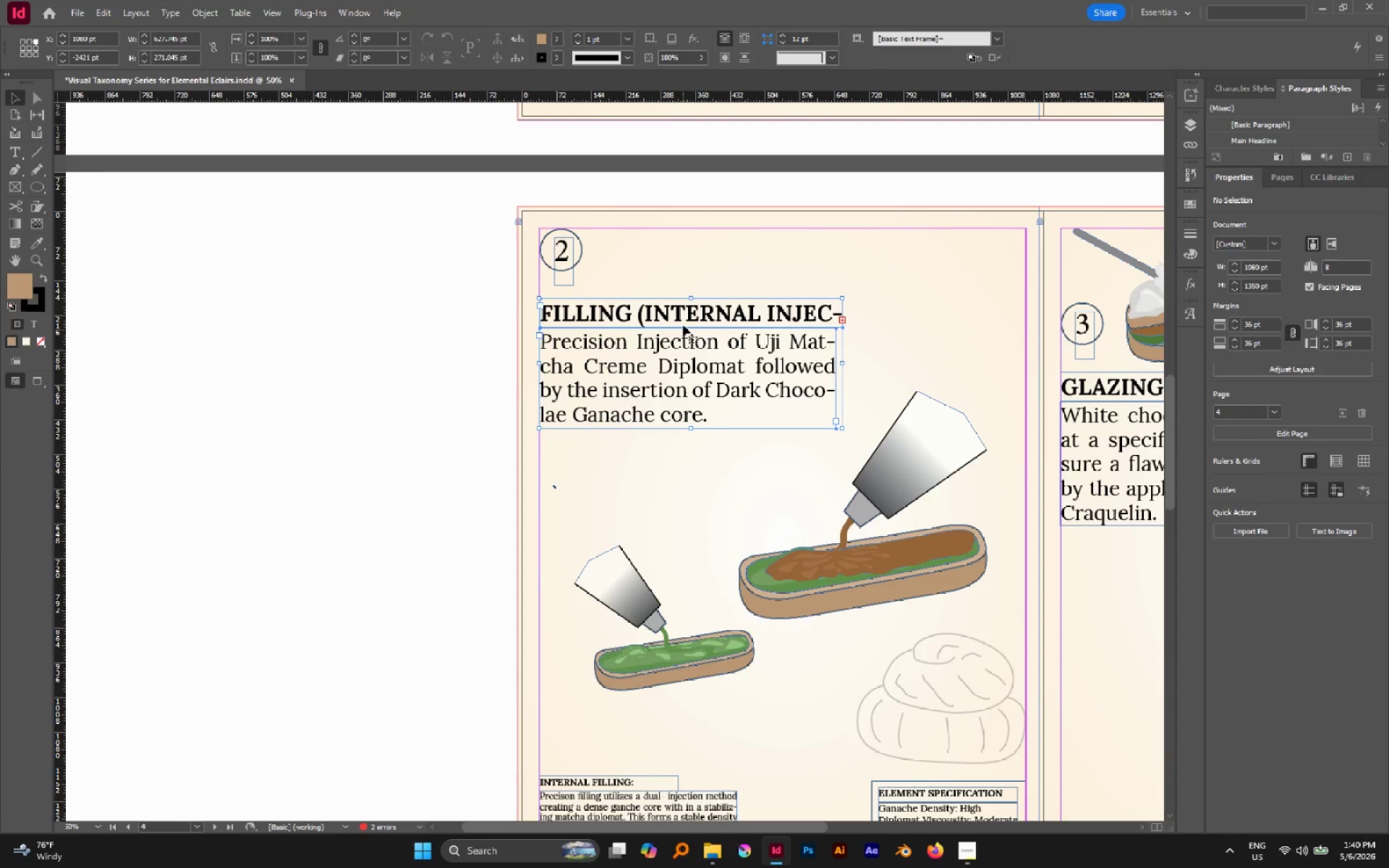 
left_click_drag(start_coordinate=[683, 323], to_coordinate=[736, 255])
 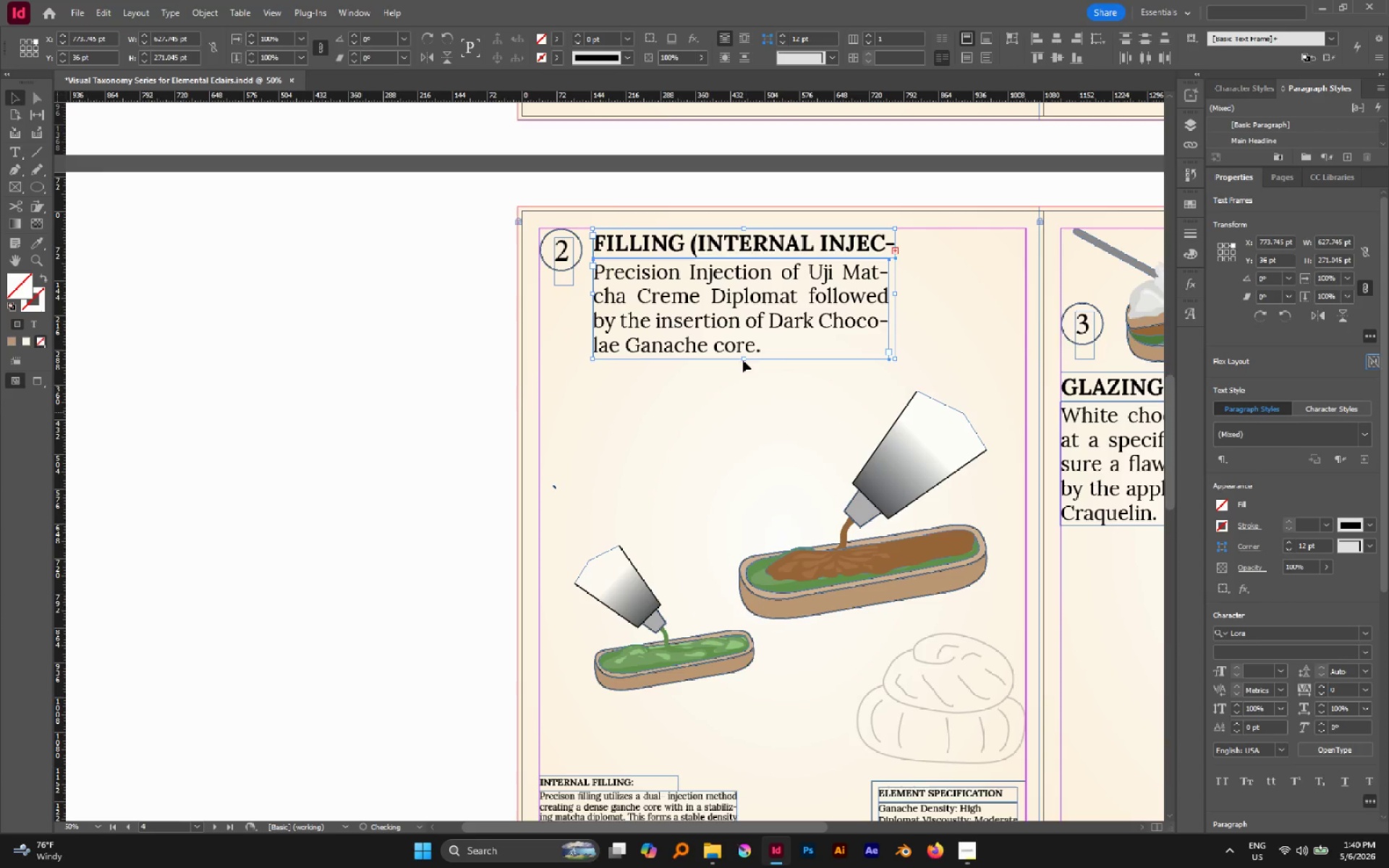 
double_click([773, 290])
 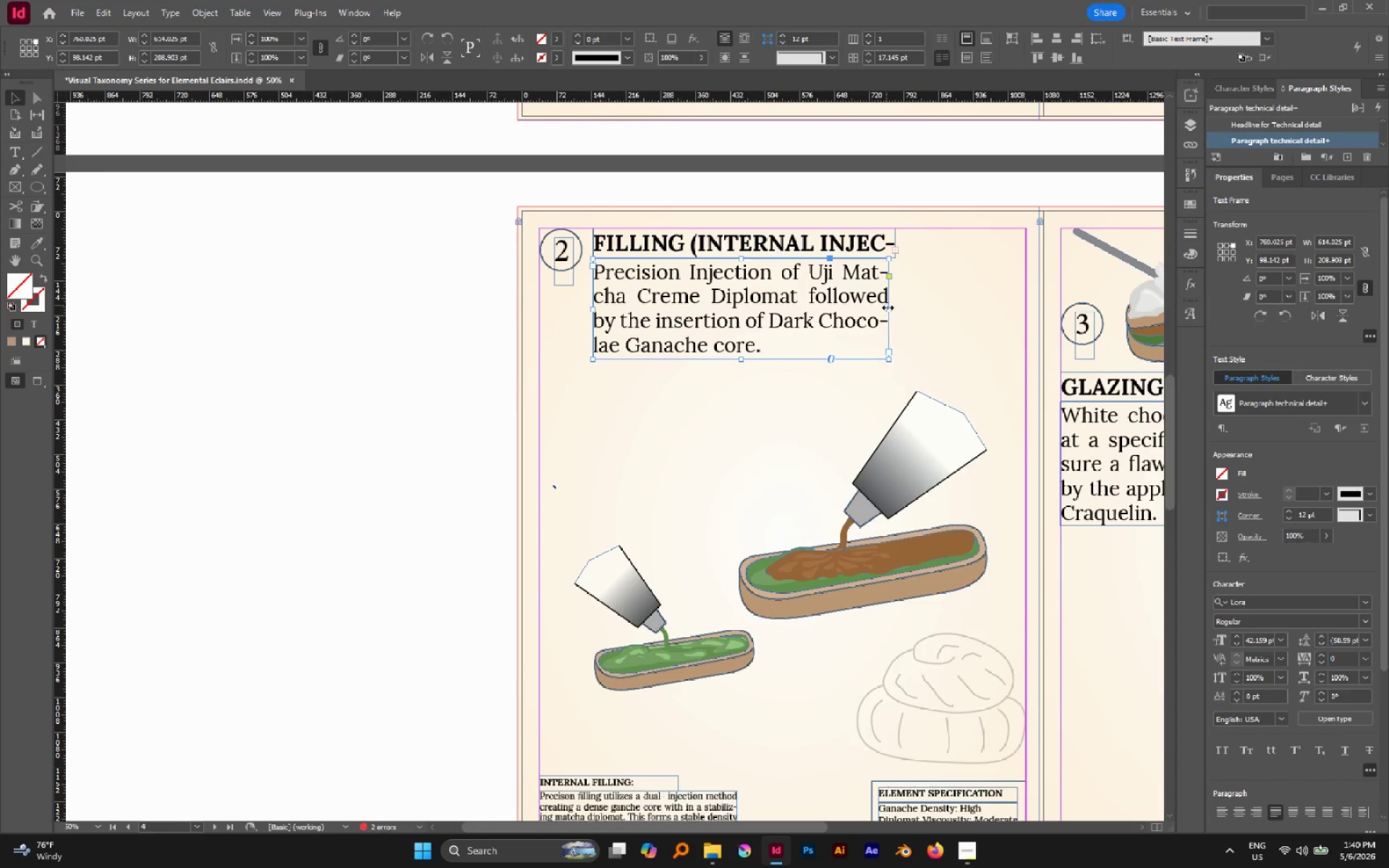 
left_click_drag(start_coordinate=[889, 309], to_coordinate=[1024, 311])
 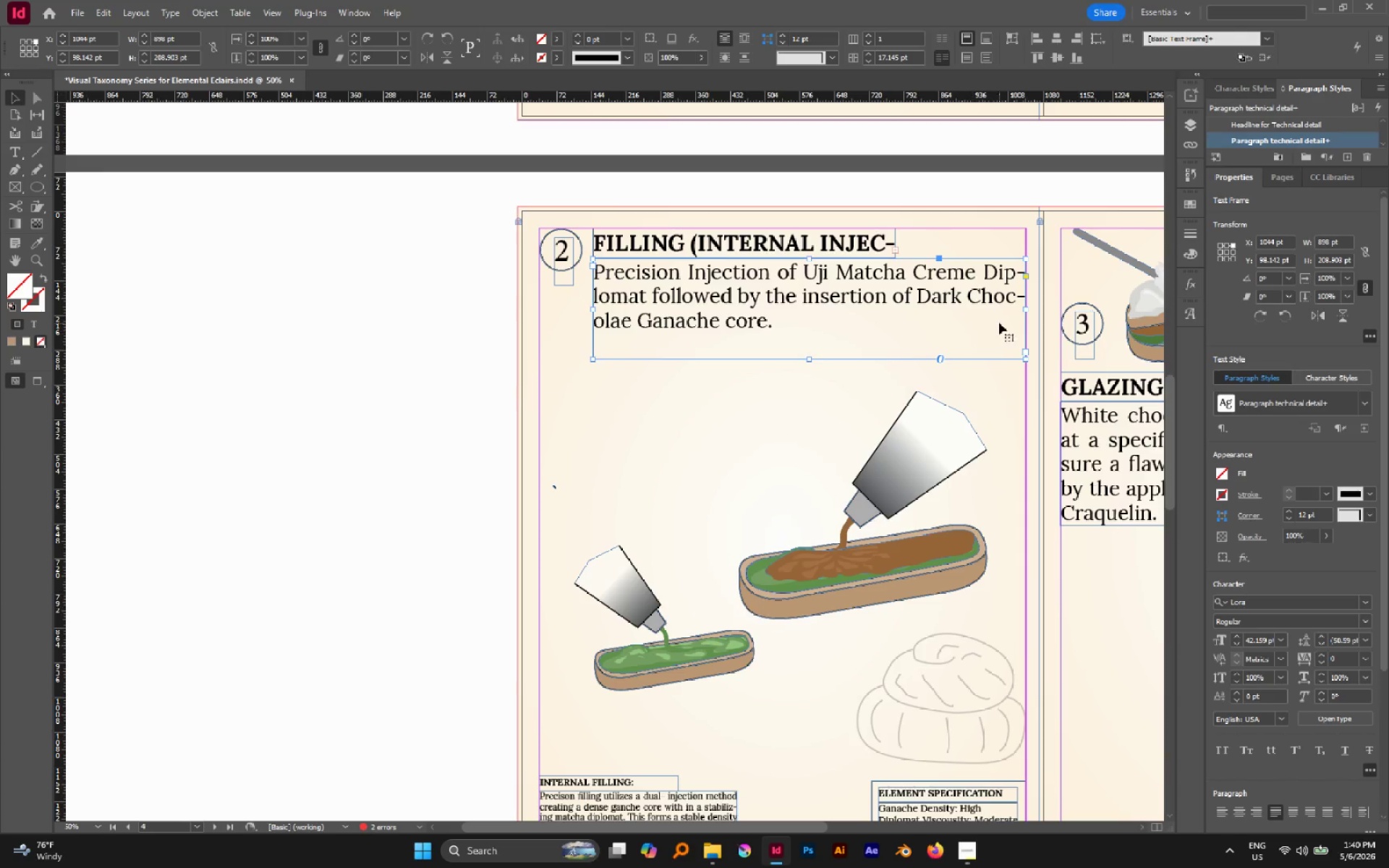 
hold_key(key=AltLeft, duration=0.67)
scroll: coordinate [815, 297], scroll_direction: down, amount: 3.0
 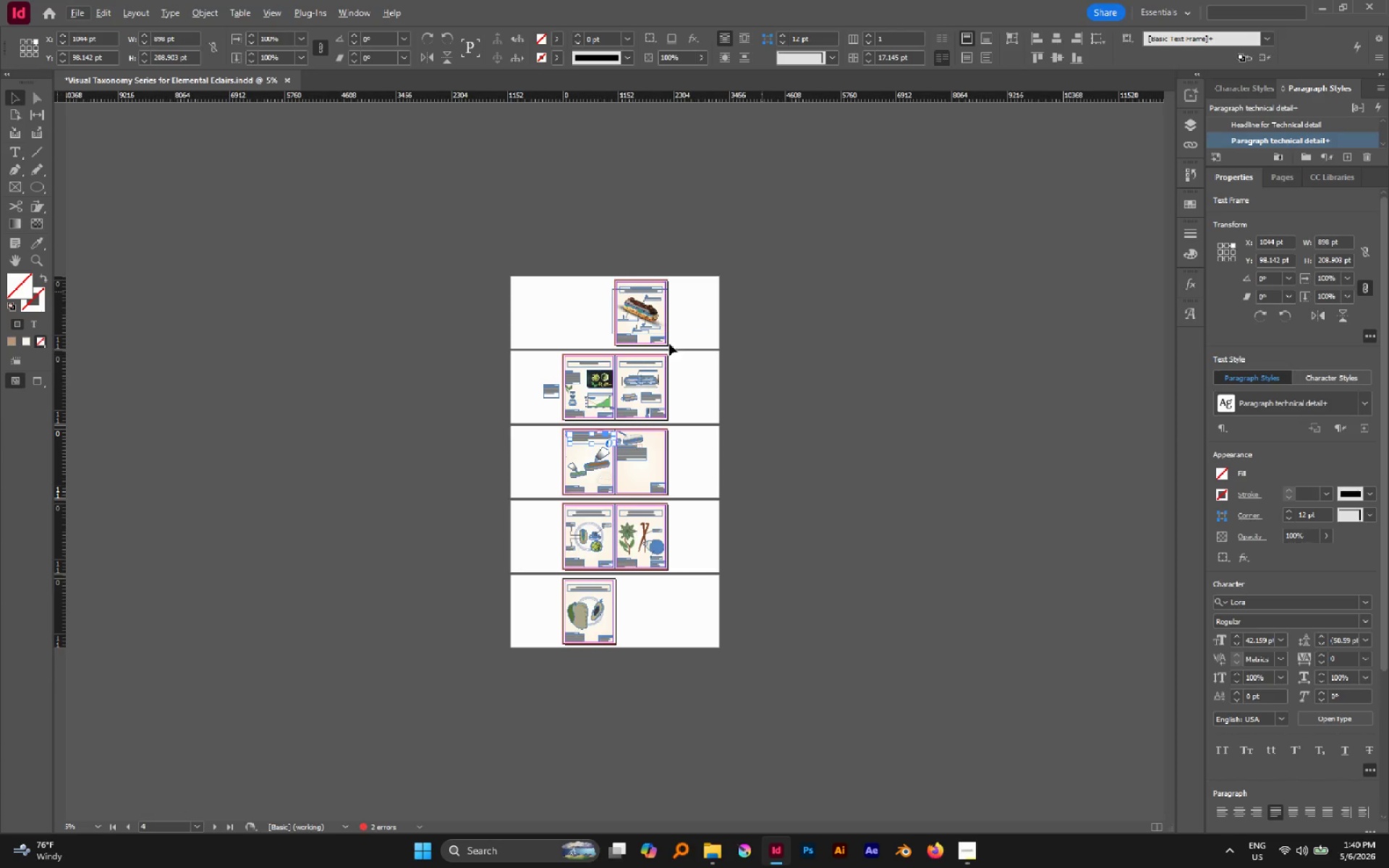 
hold_key(key=AltLeft, duration=0.52)
scroll: coordinate [607, 437], scroll_direction: none, amount: 0.0
 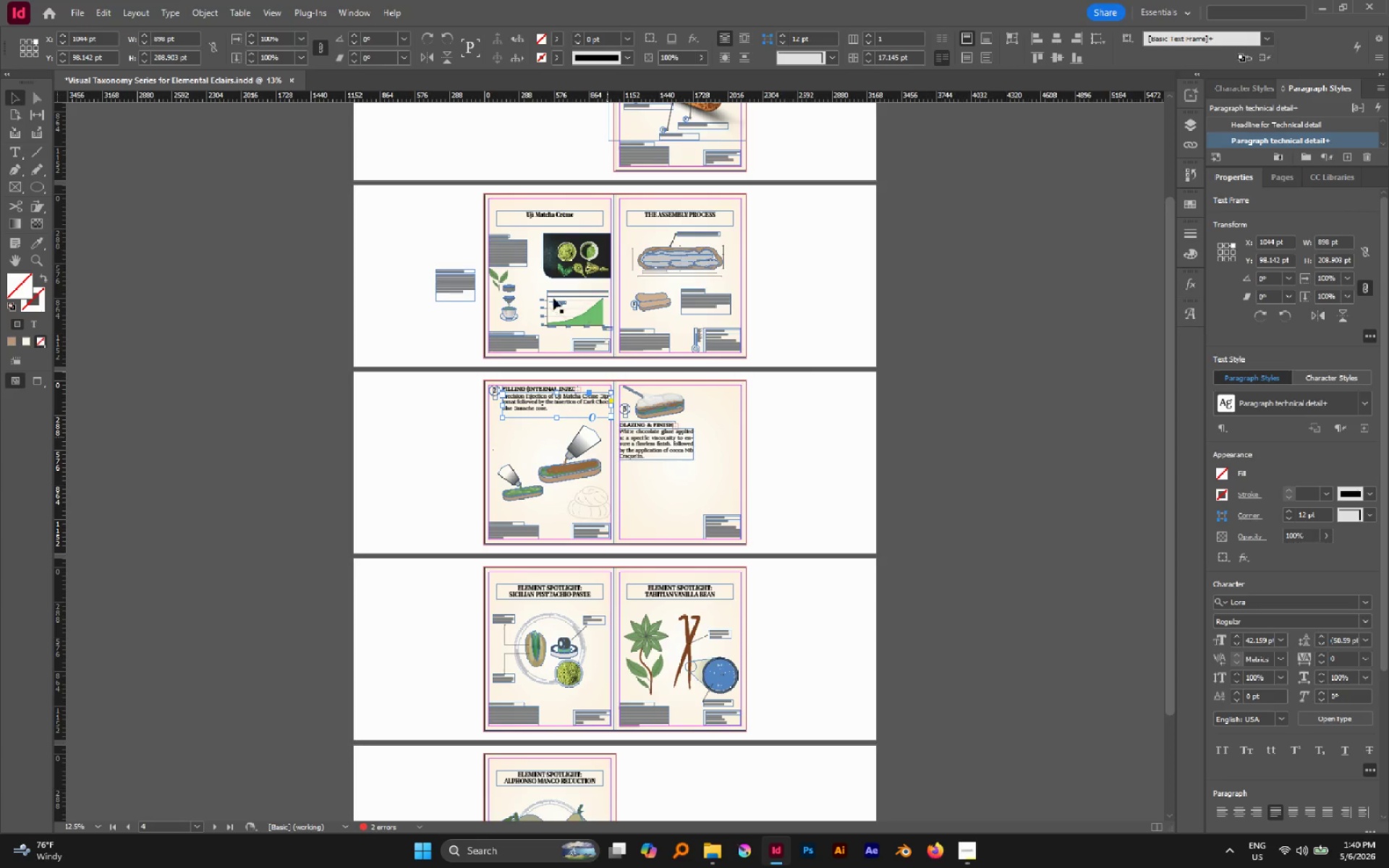 
hold_key(key=AltLeft, duration=0.47)
scroll: coordinate [518, 283], scroll_direction: up, amount: 2.0
 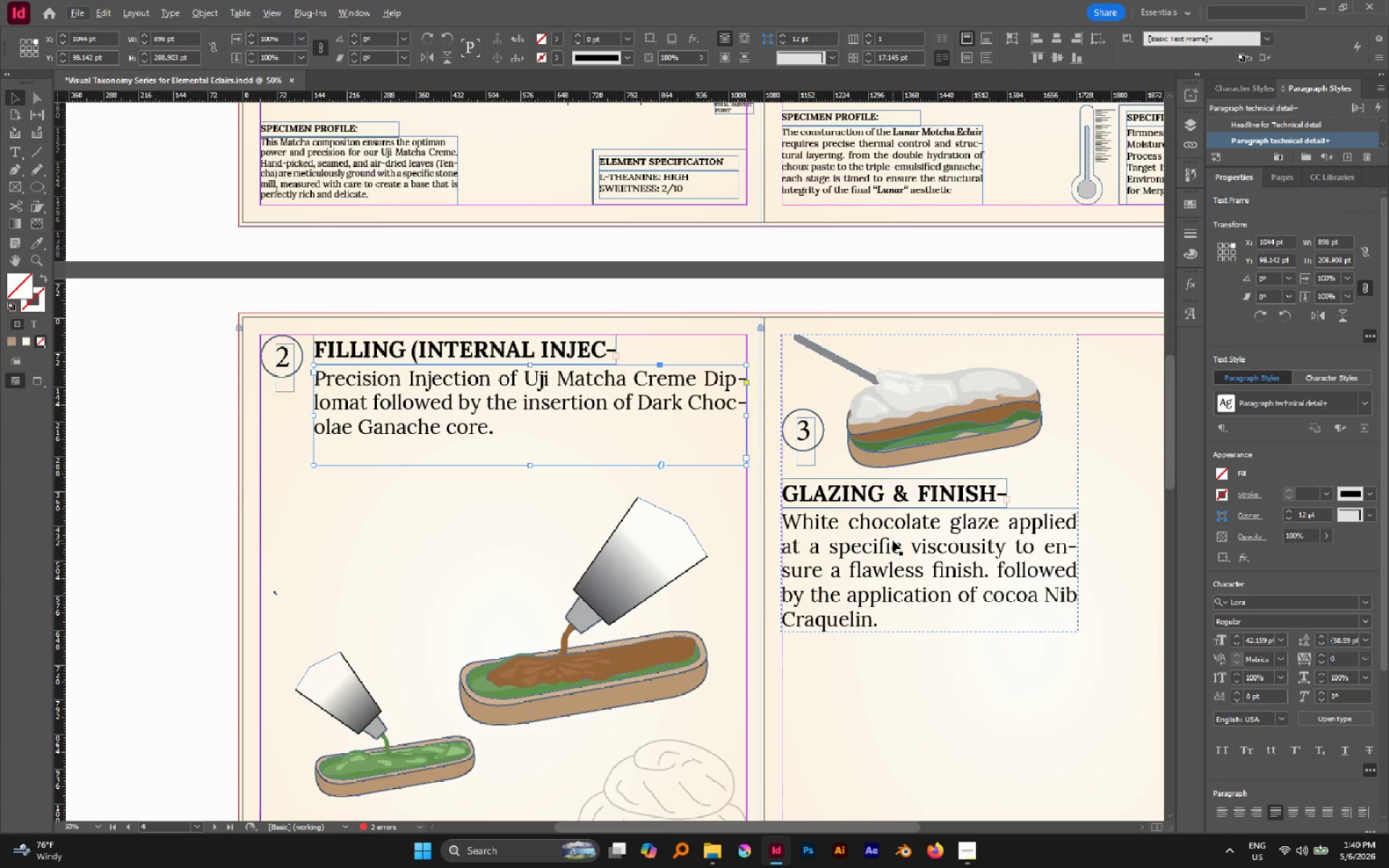 
hold_key(key=ShiftLeft, duration=0.92)
left_click([893, 540])
 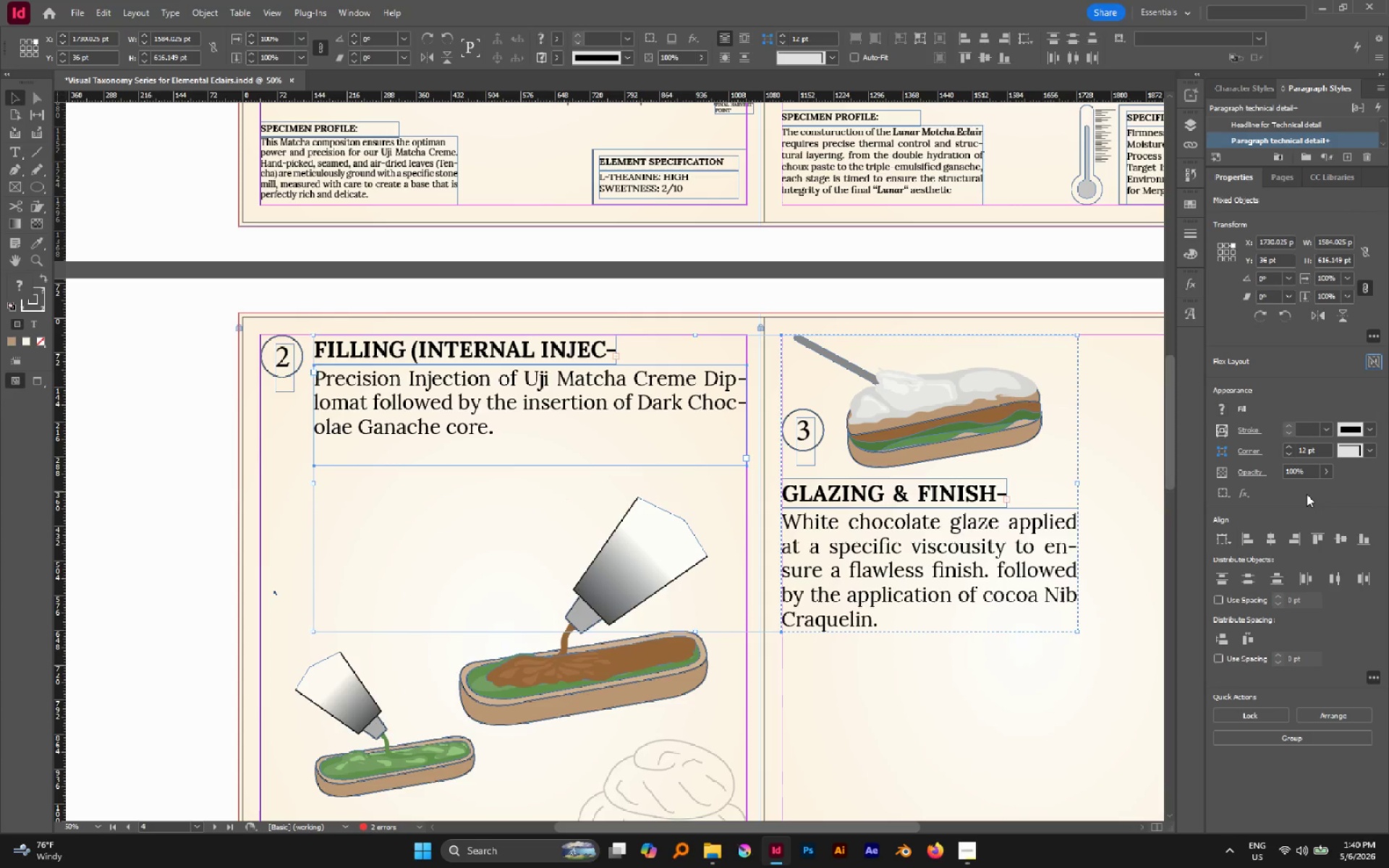 
double_click([938, 529])
 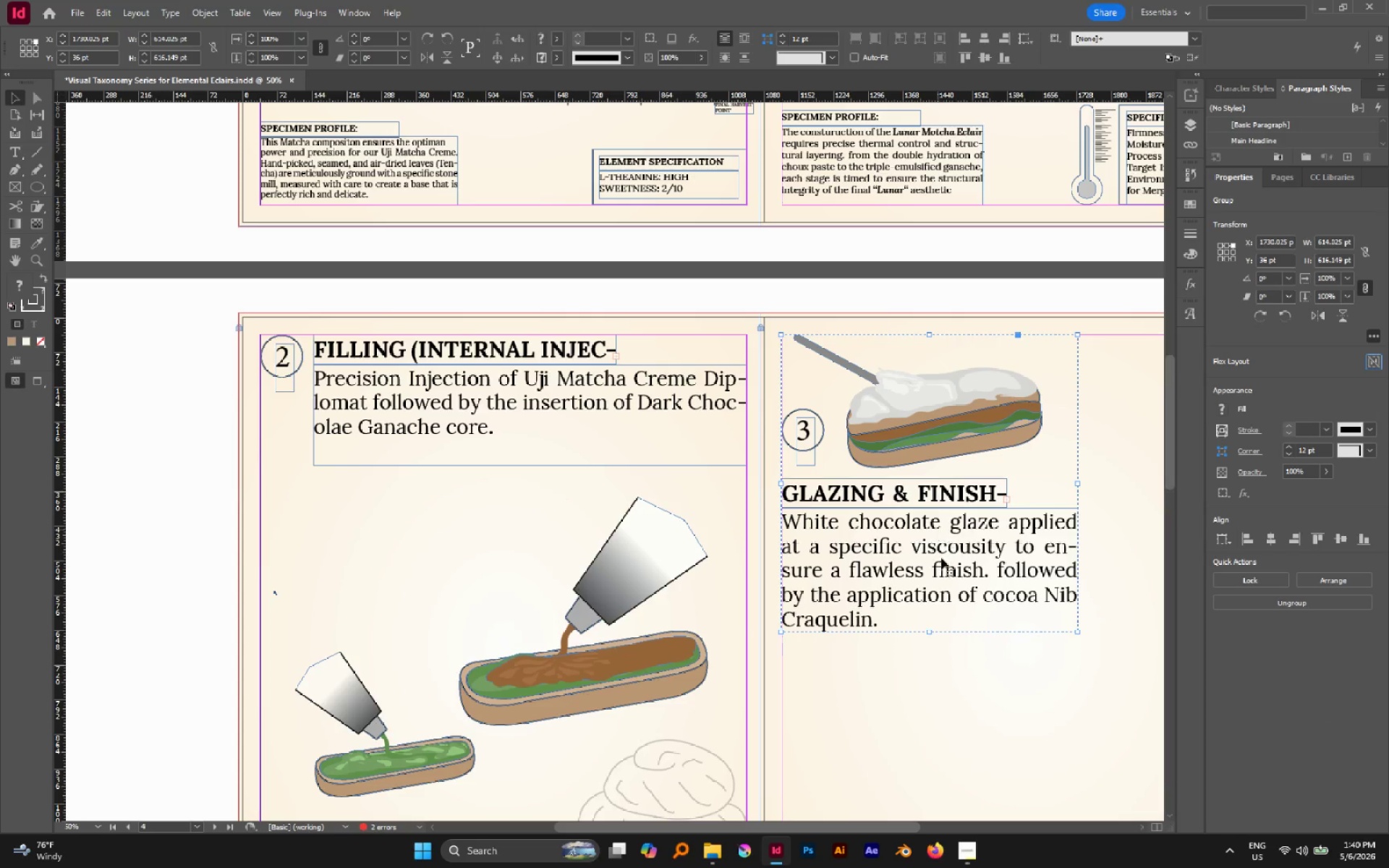 
left_click([971, 712])
 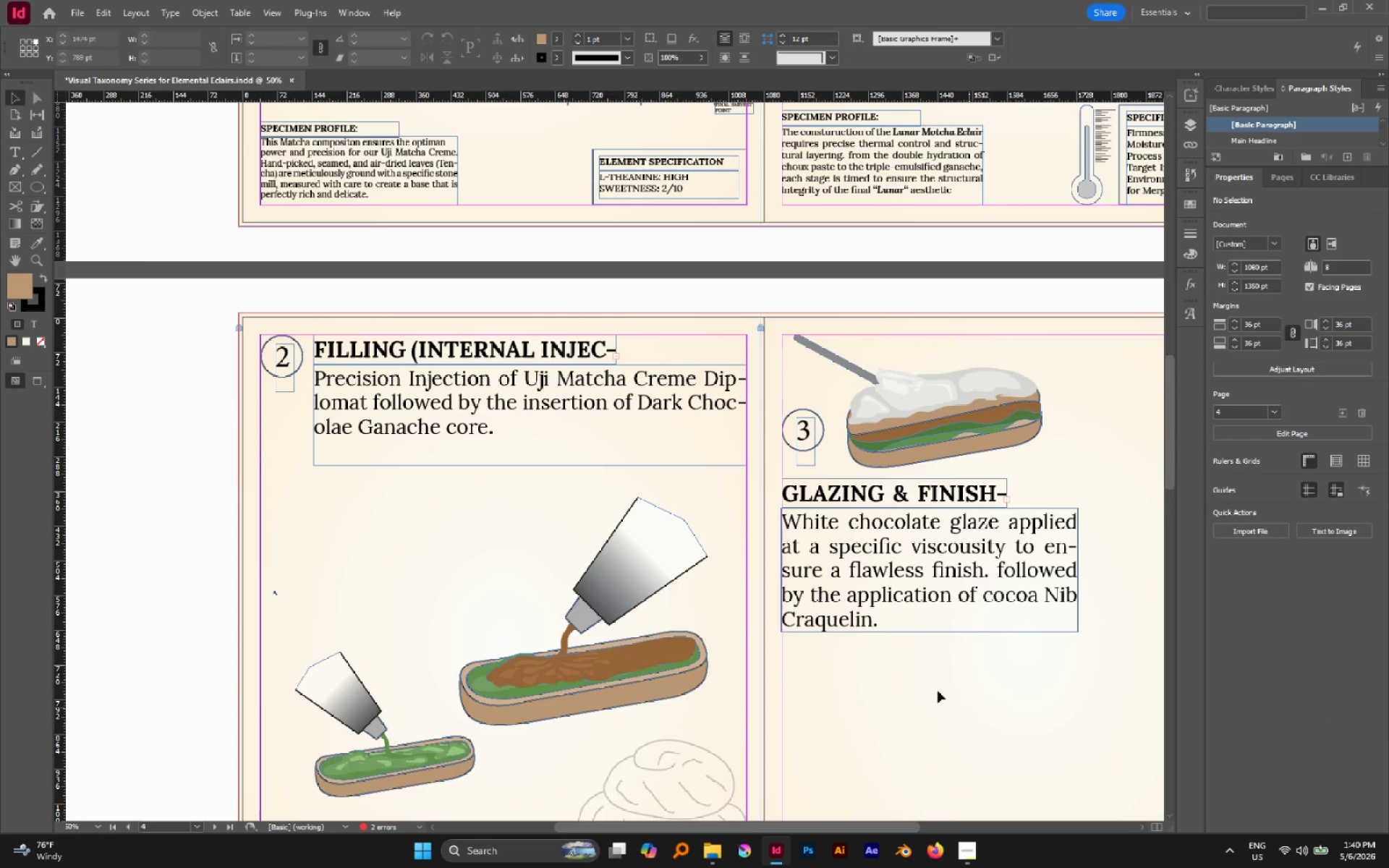 
type(av)
 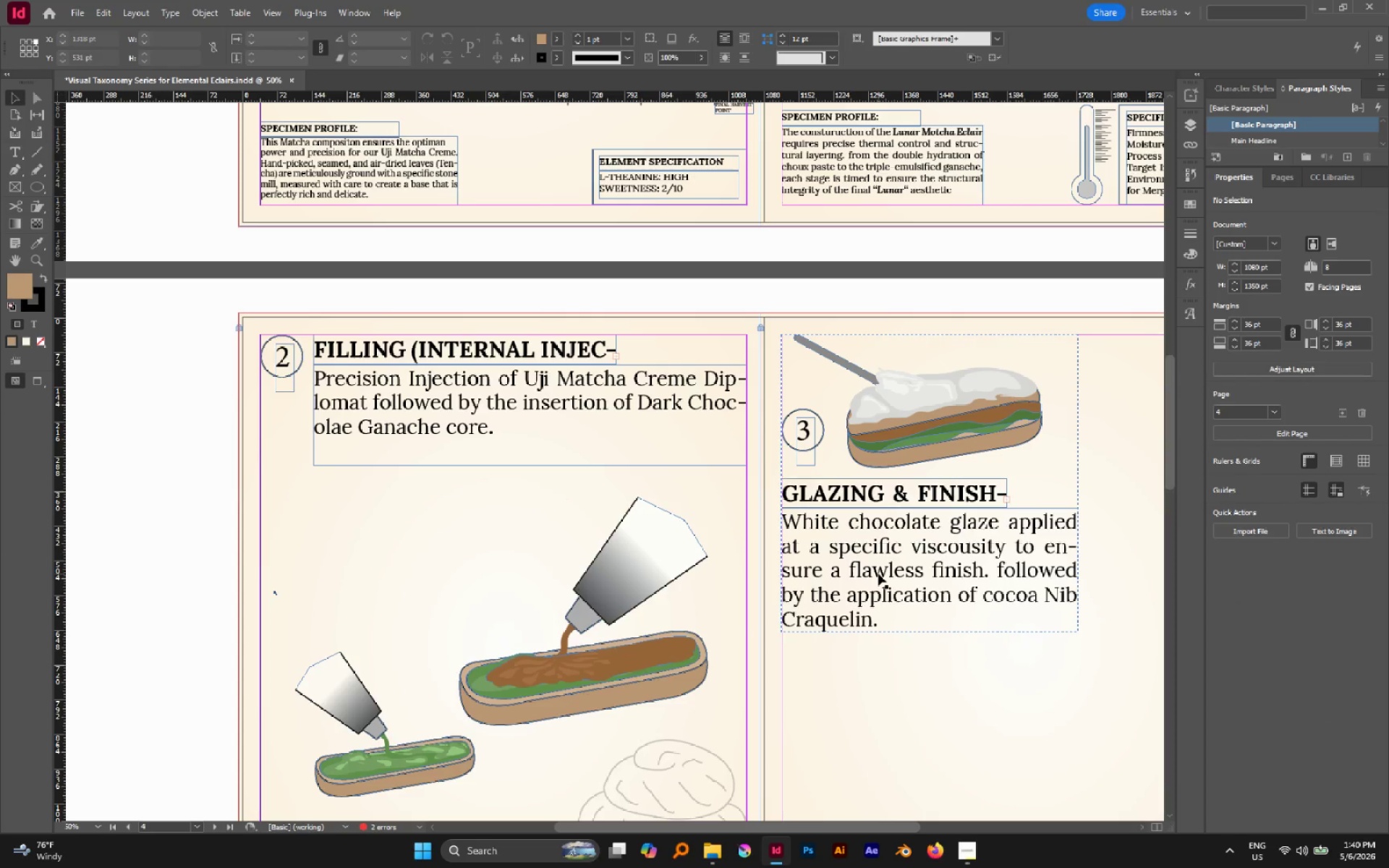 
left_click([878, 574])
 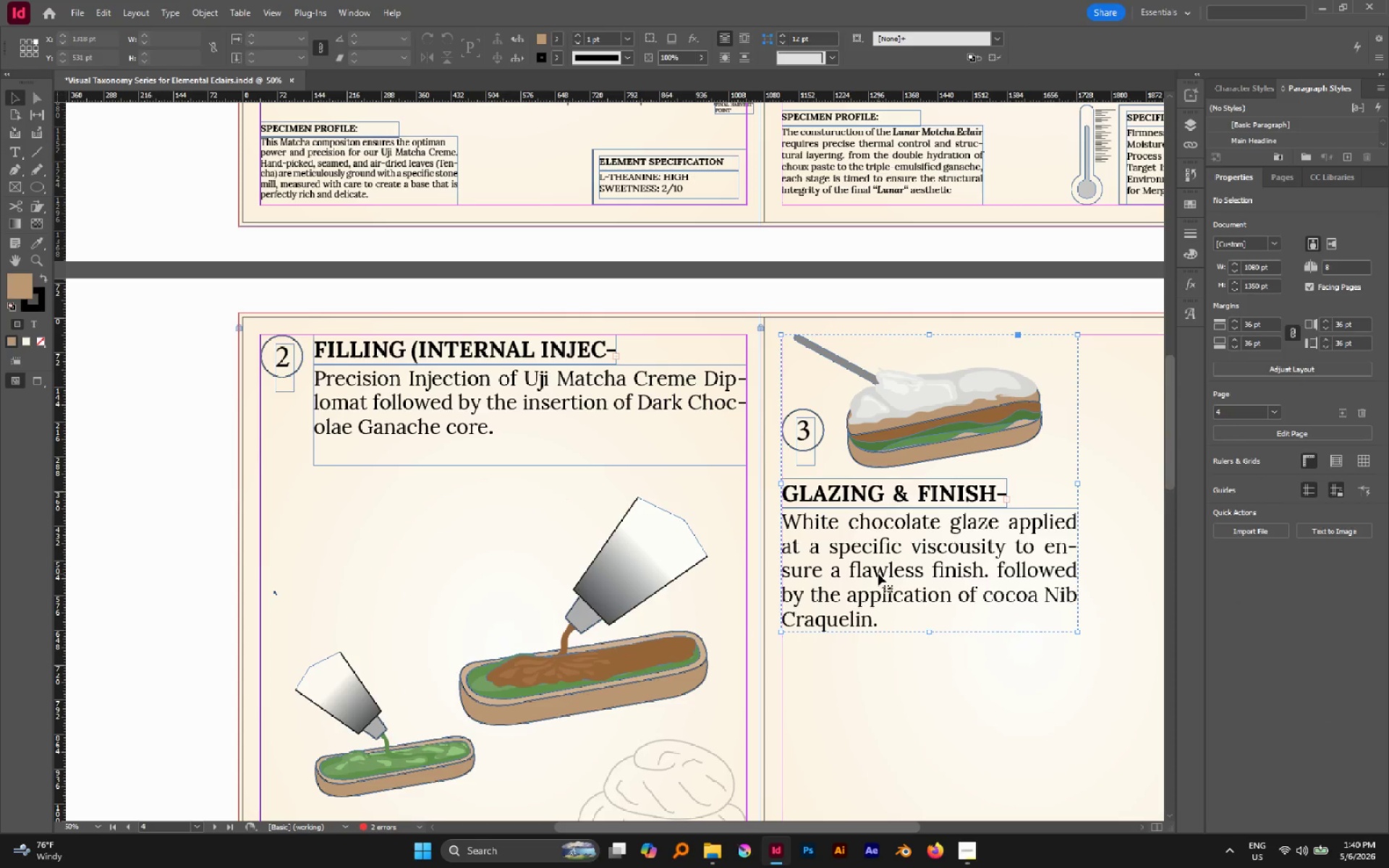 
key(Control+Shift+G)
 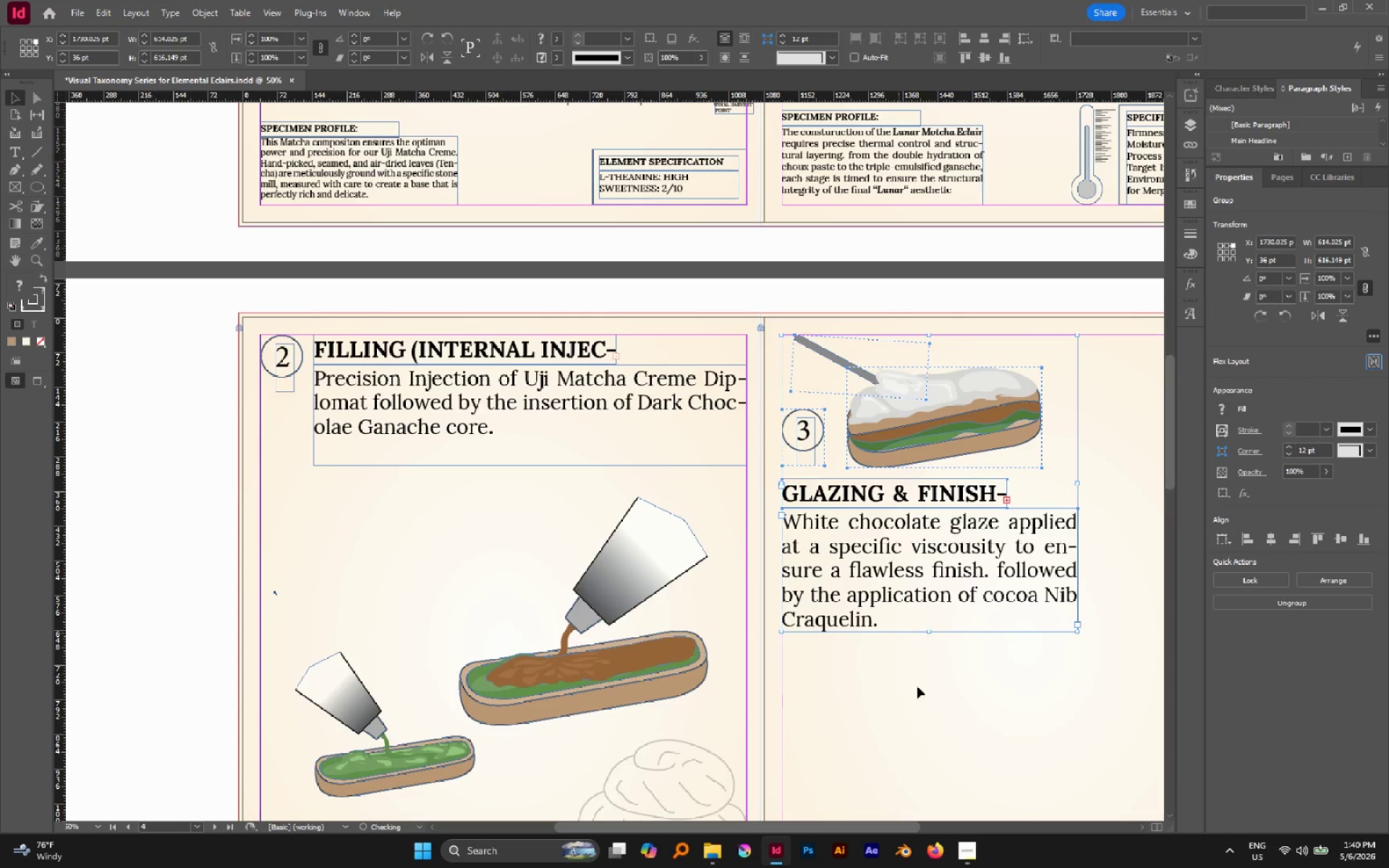 
left_click([917, 687])
 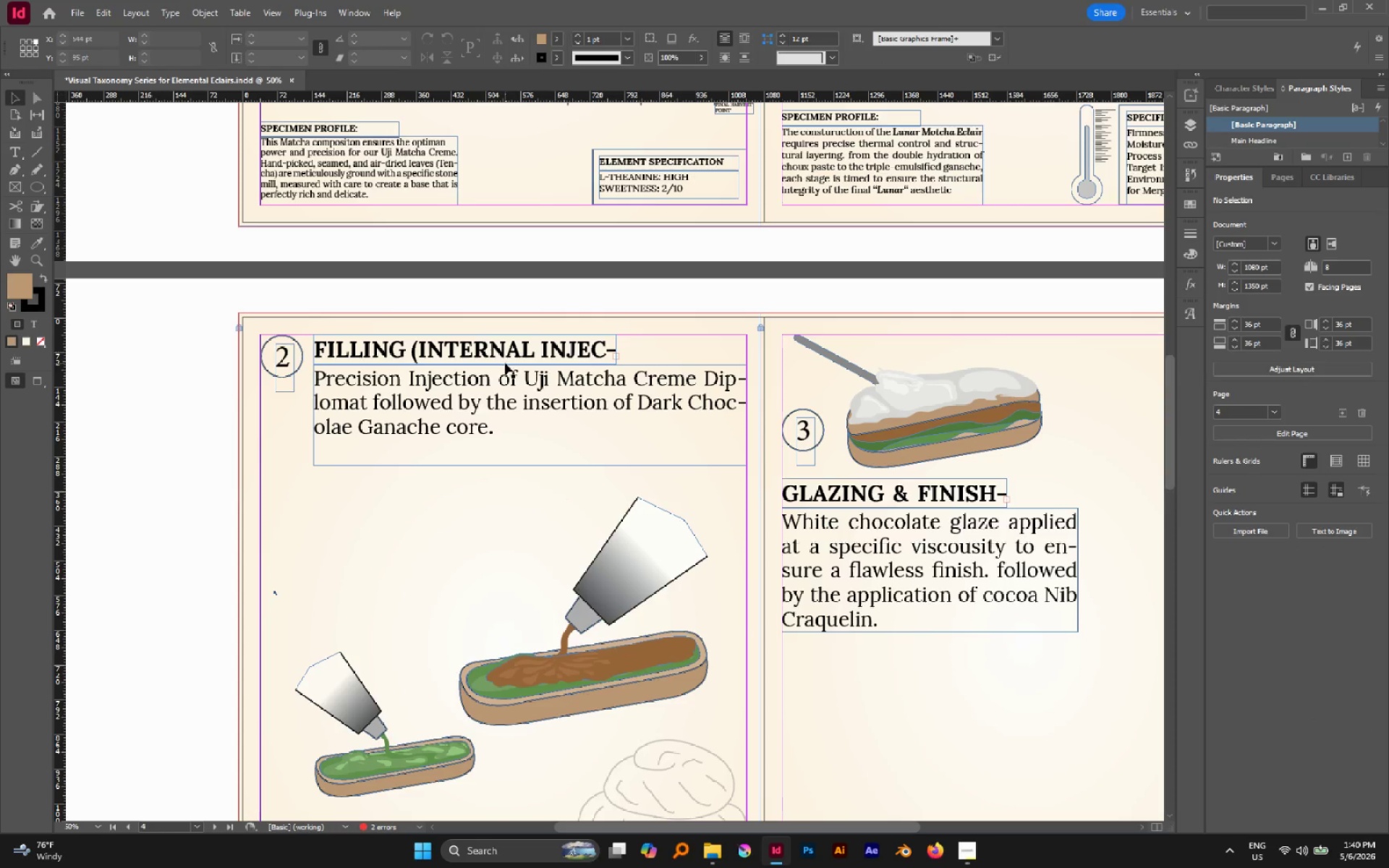 
left_click([519, 392])
 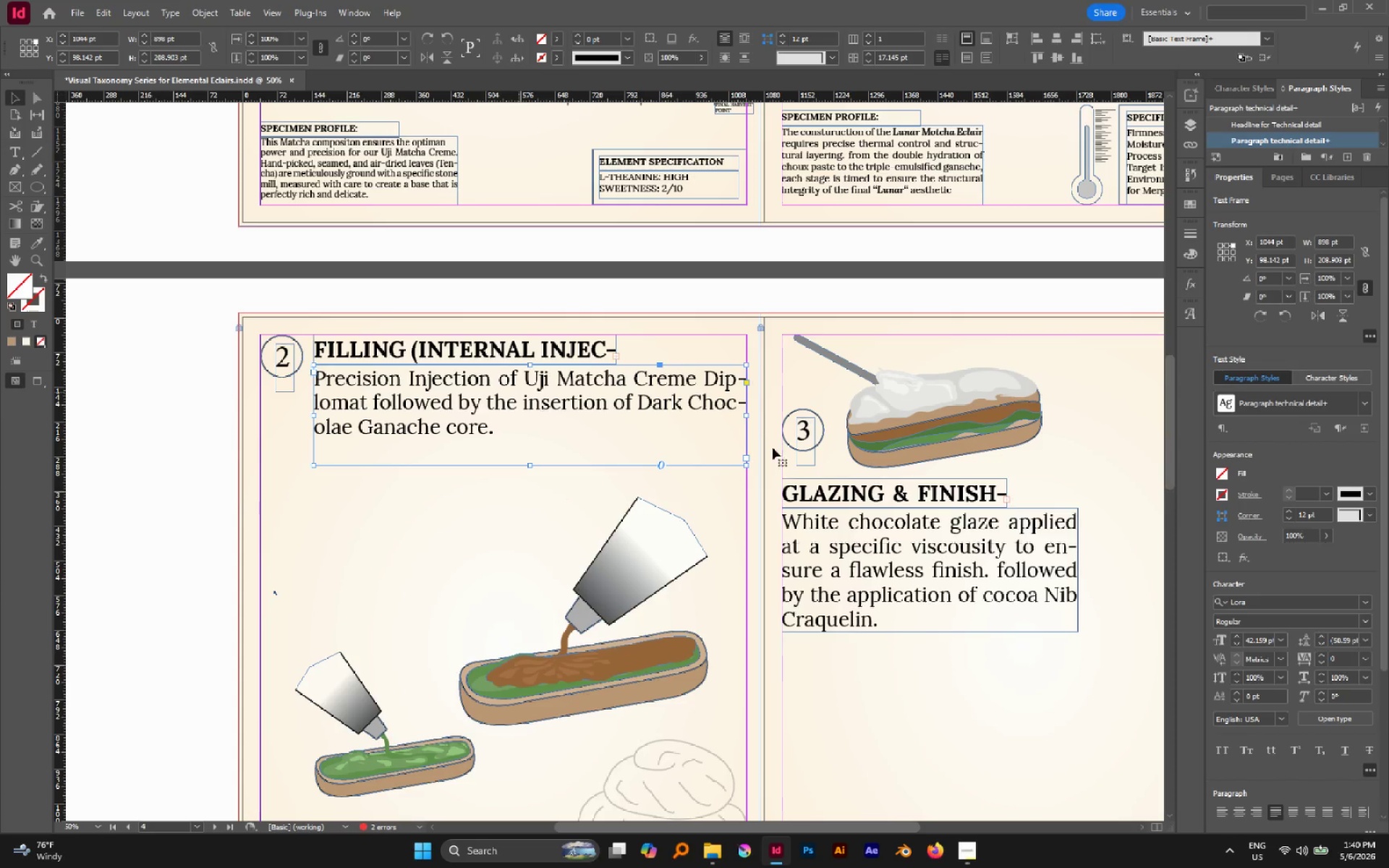 
hold_key(key=ShiftLeft, duration=0.81)
left_click([943, 556])
 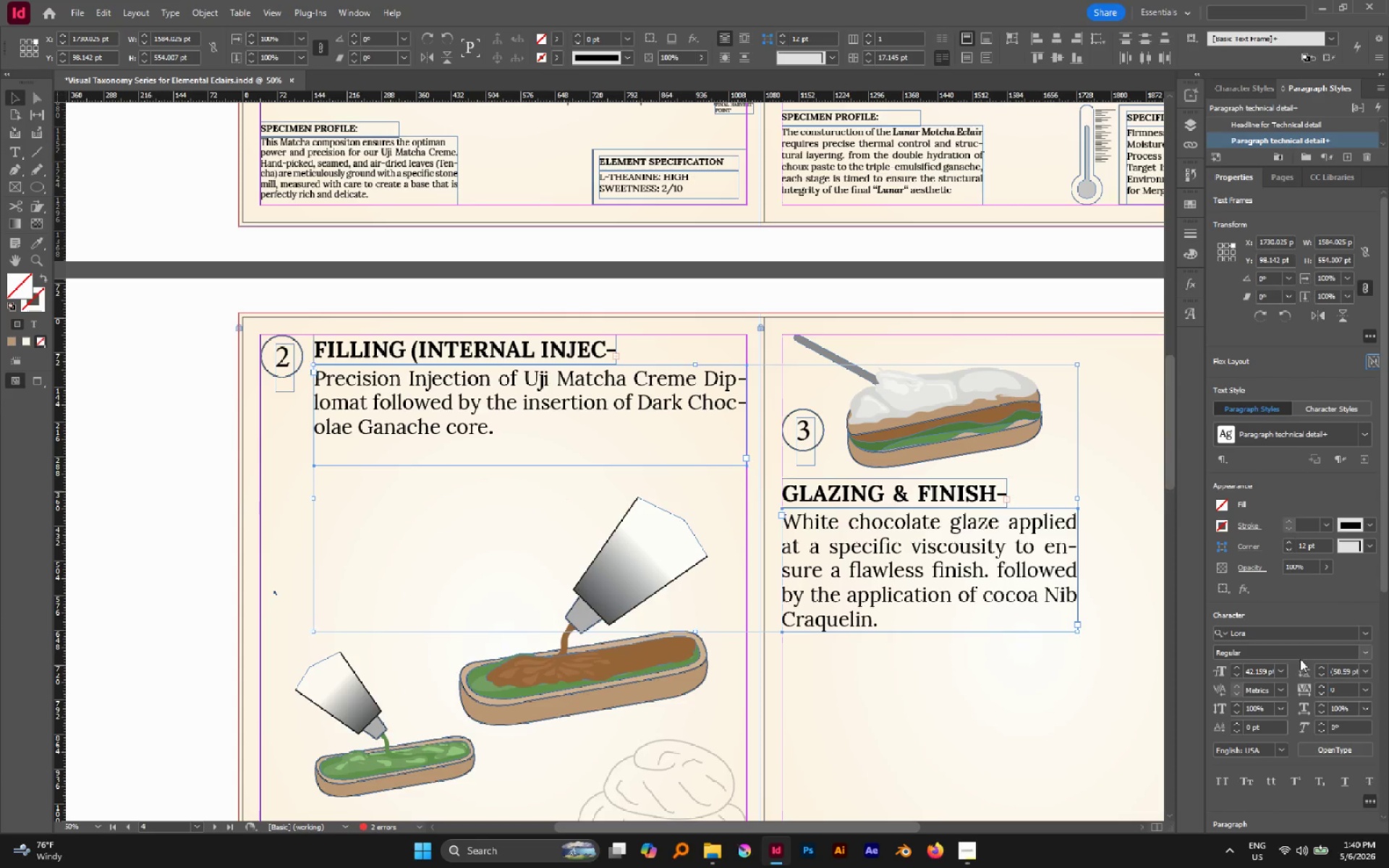 
left_click([1282, 671])
 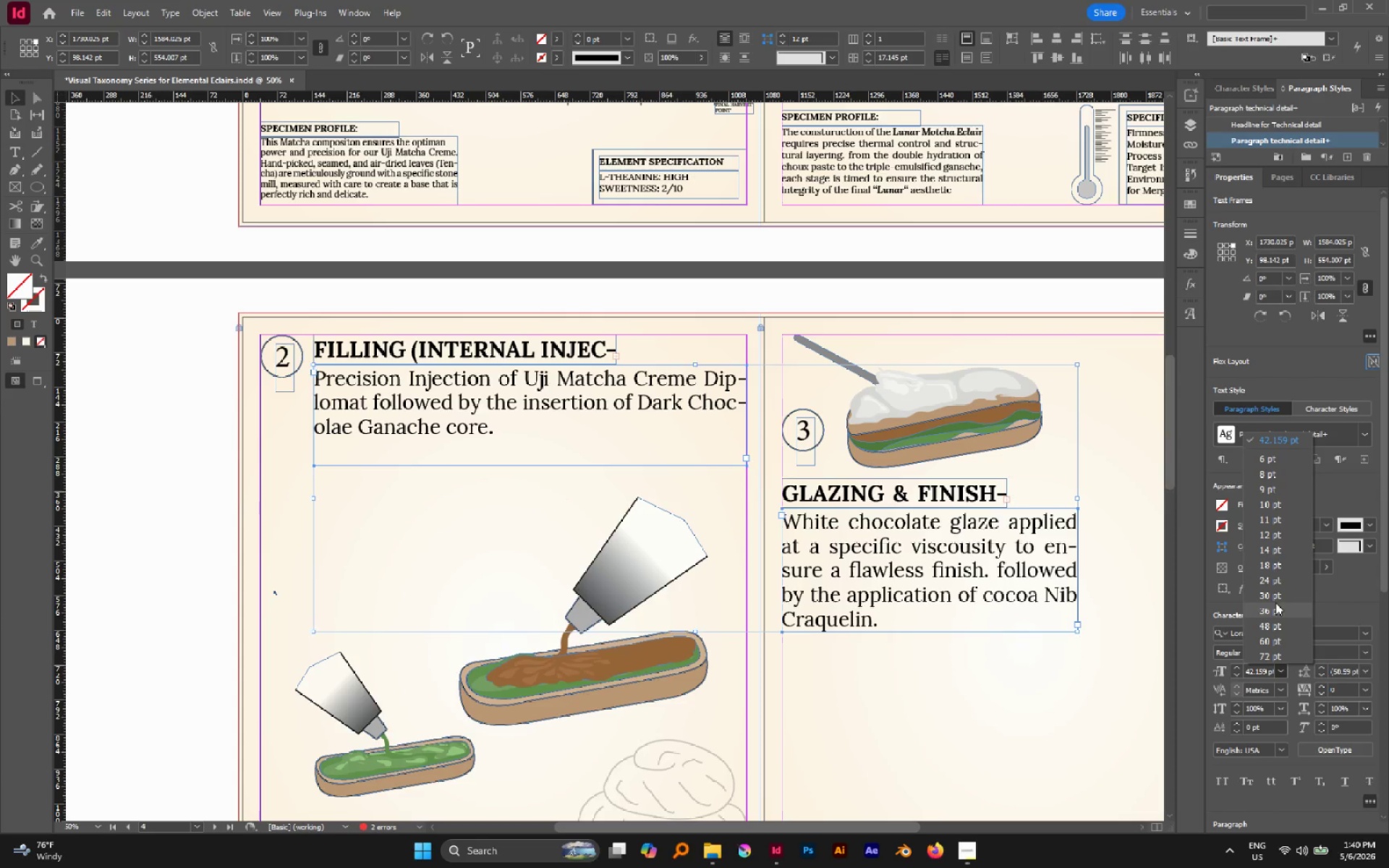 
left_click([1278, 605])
 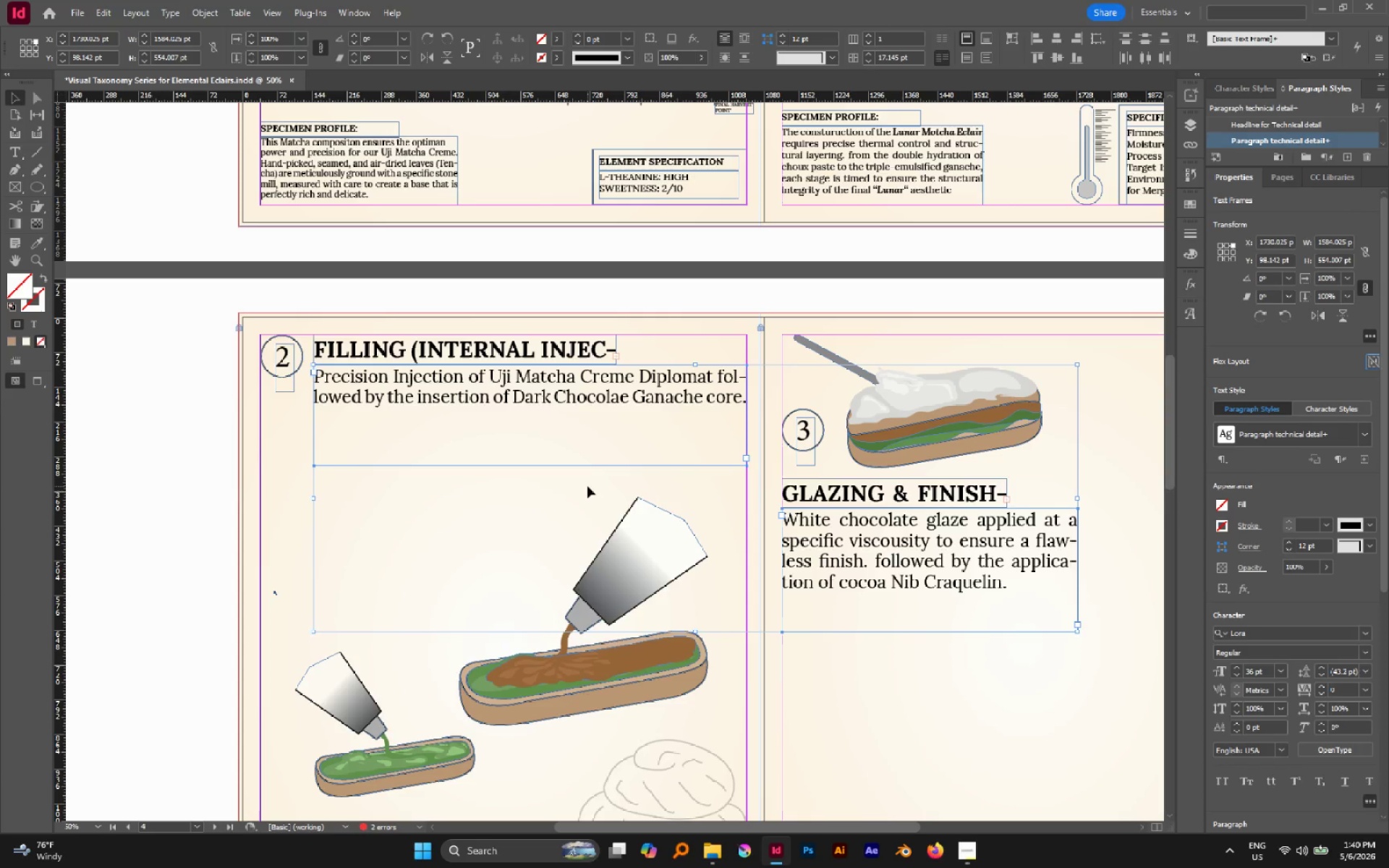 
left_click([587, 486])
 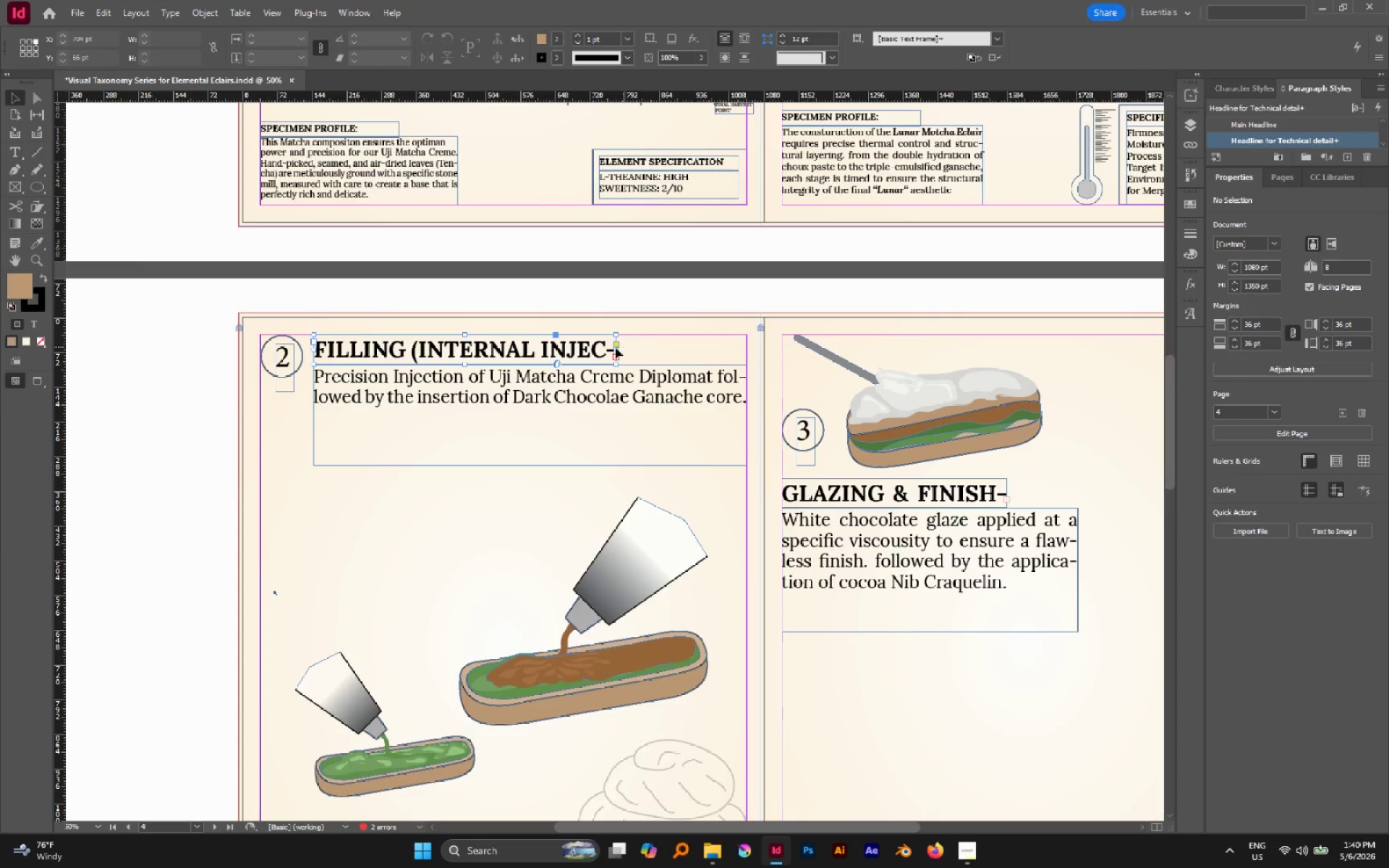 
left_click_drag(start_coordinate=[616, 349], to_coordinate=[698, 355])
 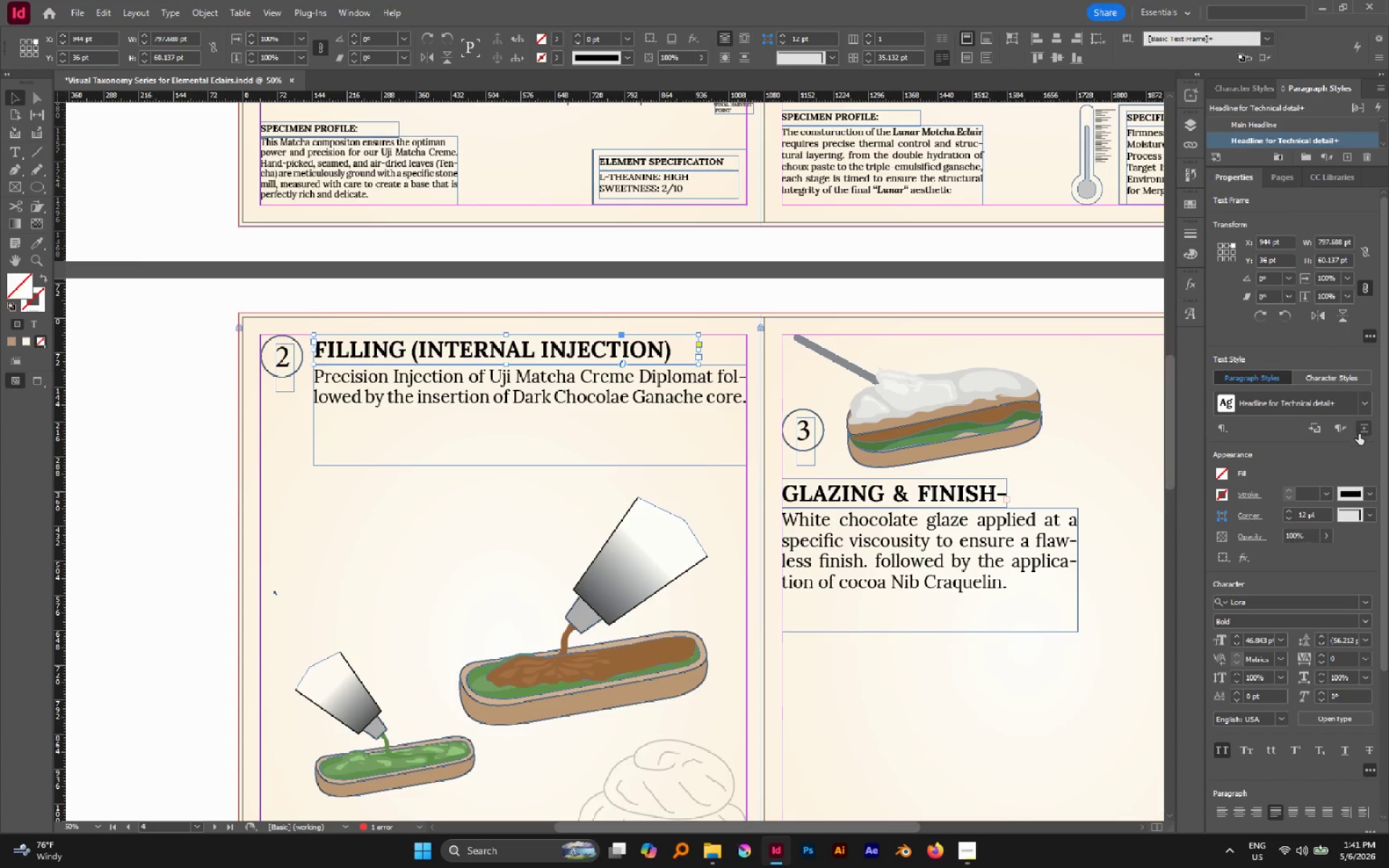 
left_click([1362, 406])
 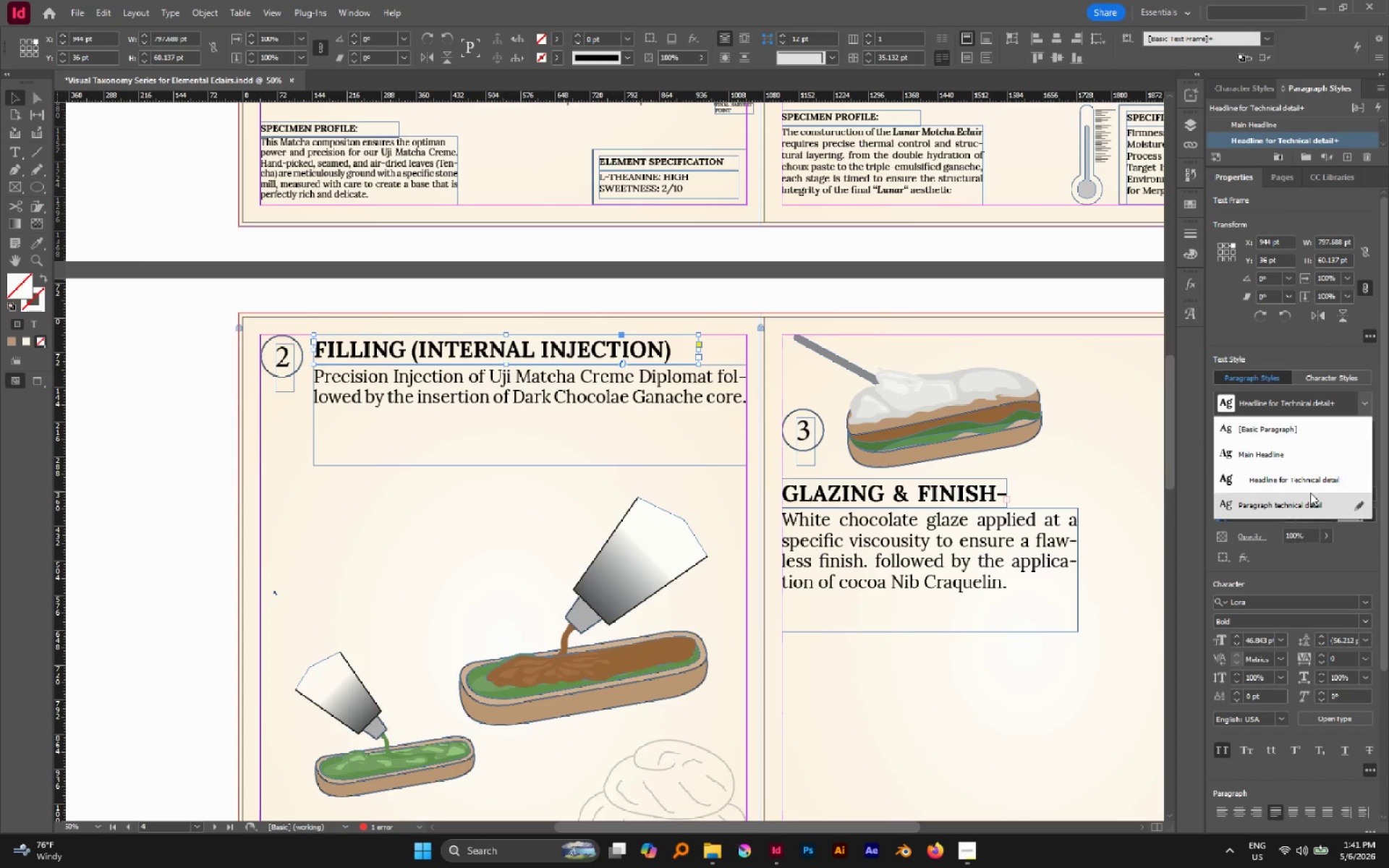 
left_click([1289, 451])
 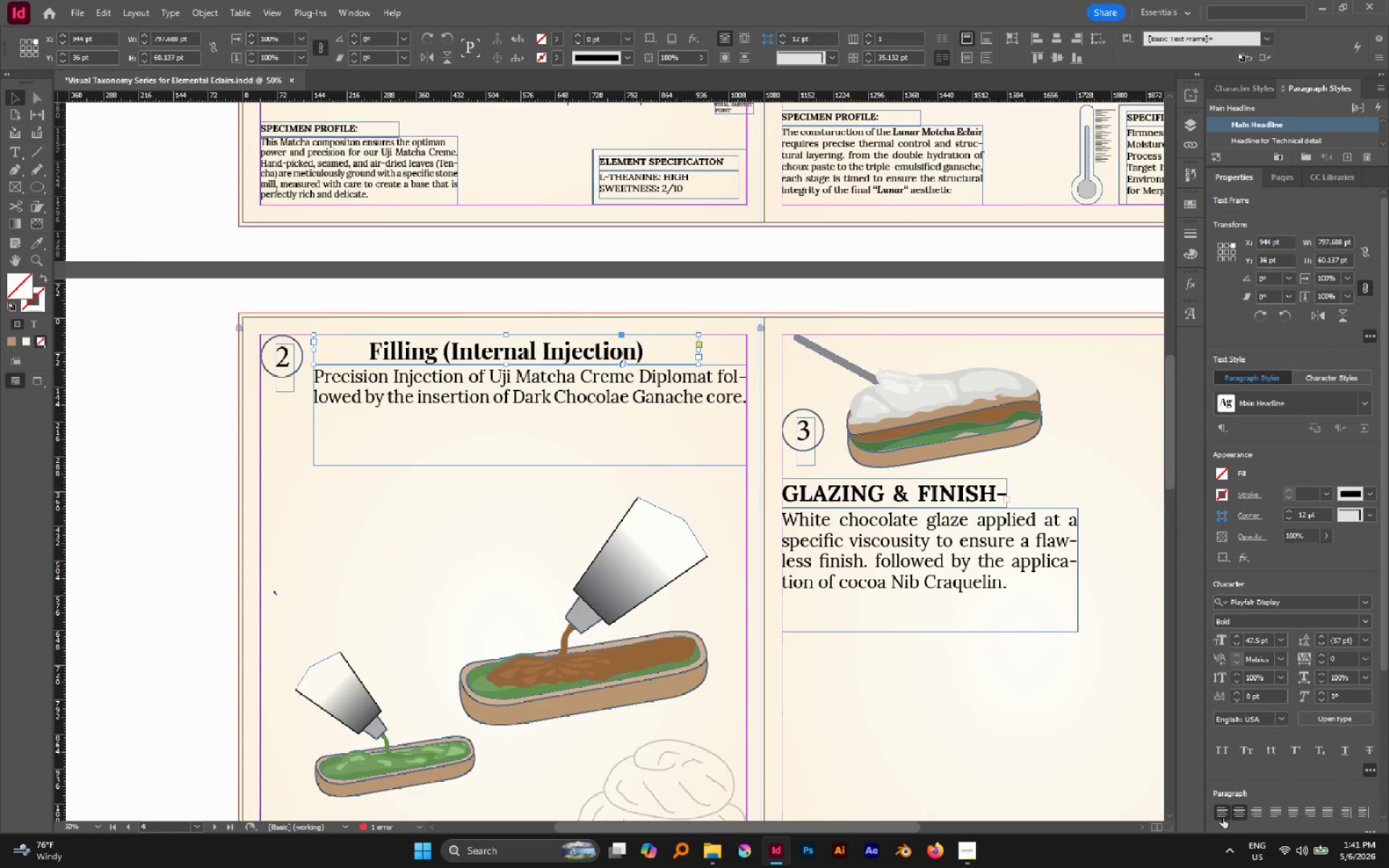 
left_click([939, 487])
 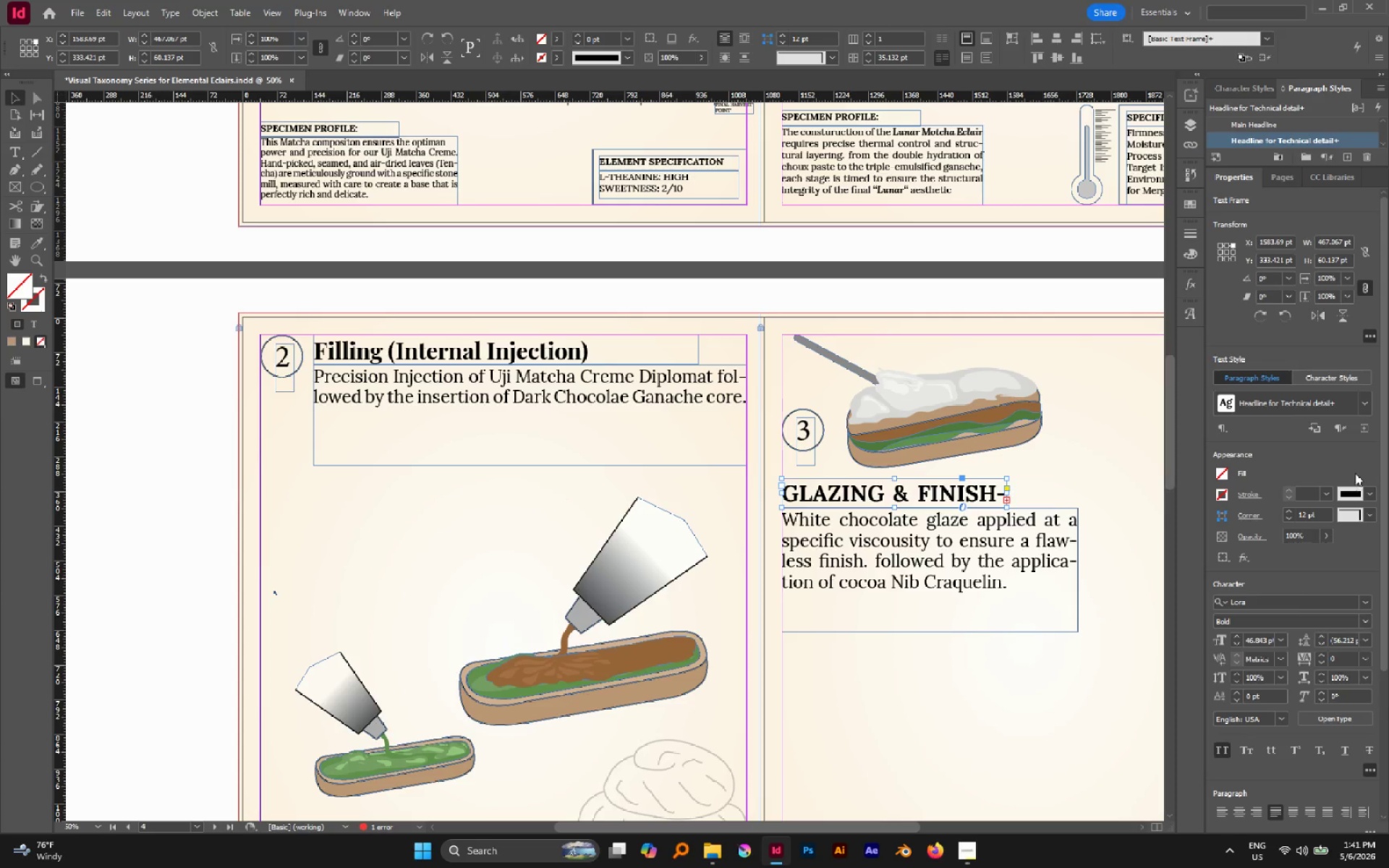 
left_click([1362, 400])
 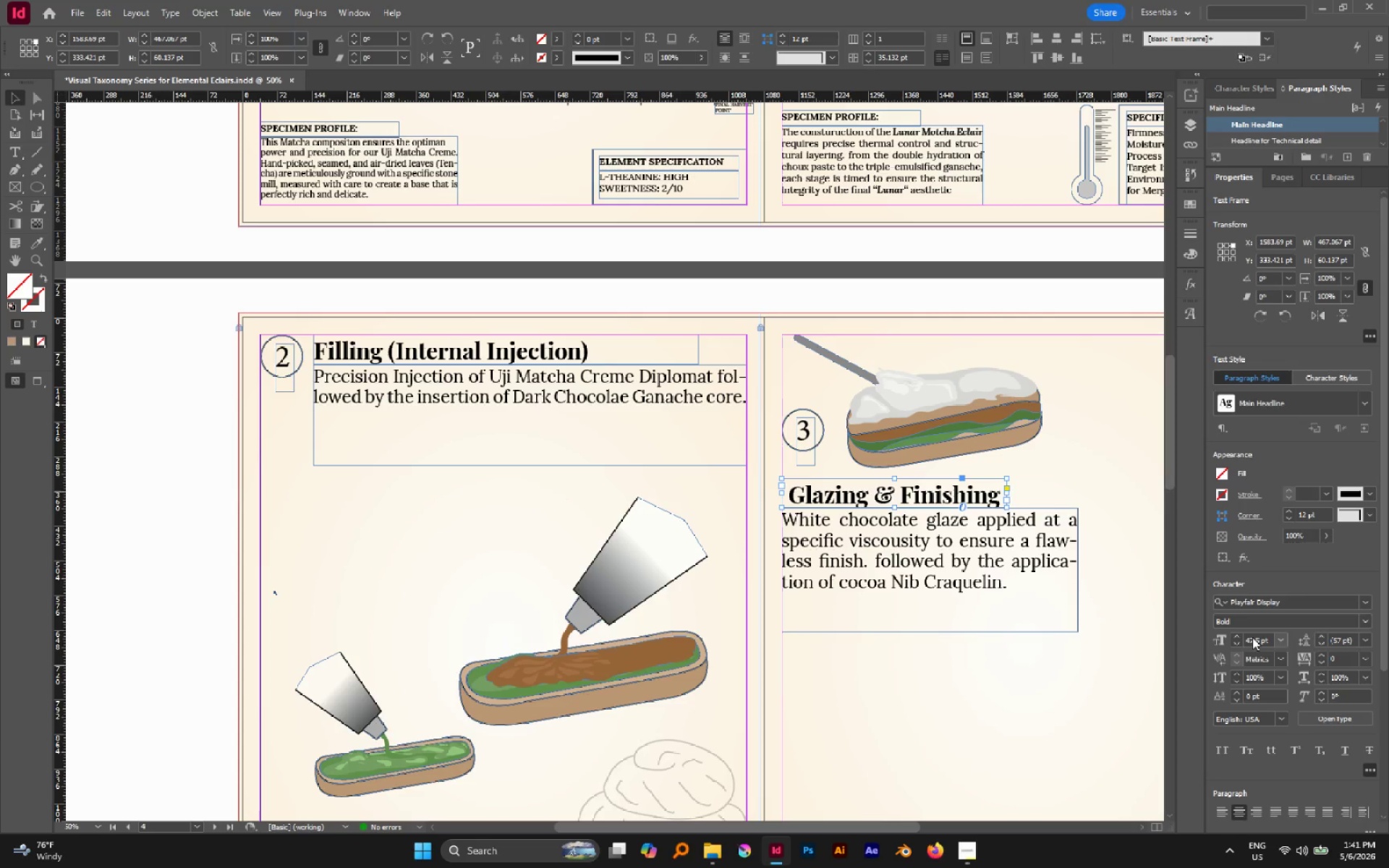 
left_click([1226, 804])
 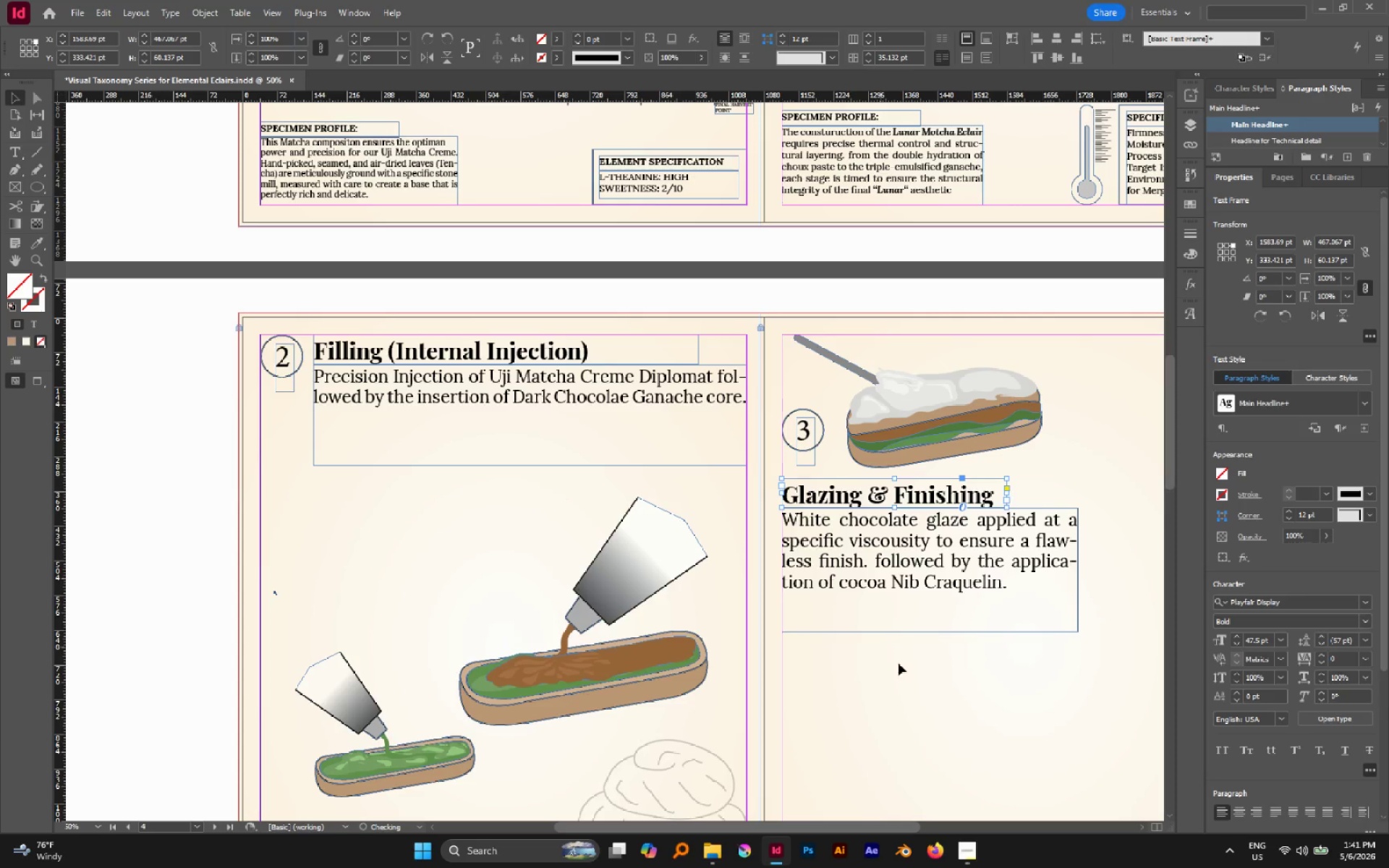 
left_click([968, 691])
 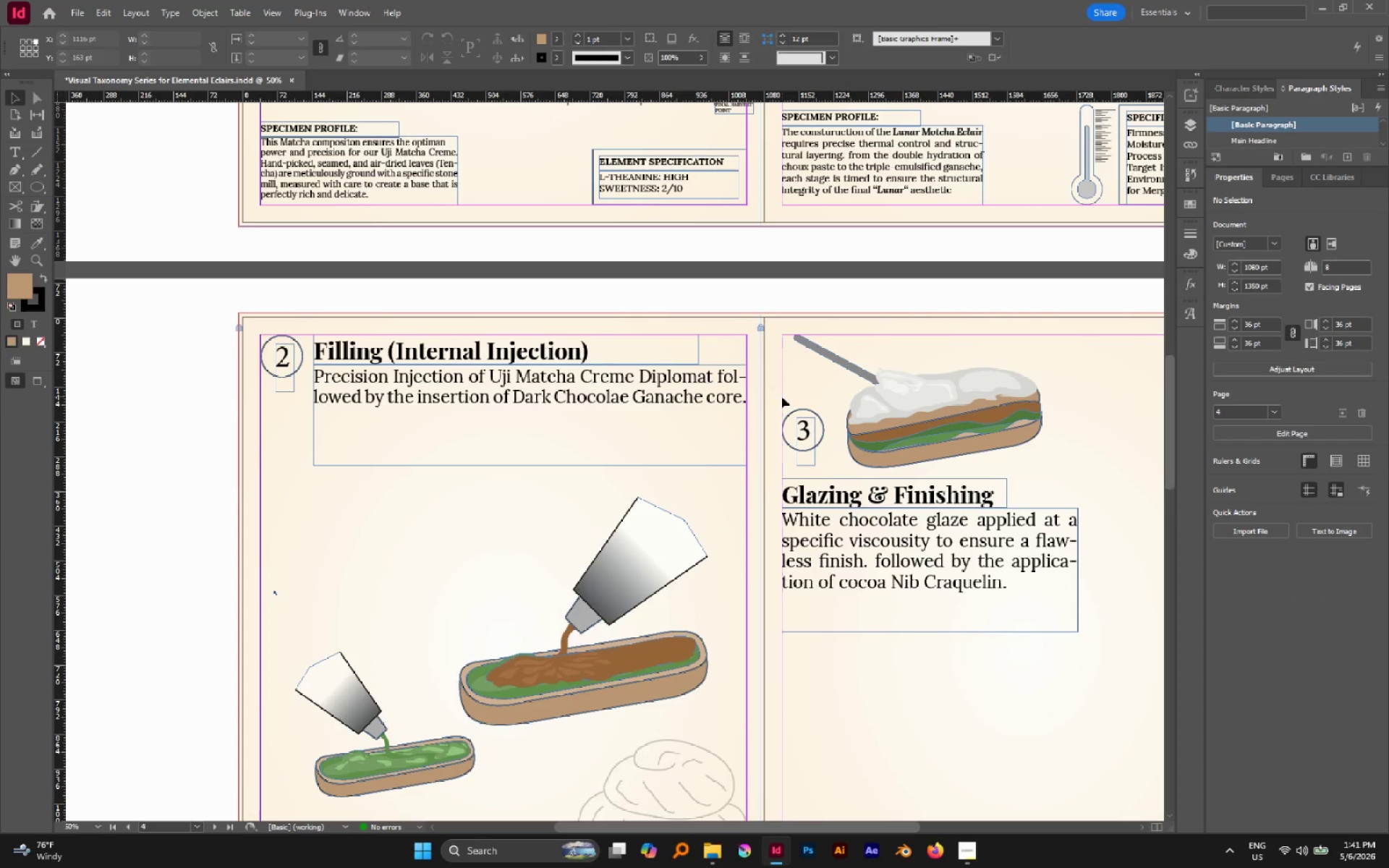 
hold_key(key=Space, duration=0.92)
 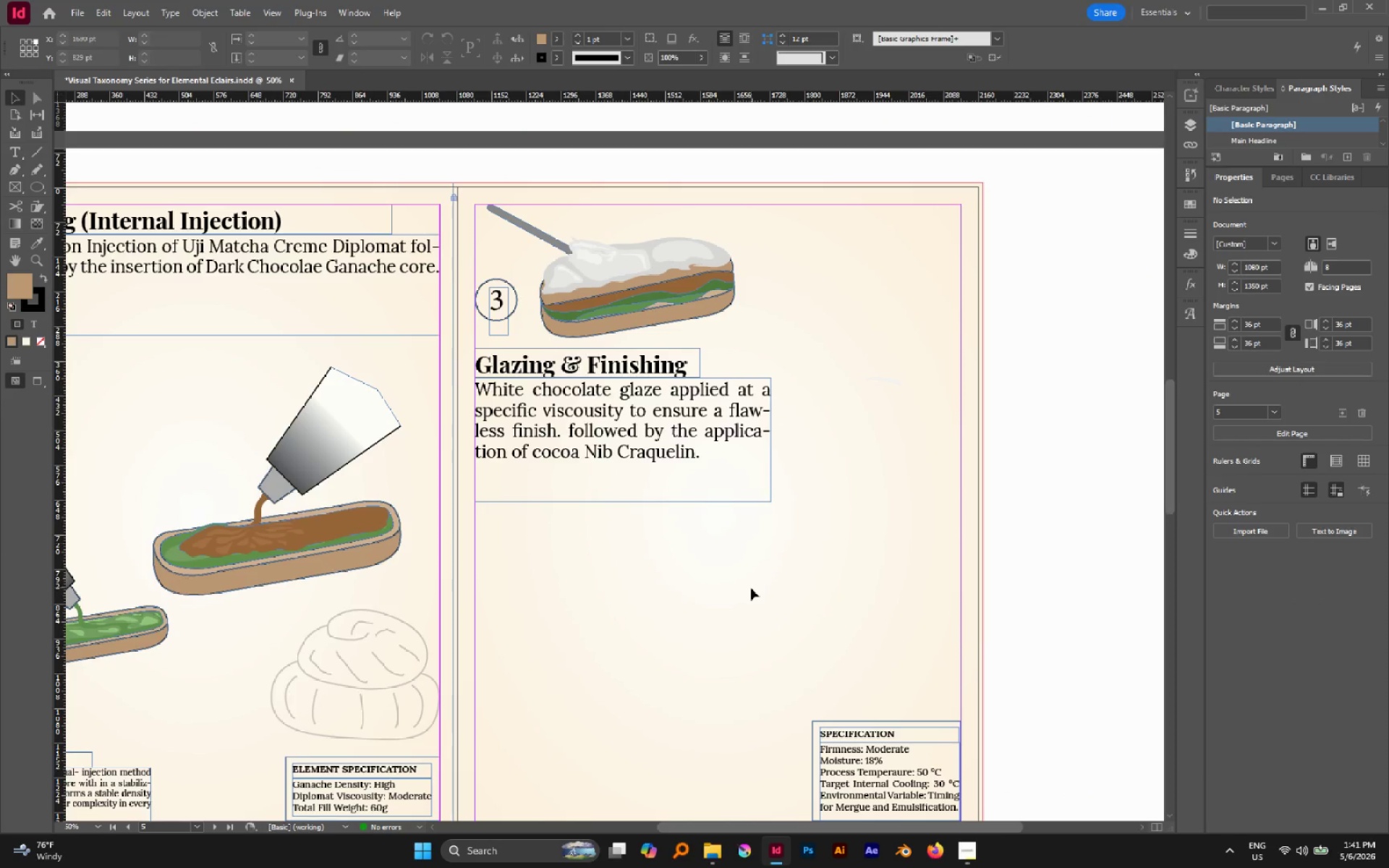 
left_click_drag(start_coordinate=[926, 623], to_coordinate=[619, 493])
 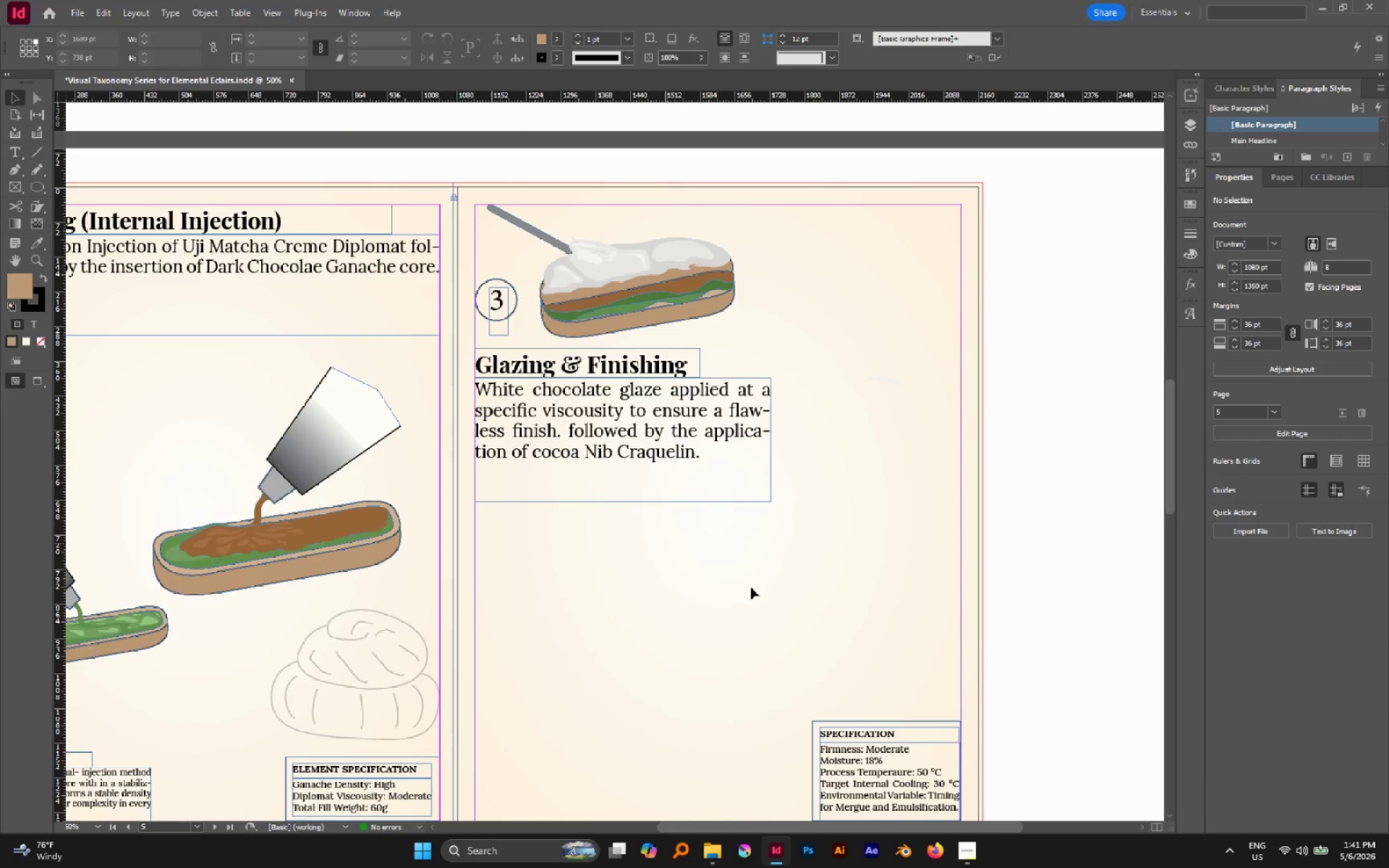 
left_click_drag(start_coordinate=[752, 587], to_coordinate=[513, 354])
 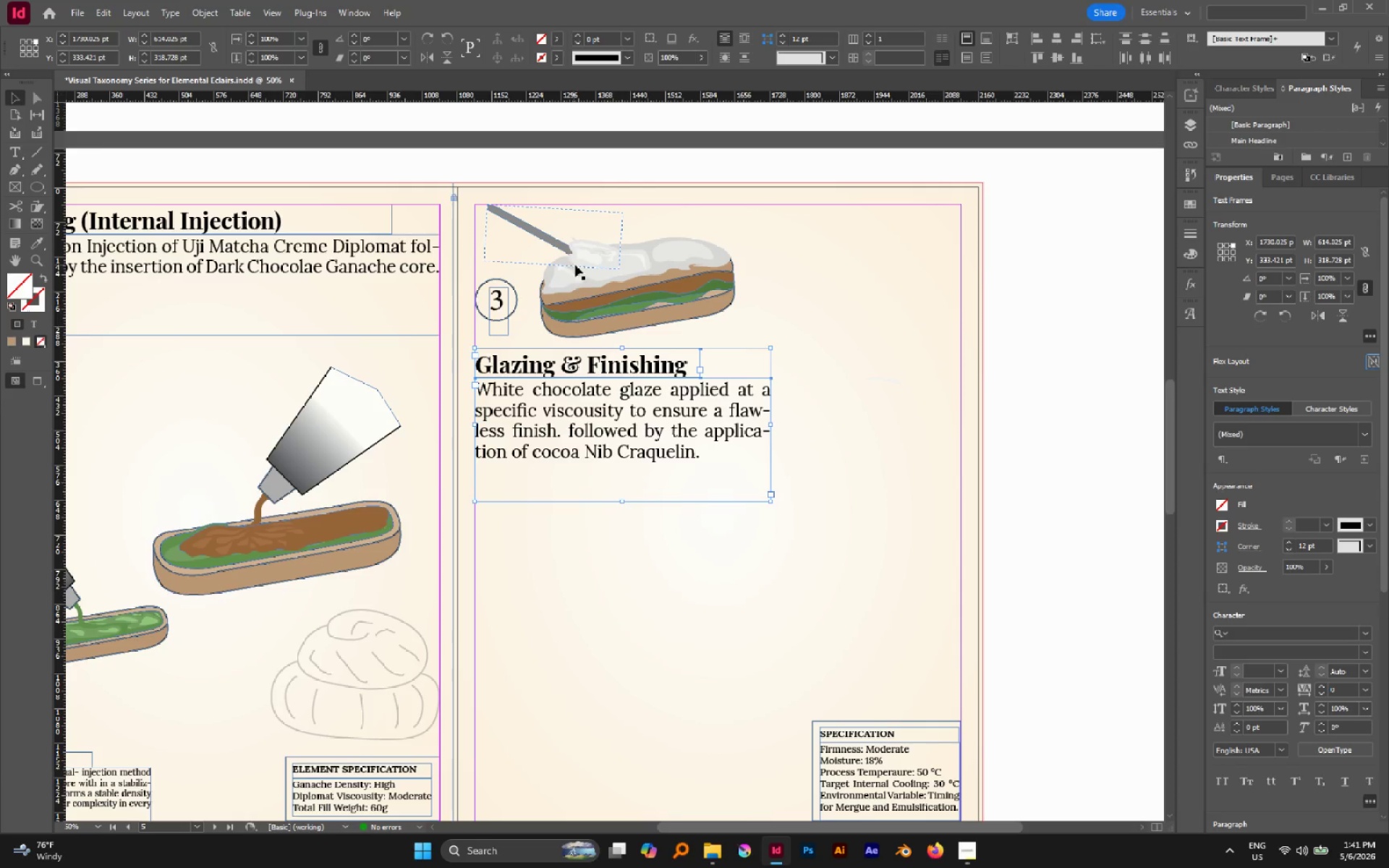 
left_click([598, 263])
 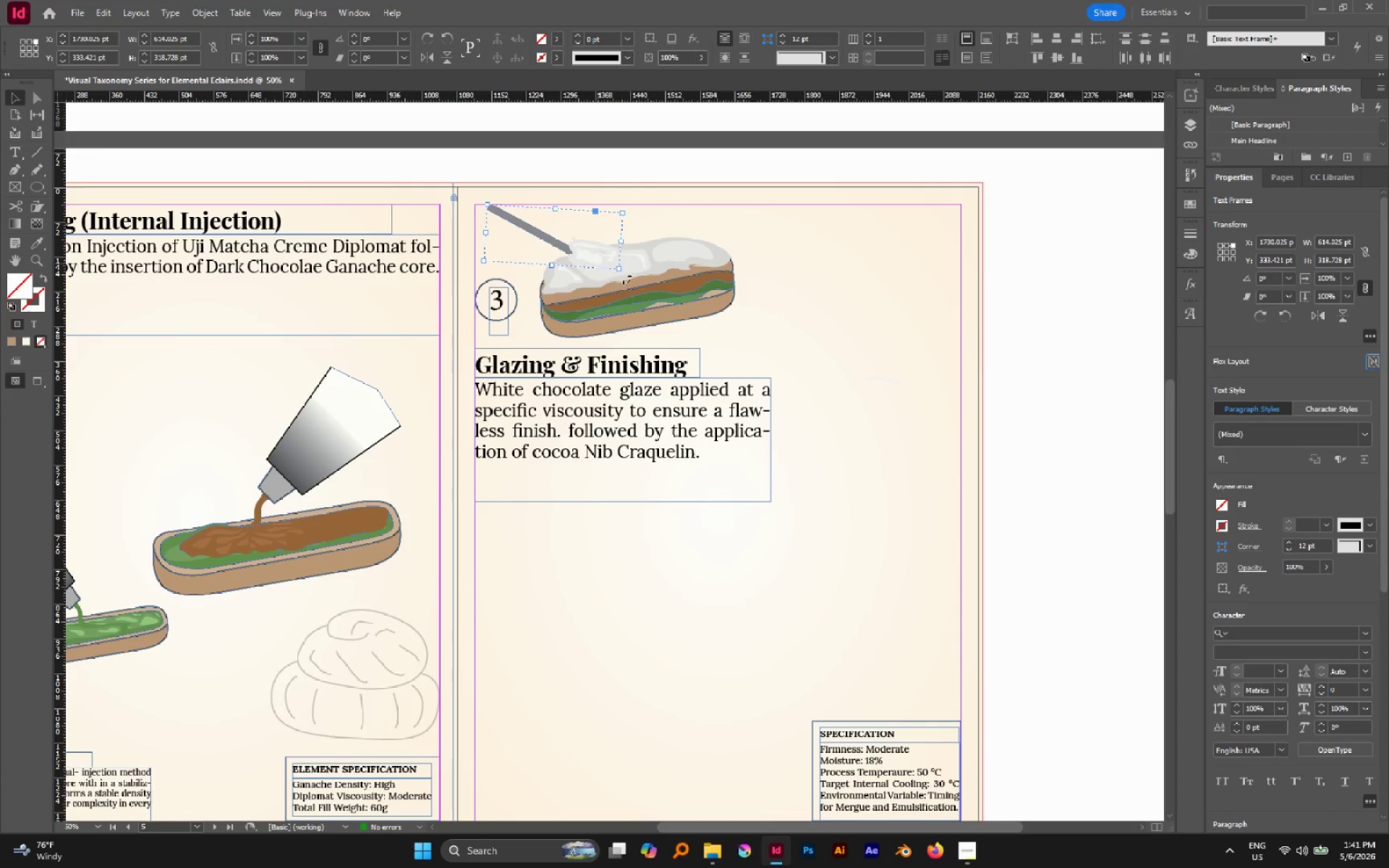 
key(Shift+ShiftLeft)
 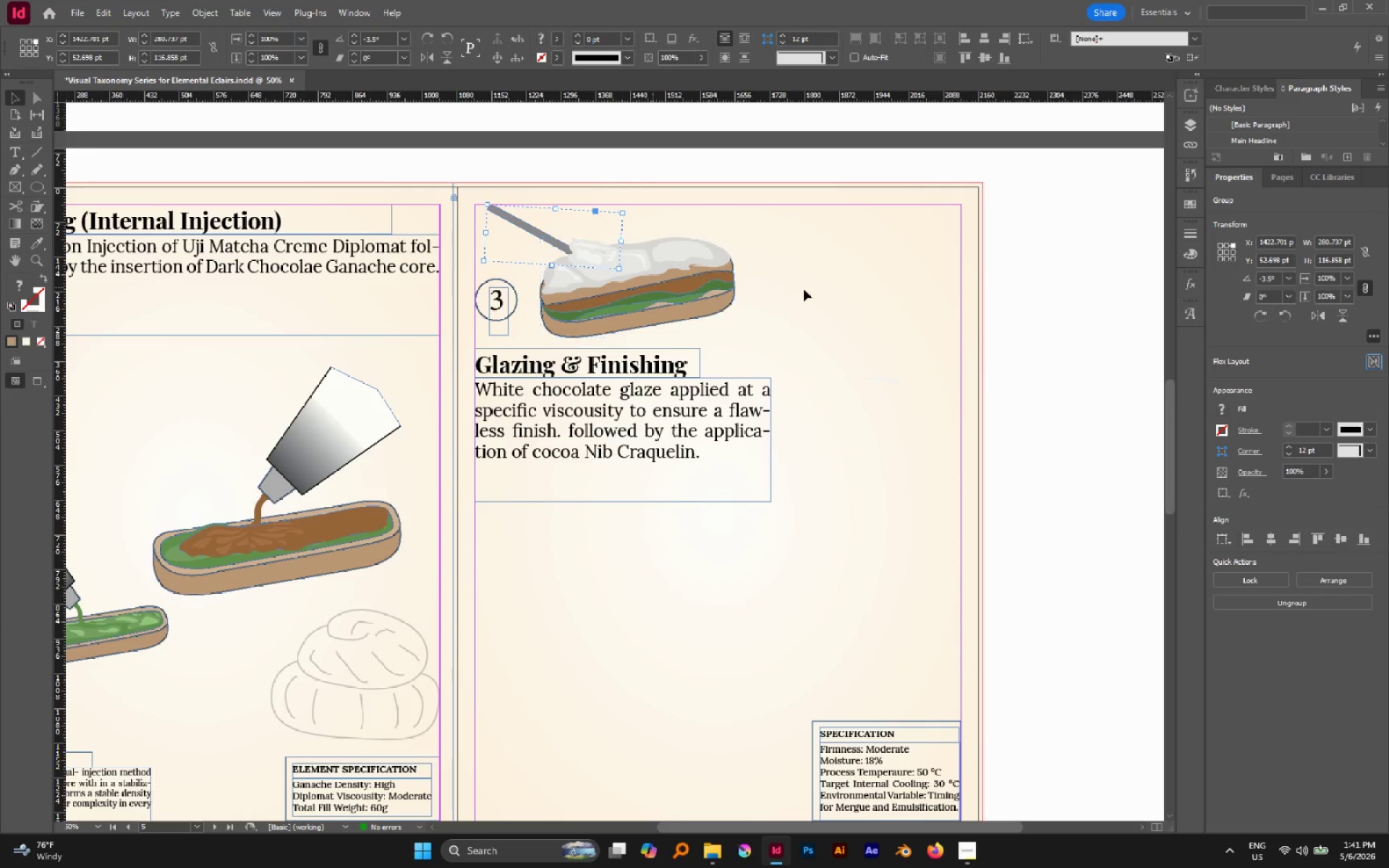 
left_click([810, 287])
 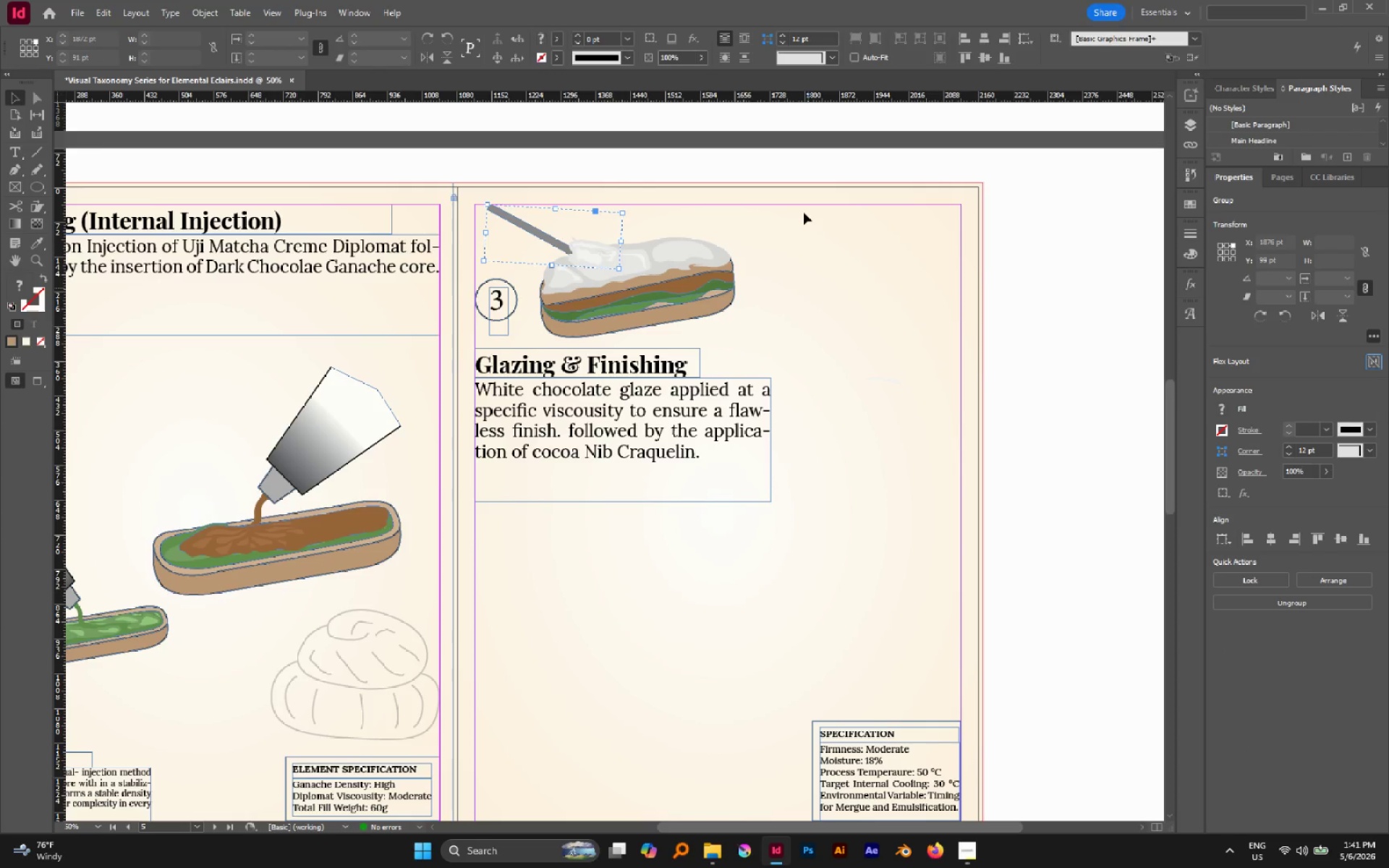 
left_click_drag(start_coordinate=[794, 212], to_coordinate=[489, 339])
 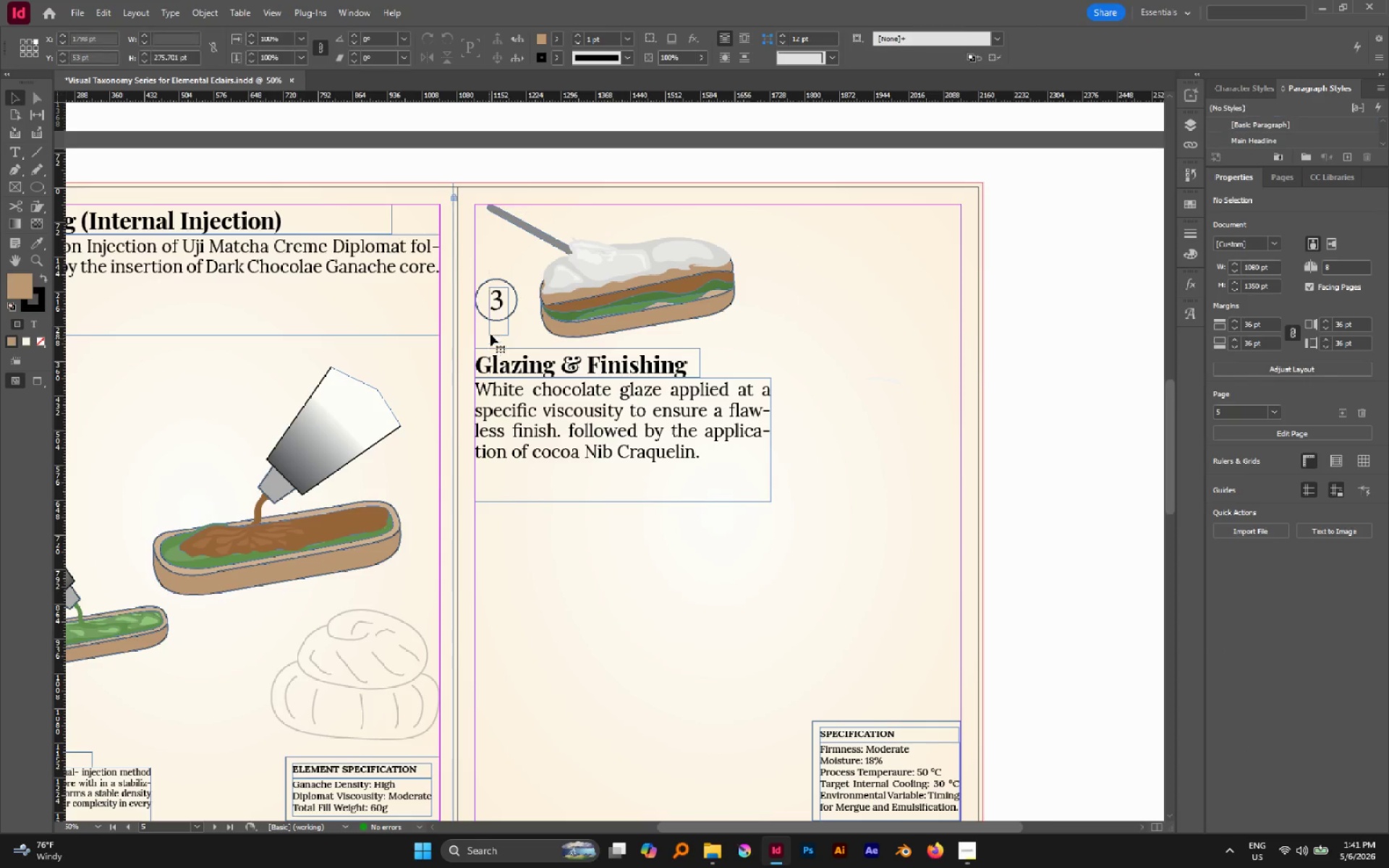 
hold_key(key=ShiftLeft, duration=2.19)
left_click([494, 307])
 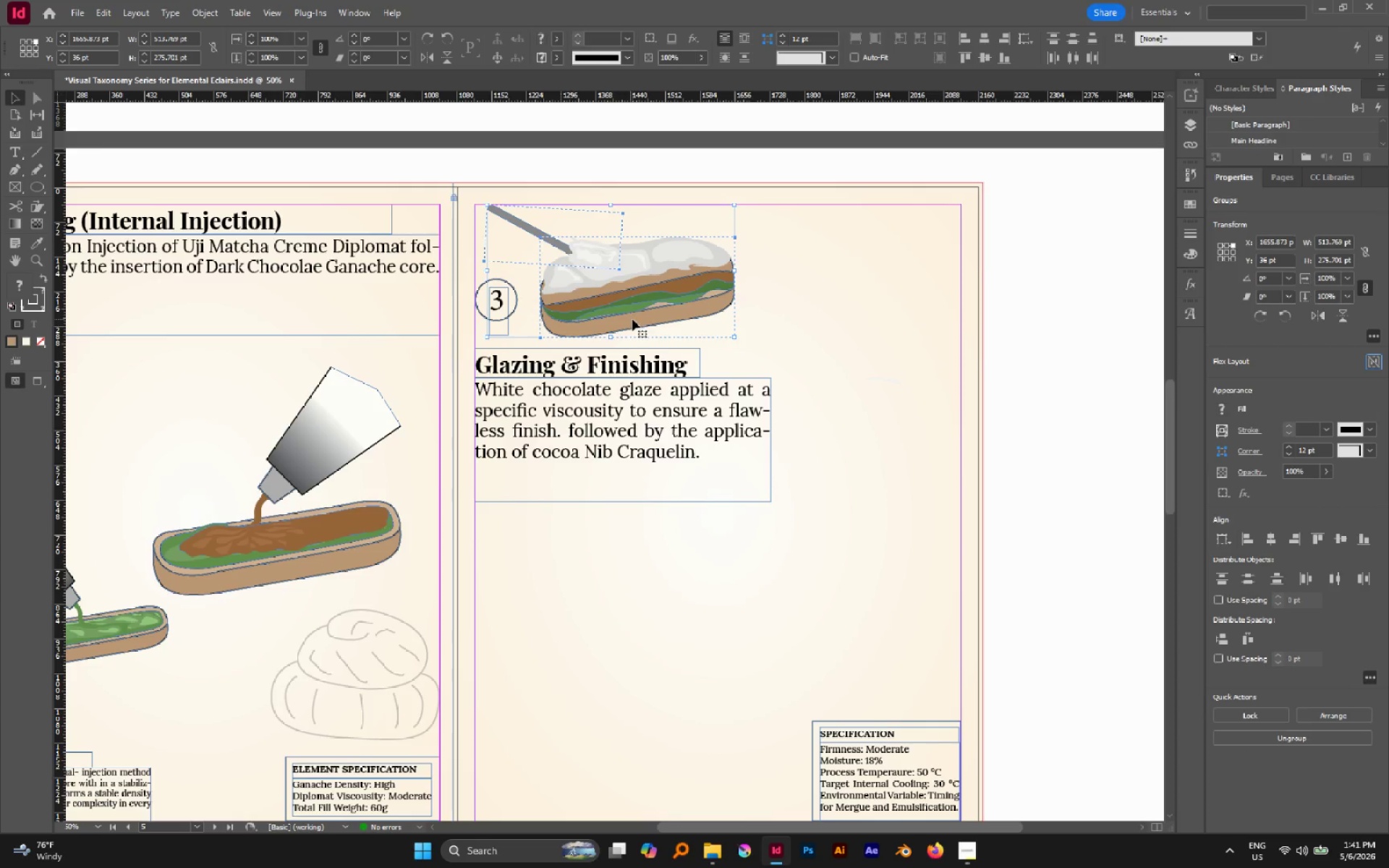 
left_click_drag(start_coordinate=[622, 300], to_coordinate=[737, 300])
 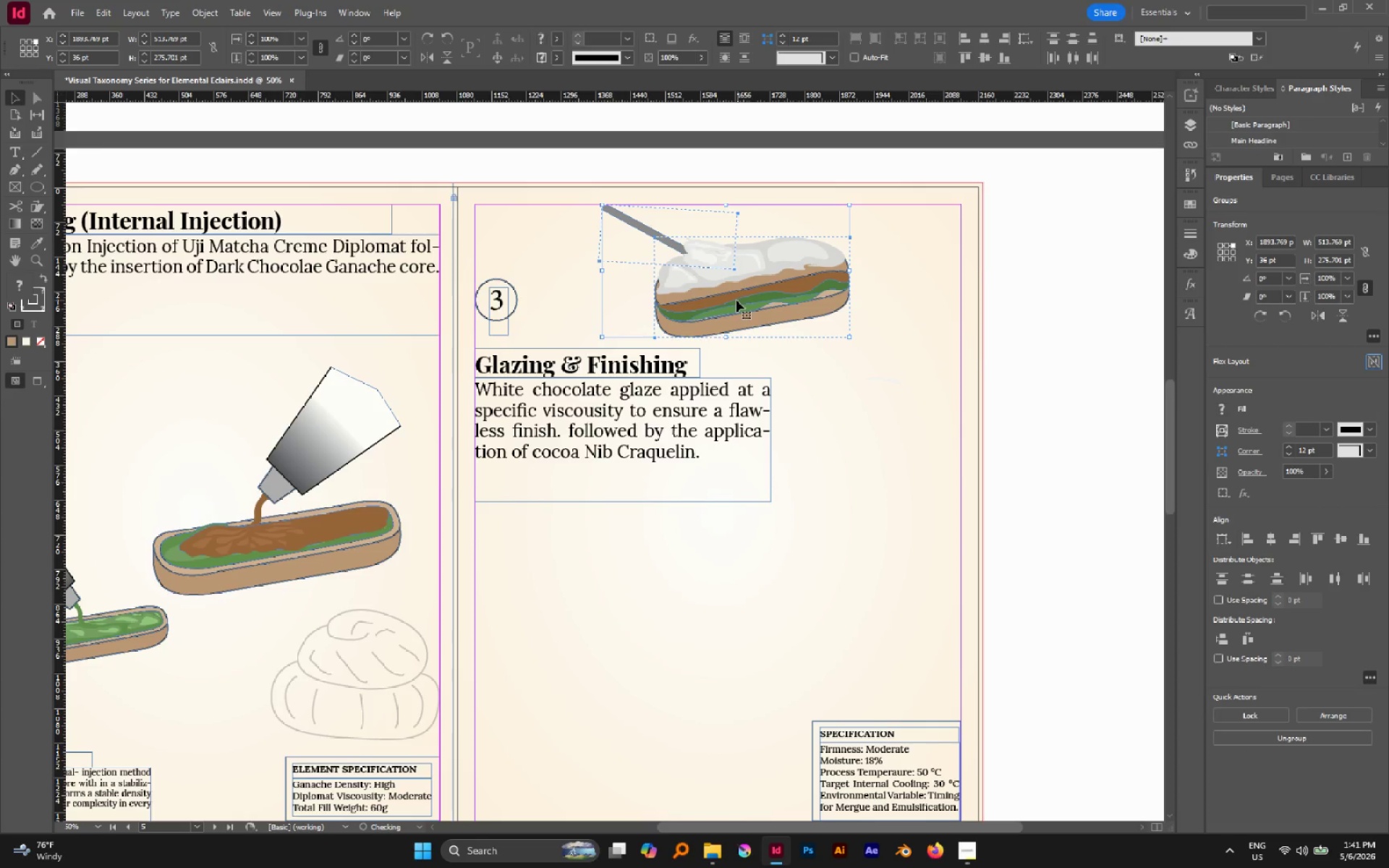 
key(Control+Z)
 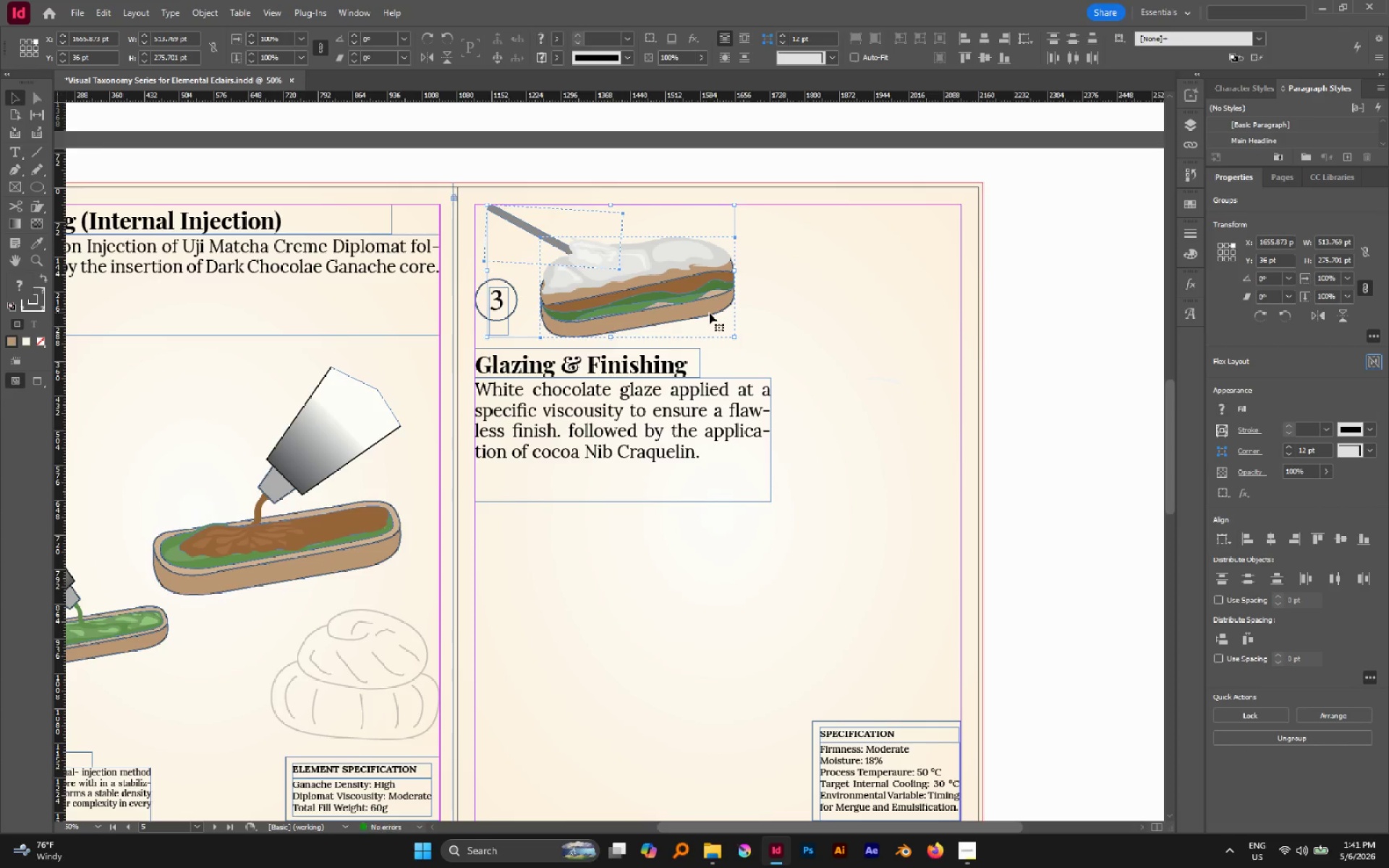 
key(Control+G)
 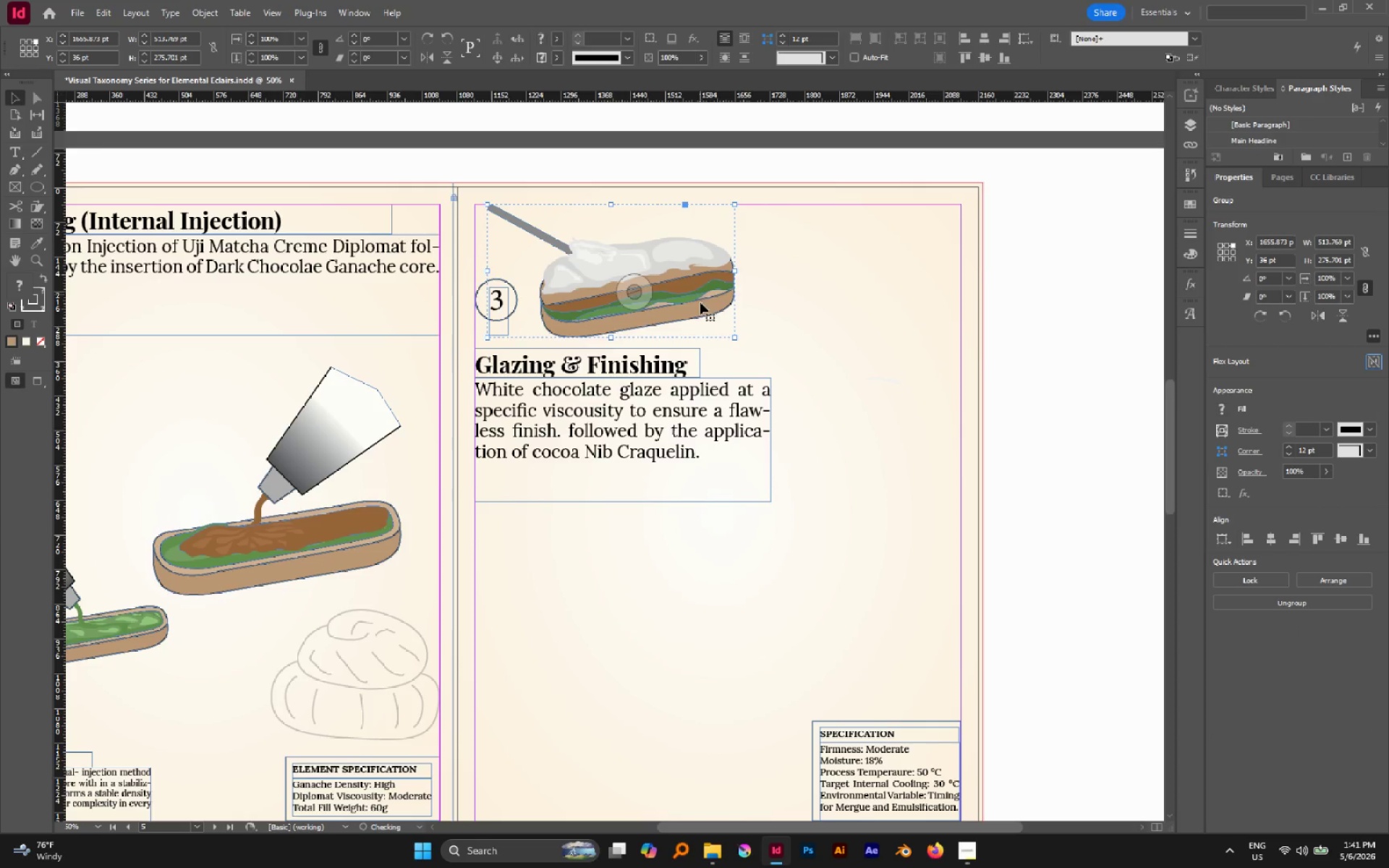 
hold_key(key=ShiftLeft, duration=2.09)
left_click_drag(start_coordinate=[734, 336], to_coordinate=[828, 401])
 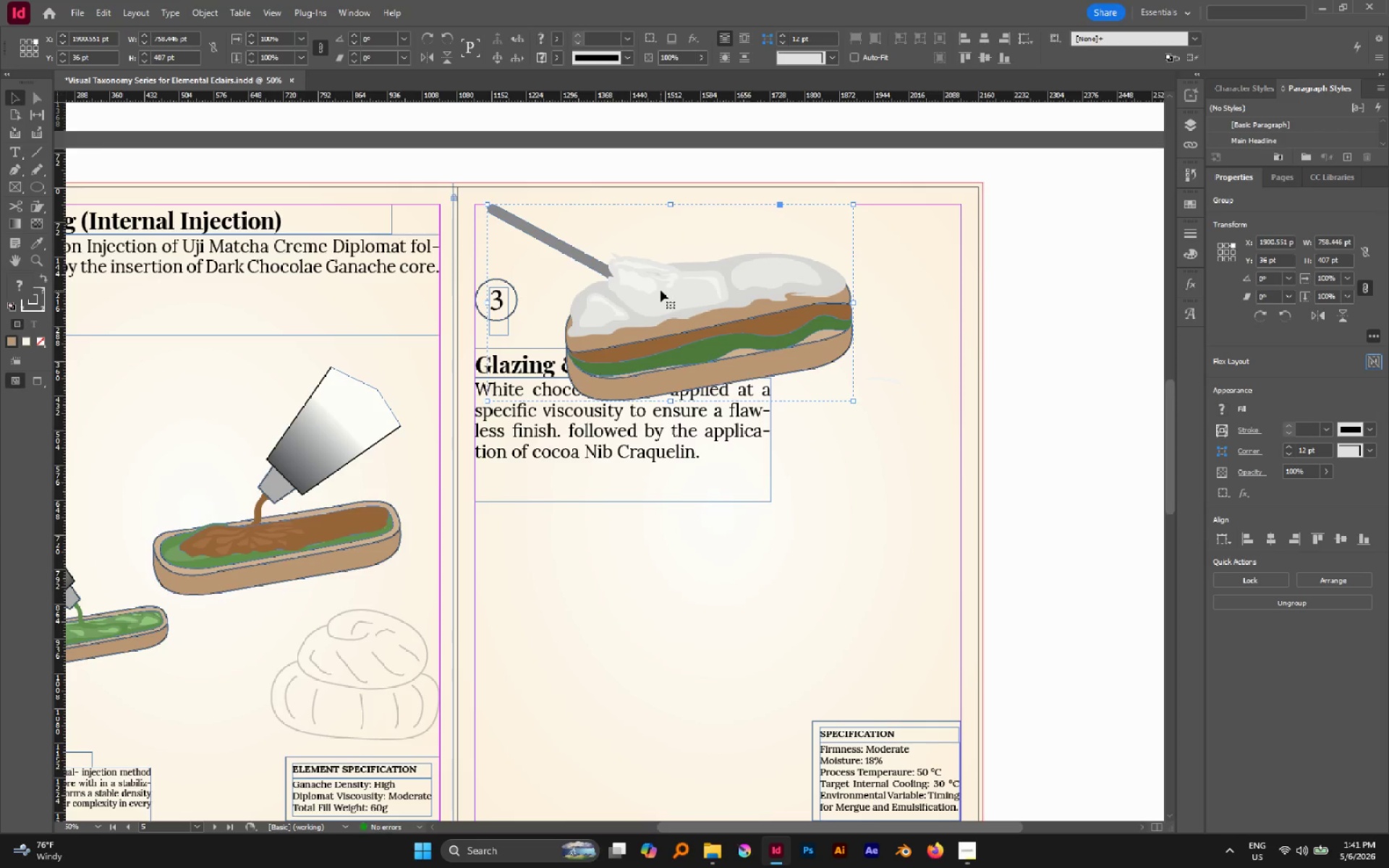 
left_click_drag(start_coordinate=[671, 297], to_coordinate=[758, 523])
 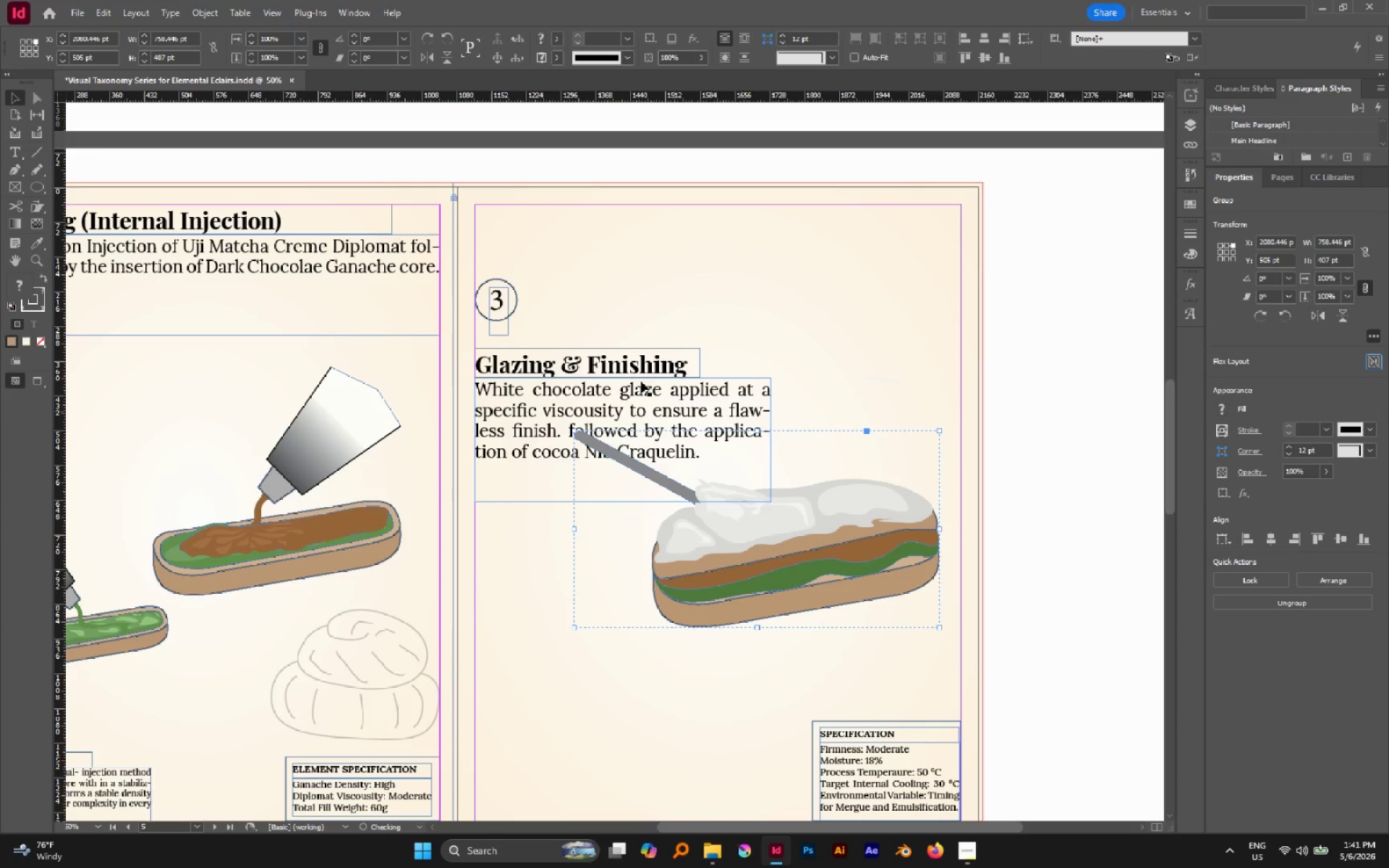 
left_click_drag(start_coordinate=[570, 320], to_coordinate=[678, 406])
 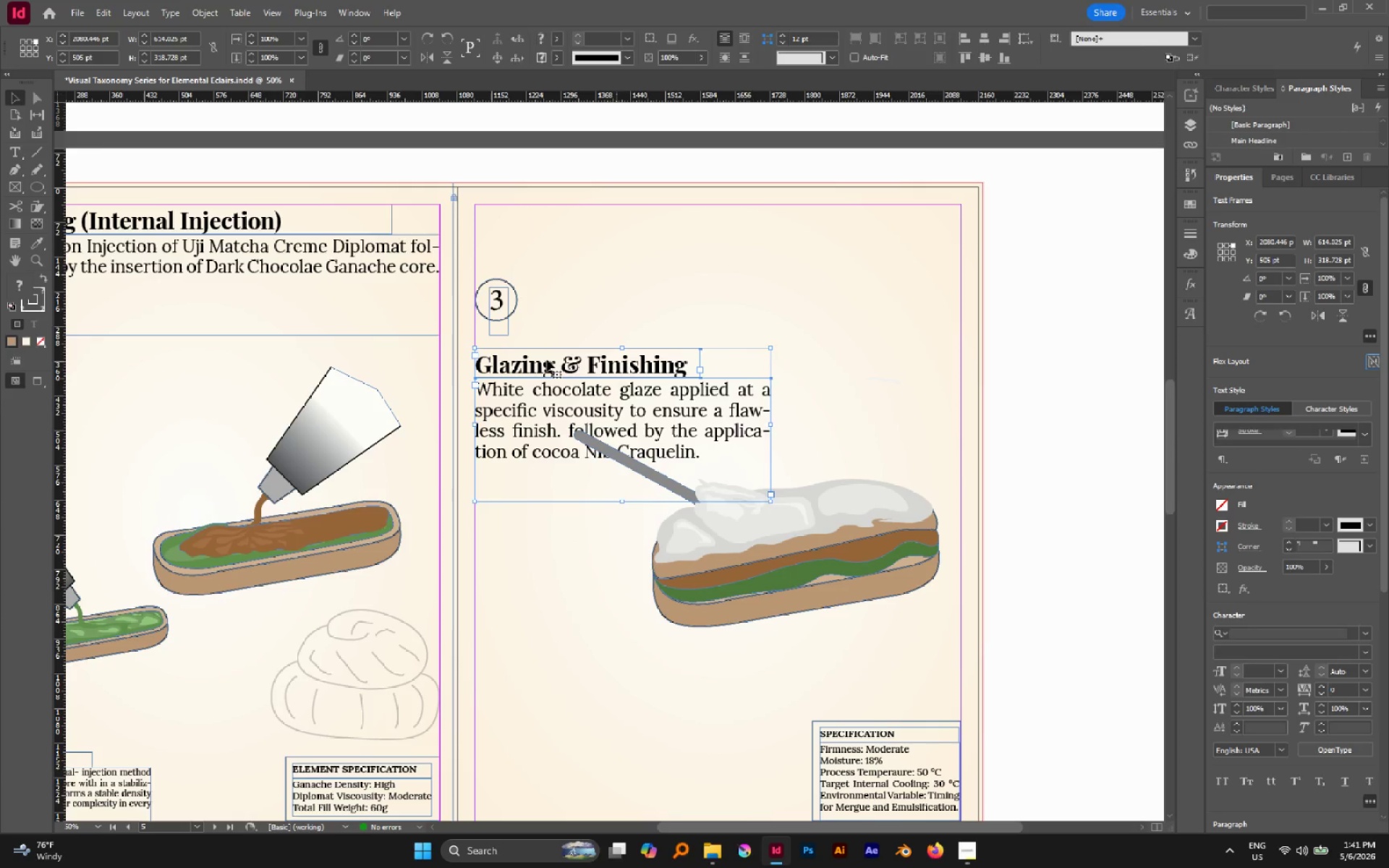 
left_click_drag(start_coordinate=[544, 361], to_coordinate=[595, 216])
 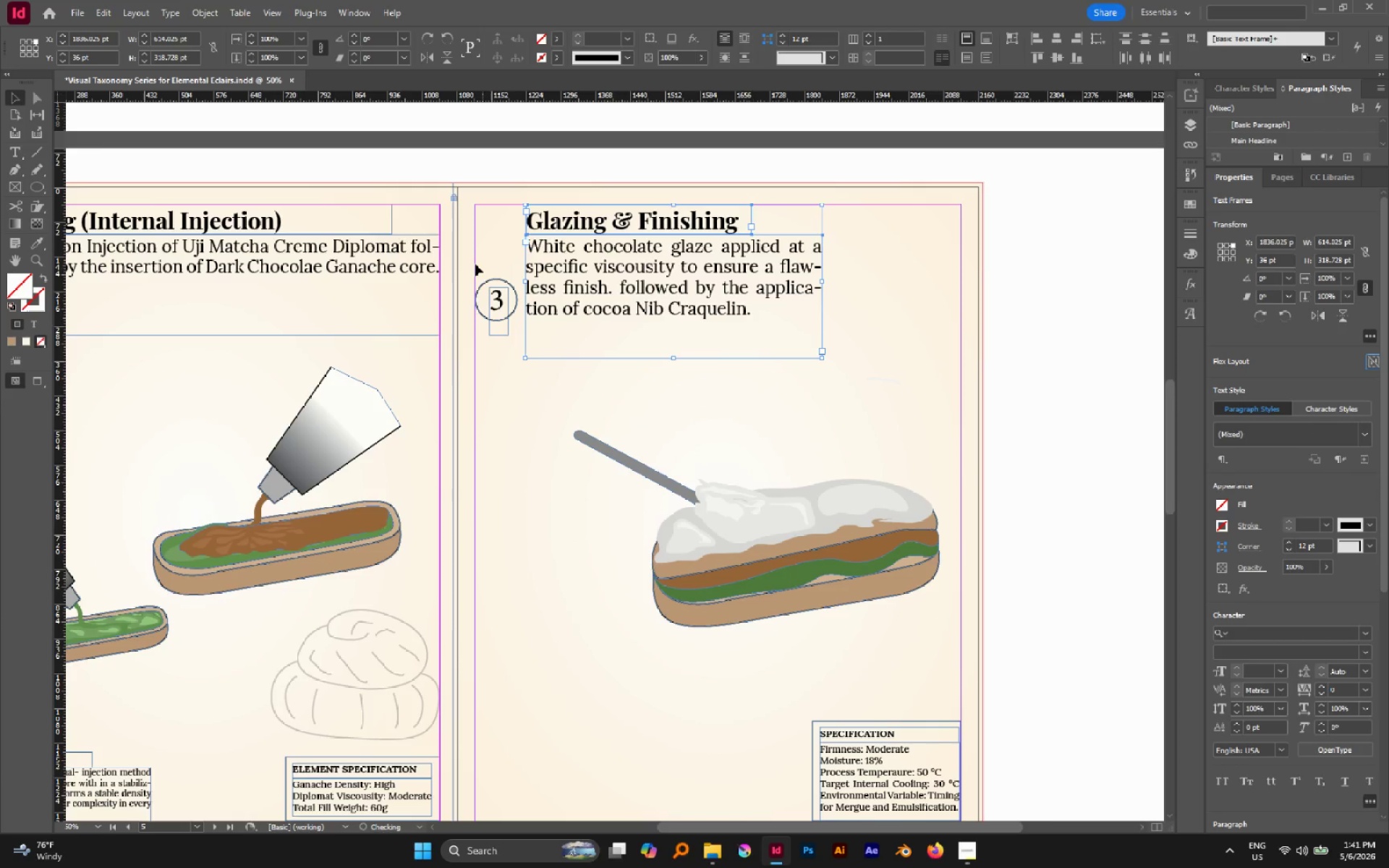 
left_click([474, 260])
 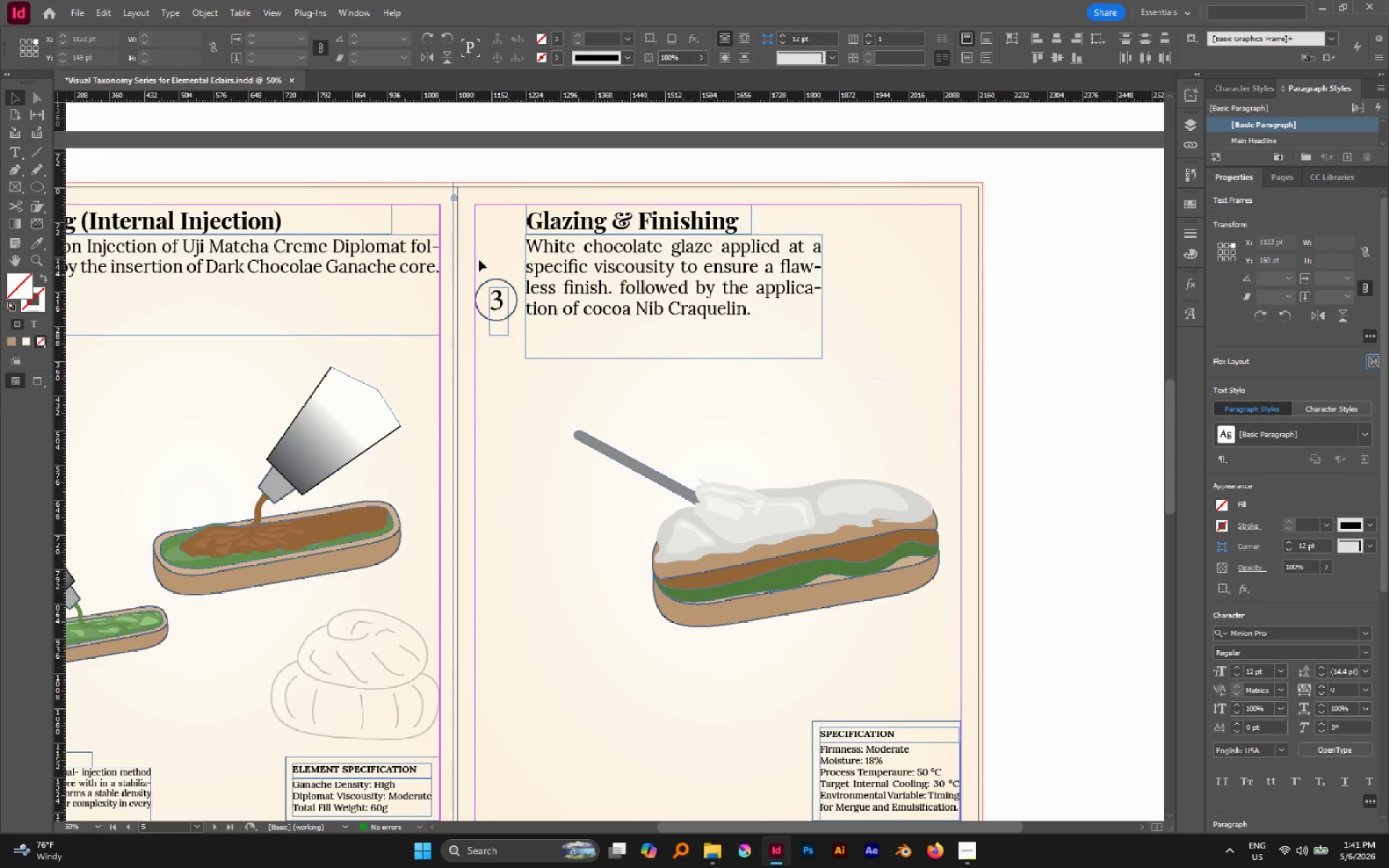 
left_click_drag(start_coordinate=[480, 260], to_coordinate=[518, 325])
 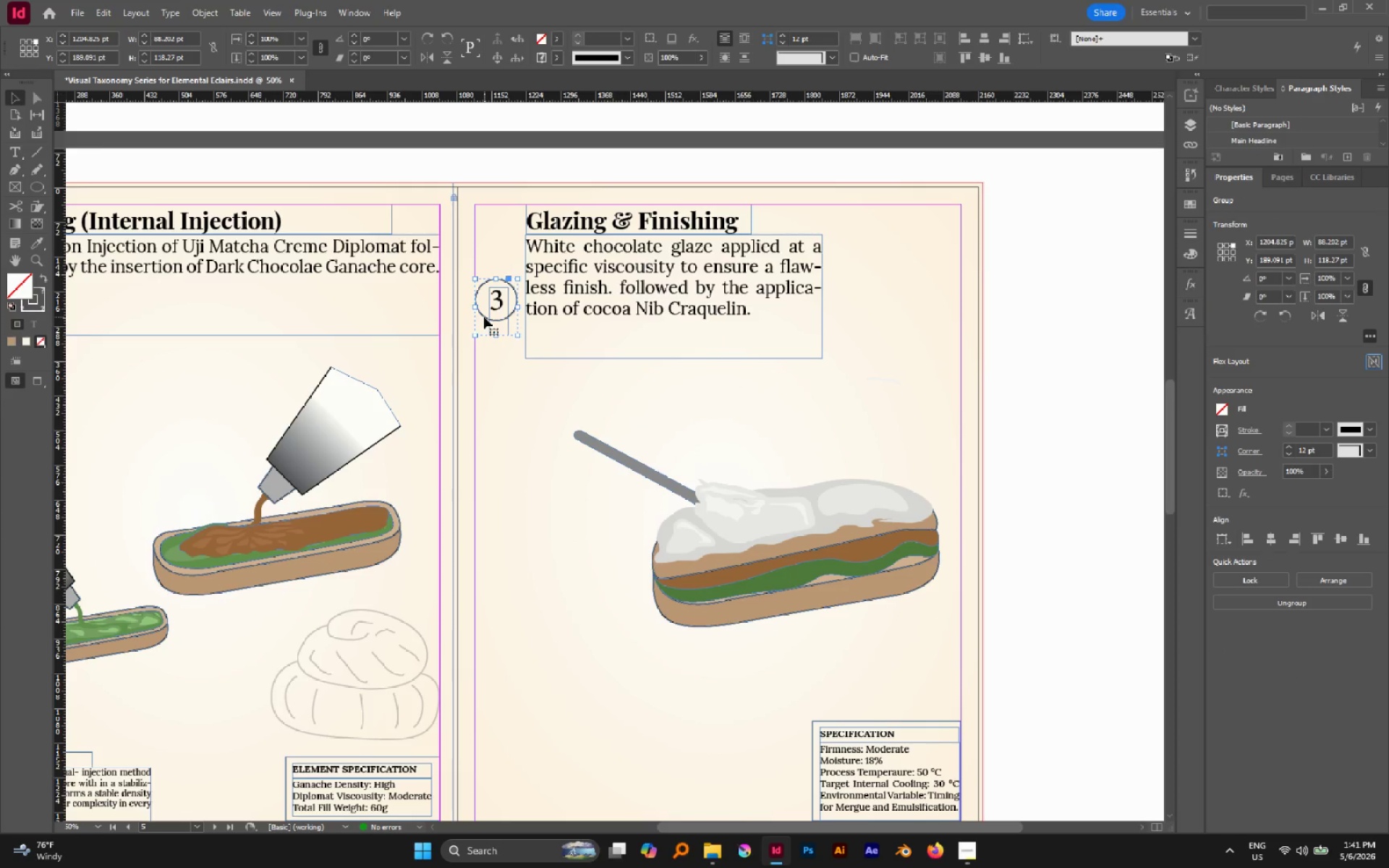 
left_click_drag(start_coordinate=[484, 315], to_coordinate=[476, 242])
 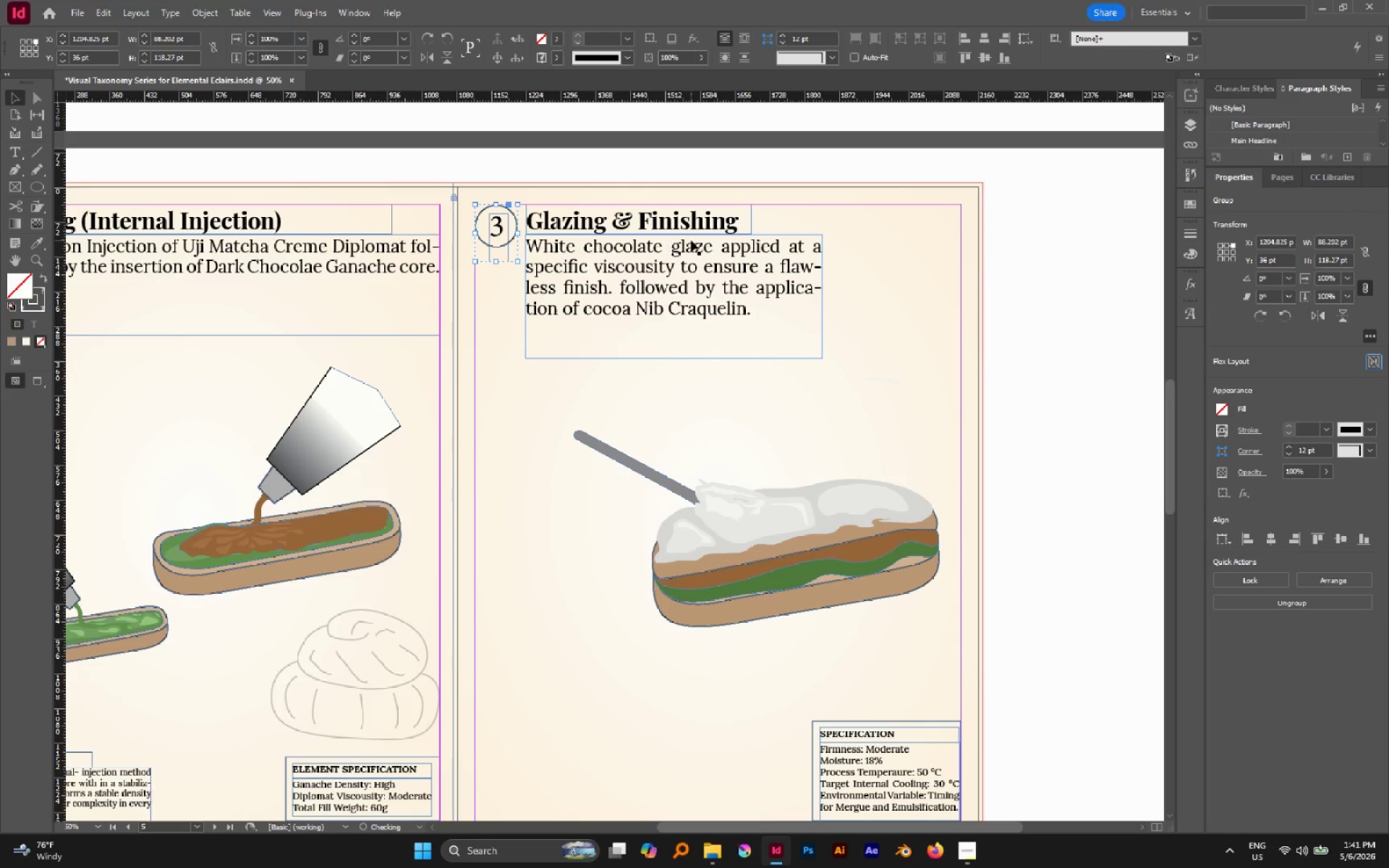 
hold_key(key=ShiftLeft, duration=1.39)
 